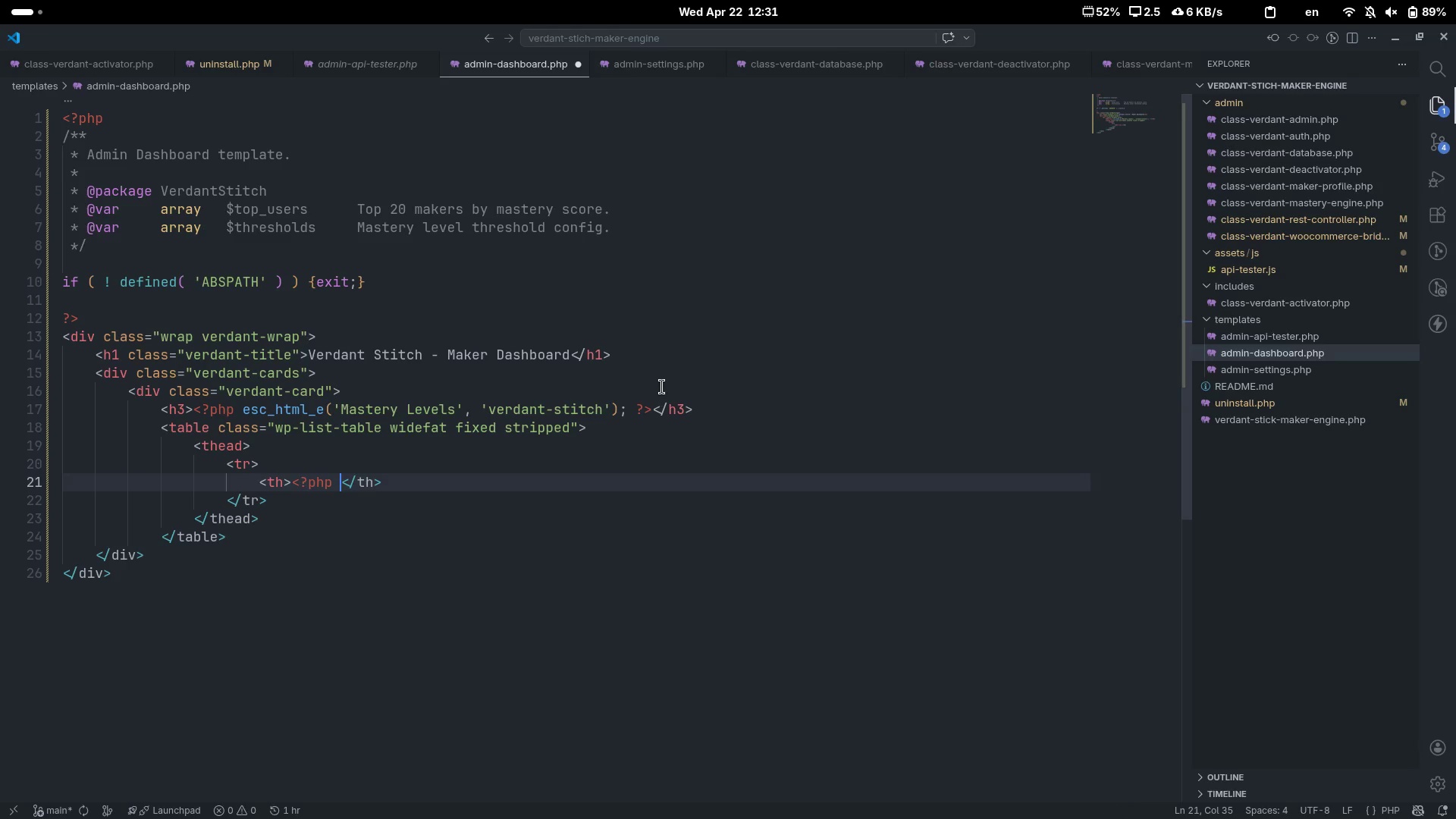 
key(Shift+Slash)
 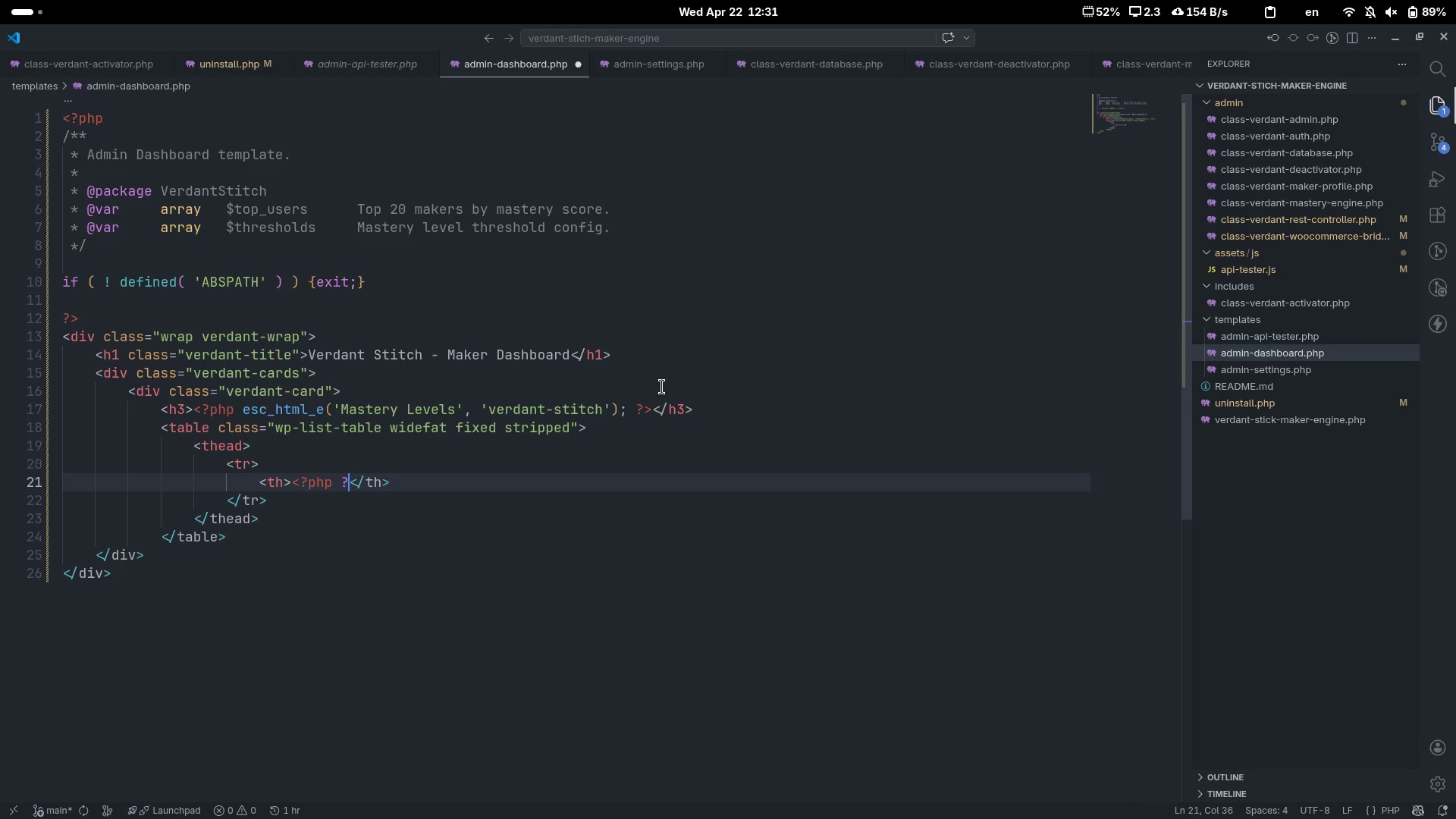 
key(Slash)
 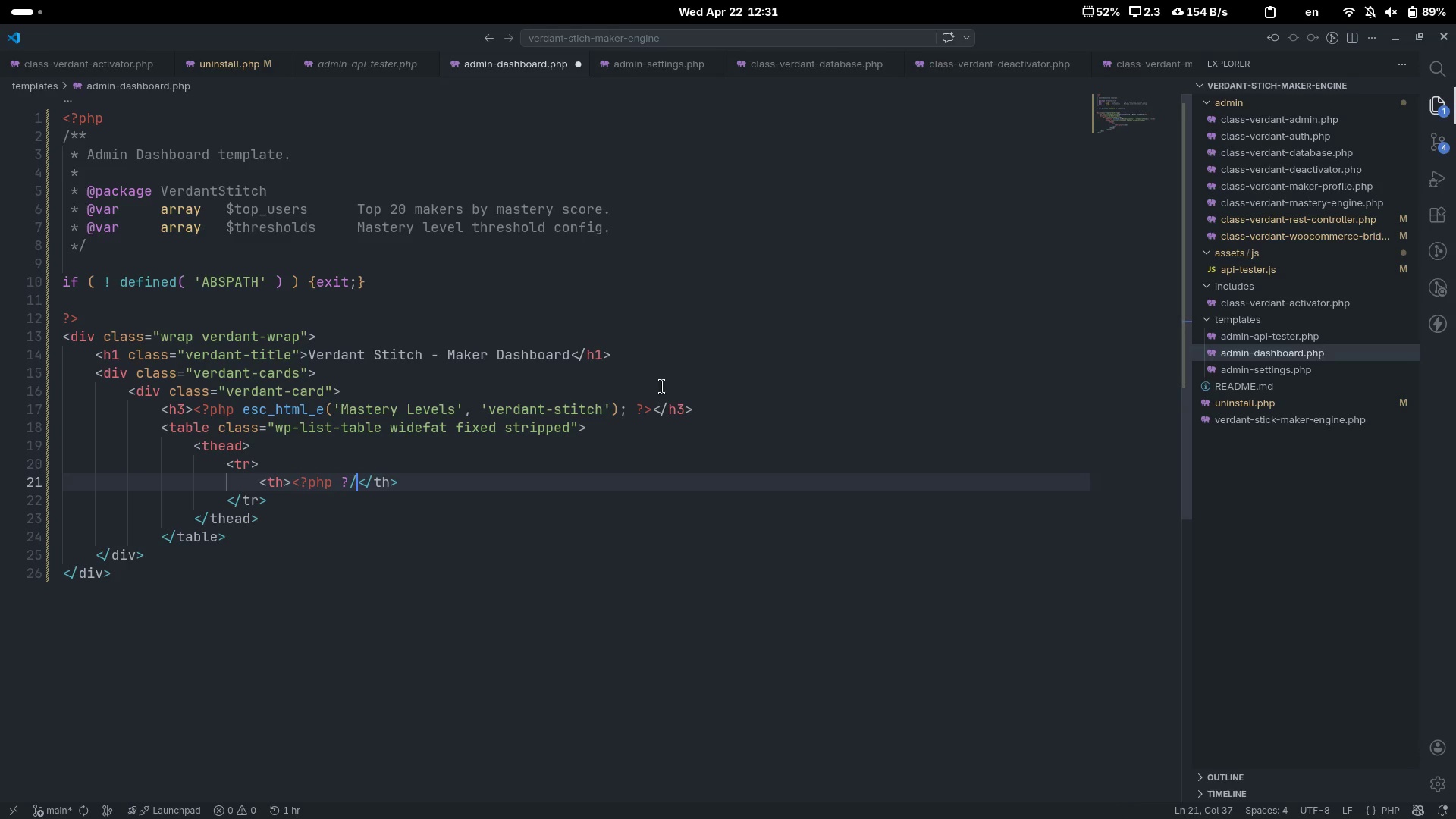 
key(Backspace)
 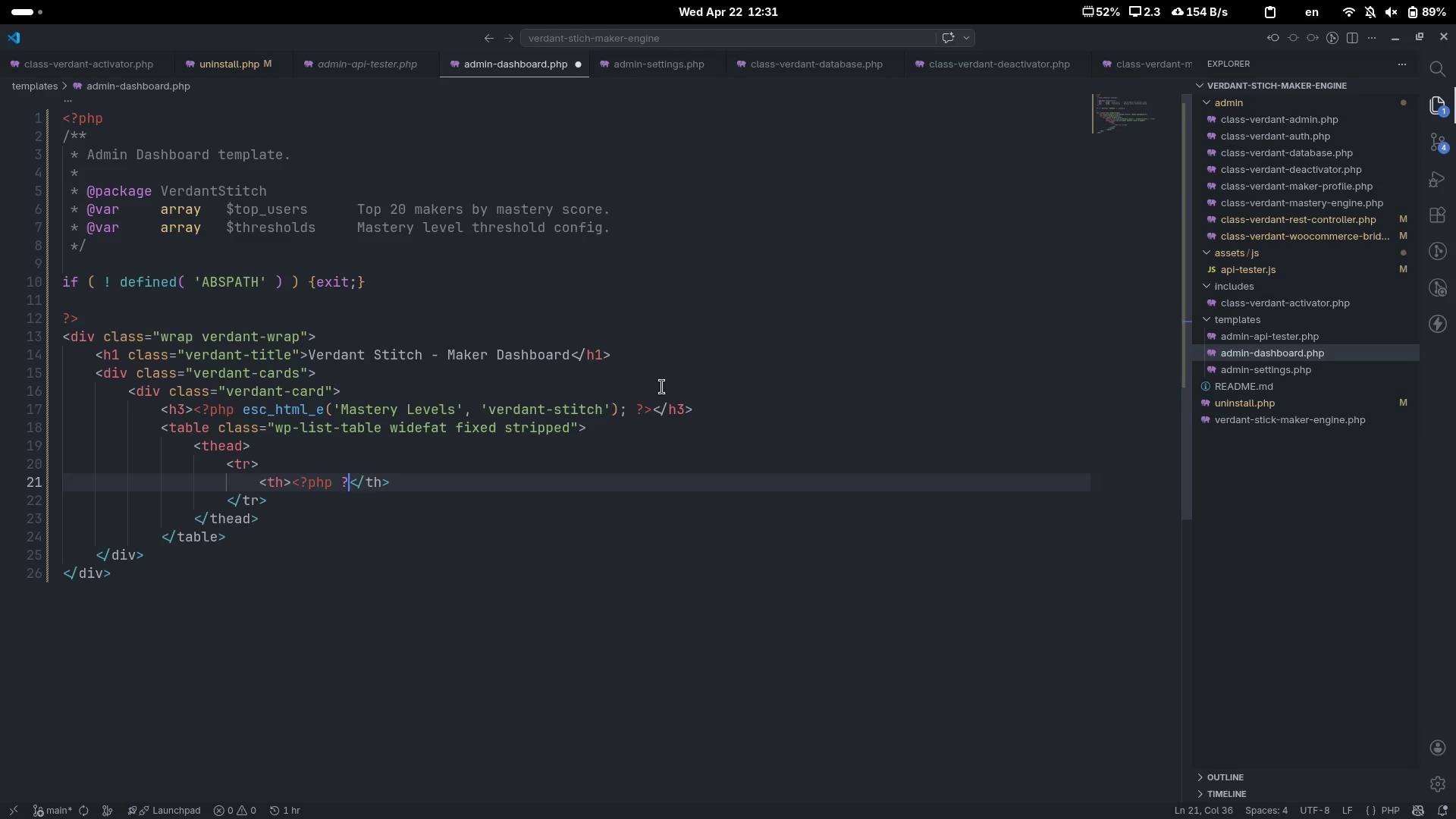 
key(Shift+ShiftLeft)
 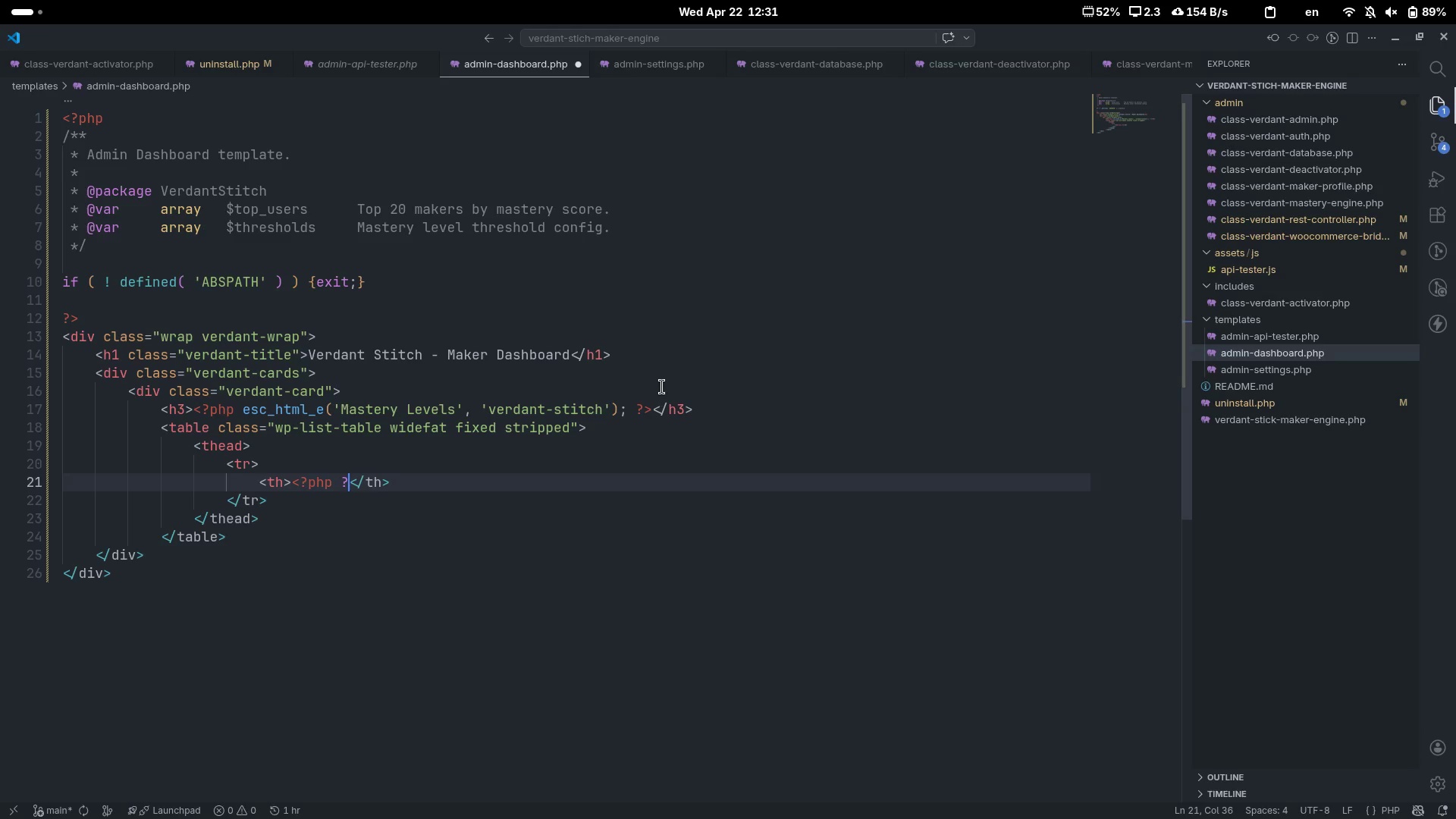 
key(Shift+Period)
 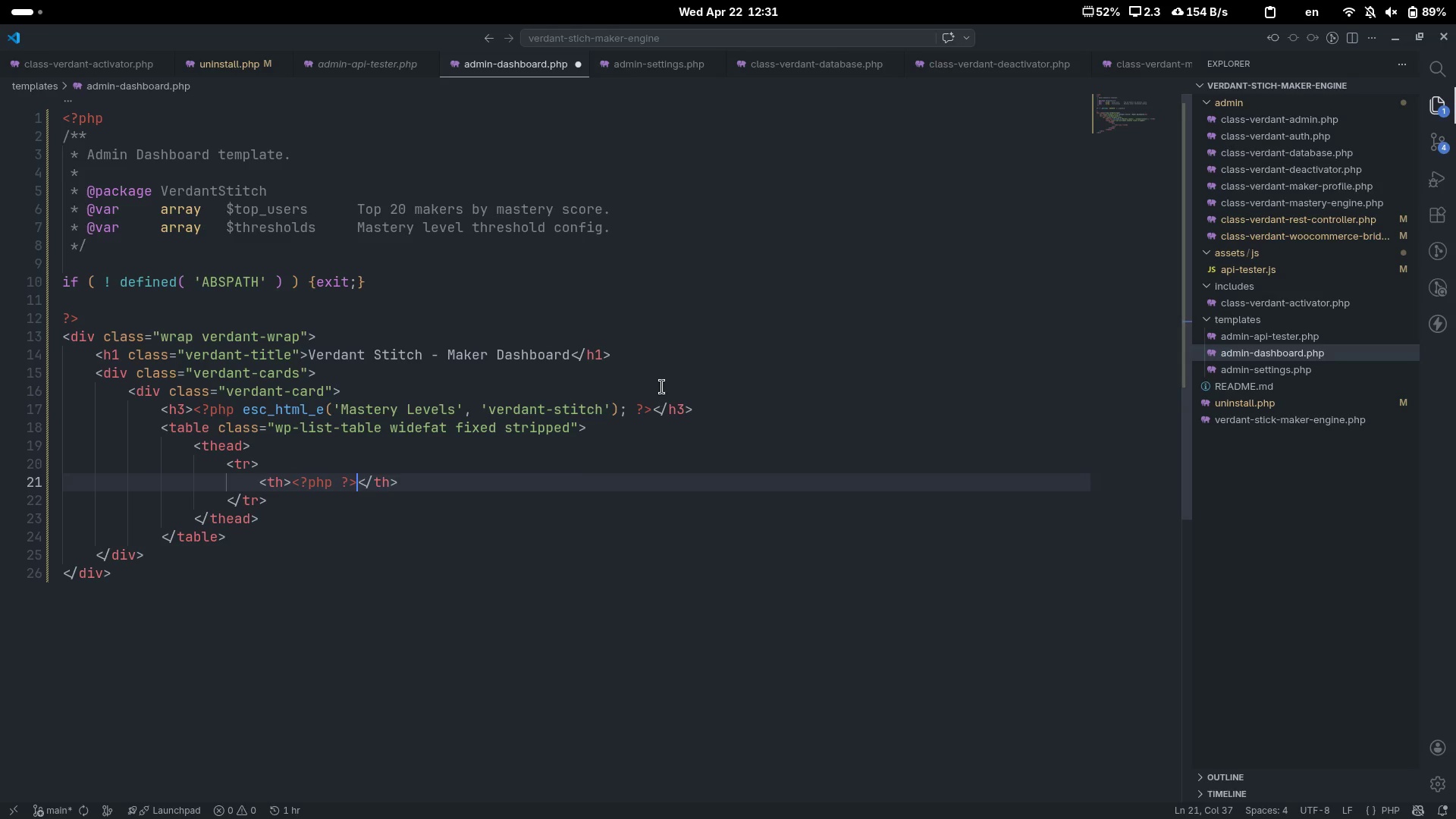 
key(ArrowLeft)
 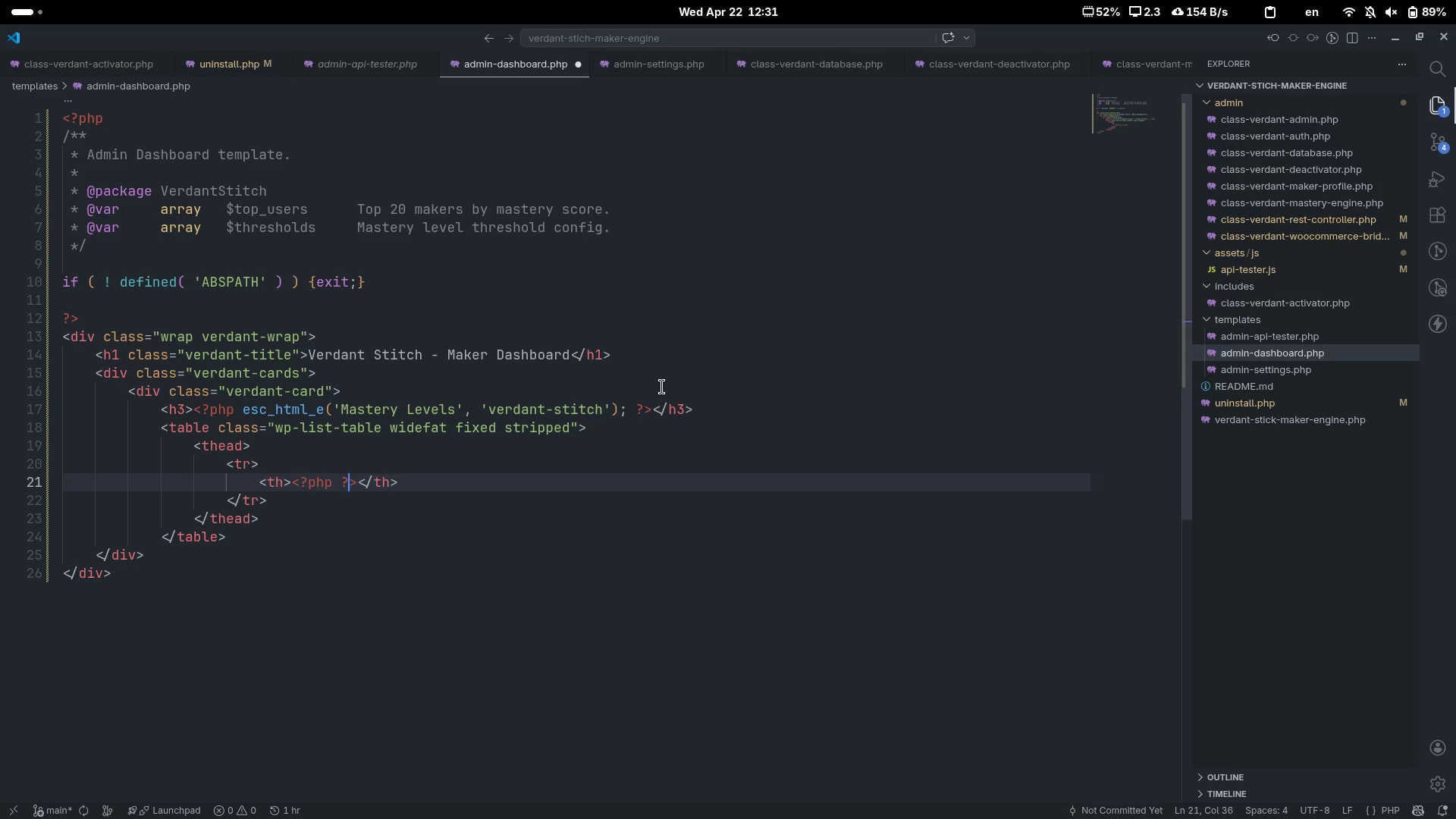 
key(ArrowLeft)
 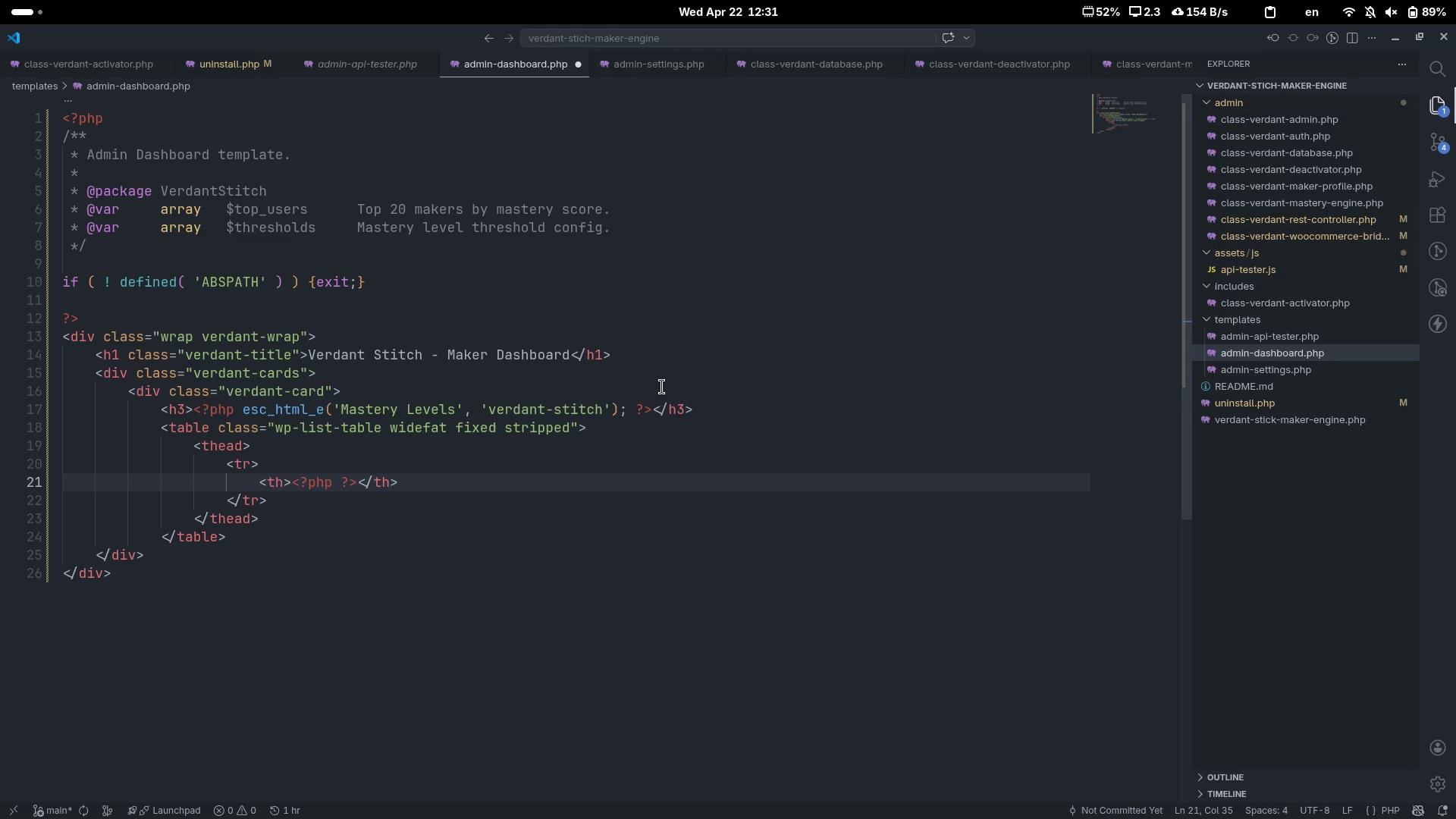 
key(ArrowLeft)
 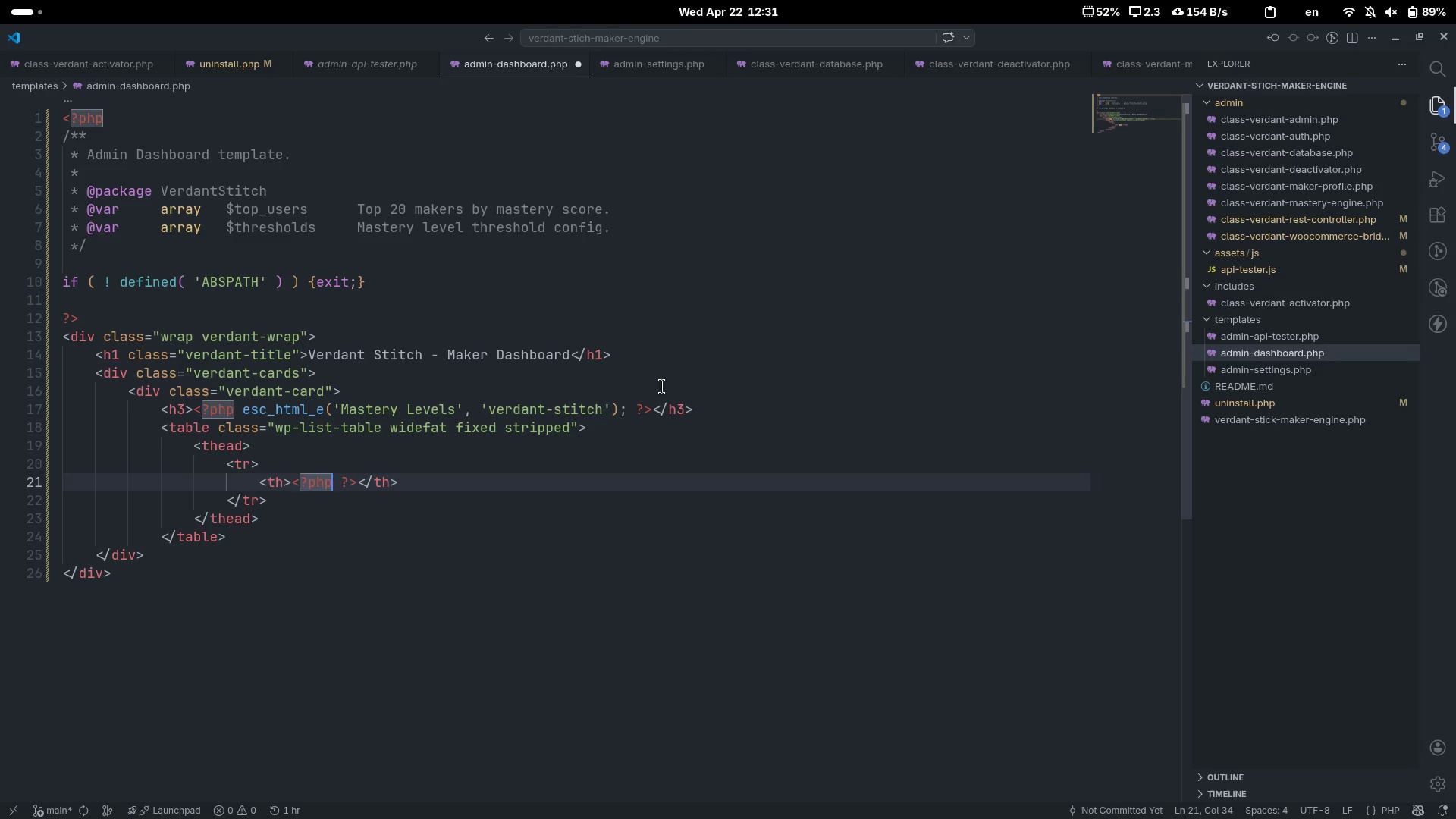 
type( esc_htl)
key(Backspace)
type(ml_e('Level)
 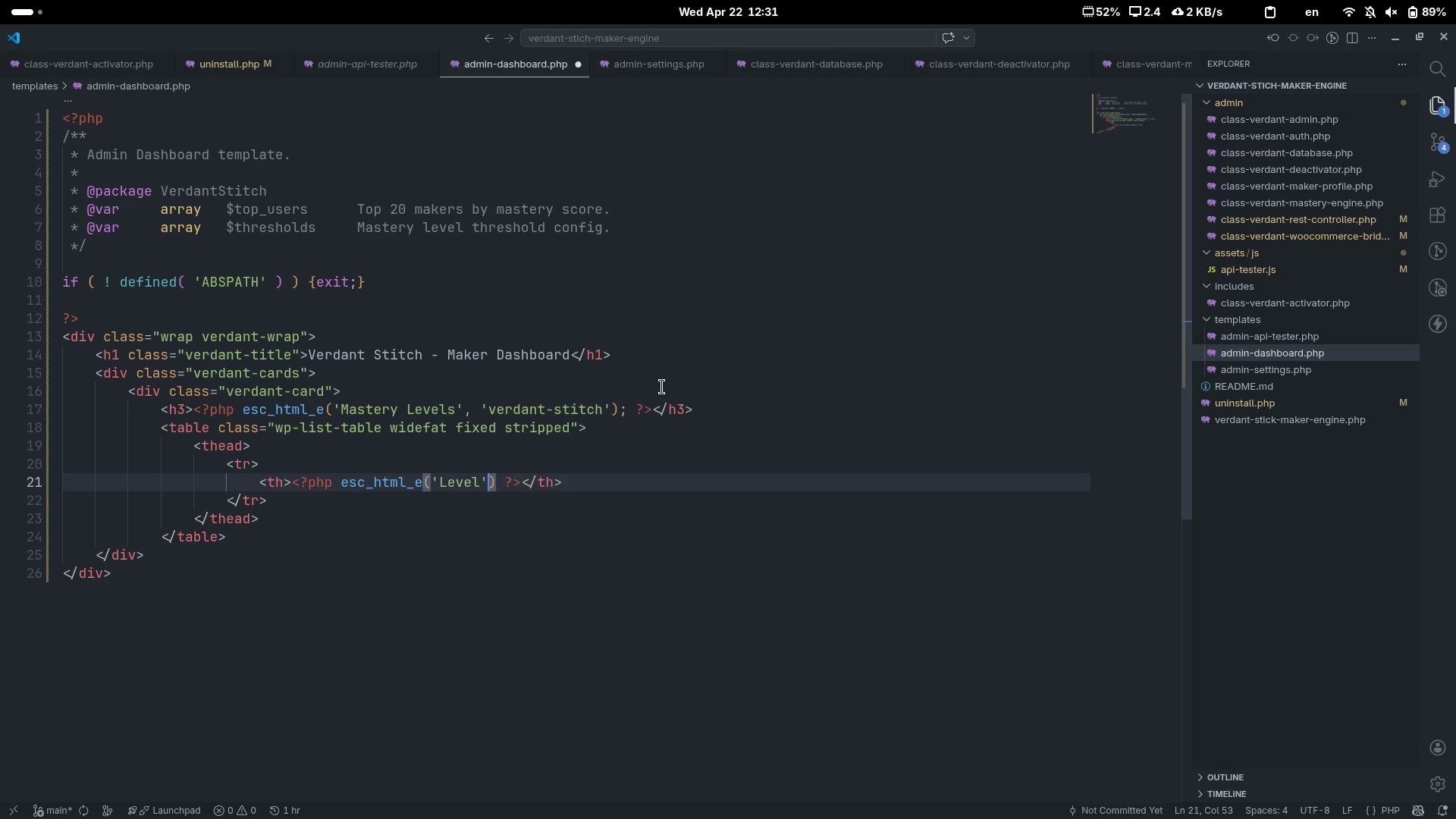 
 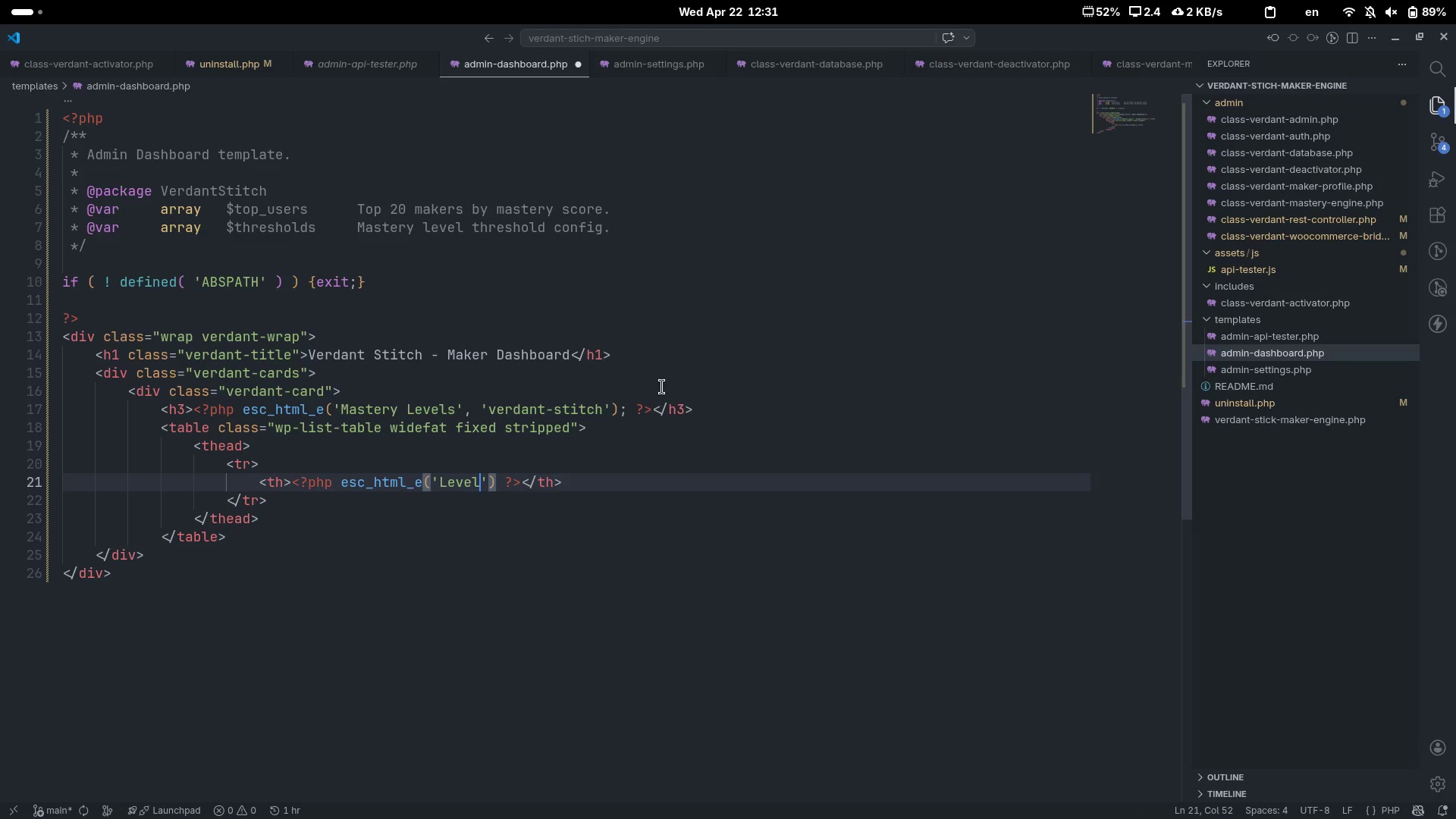 
key(ArrowRight)
 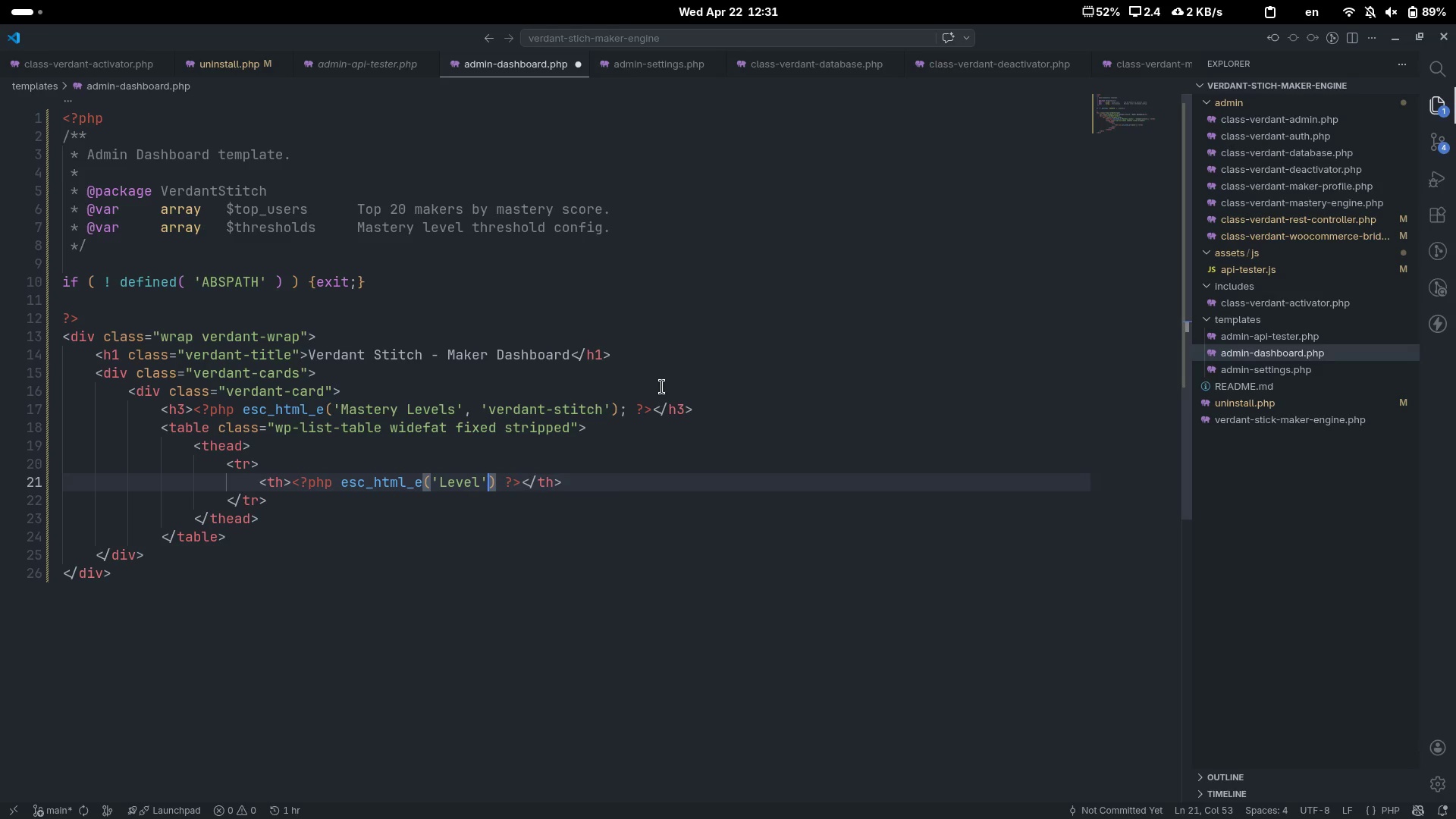 
type(, 'verdant-stitch)
 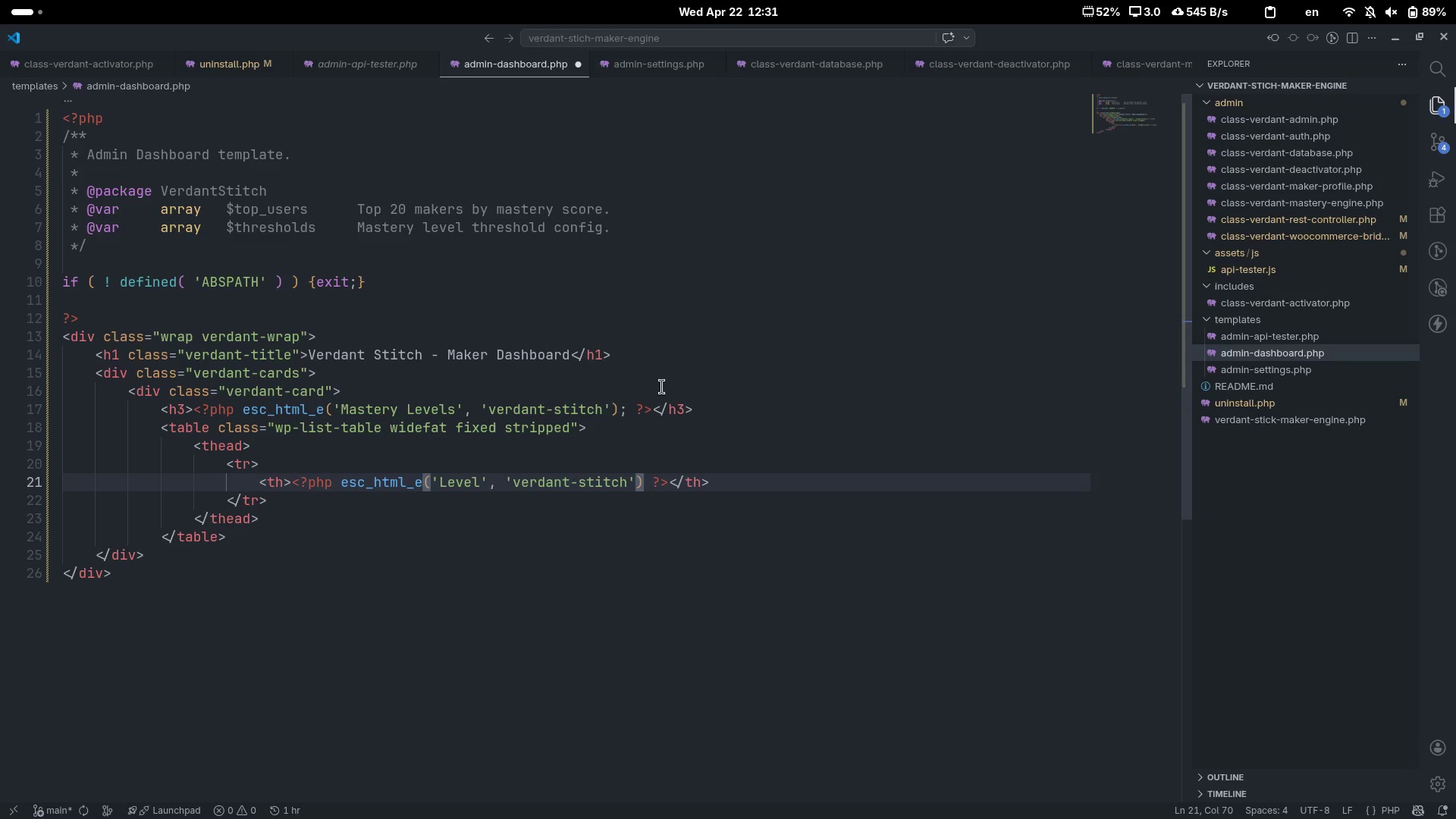 
key(ArrowRight)
 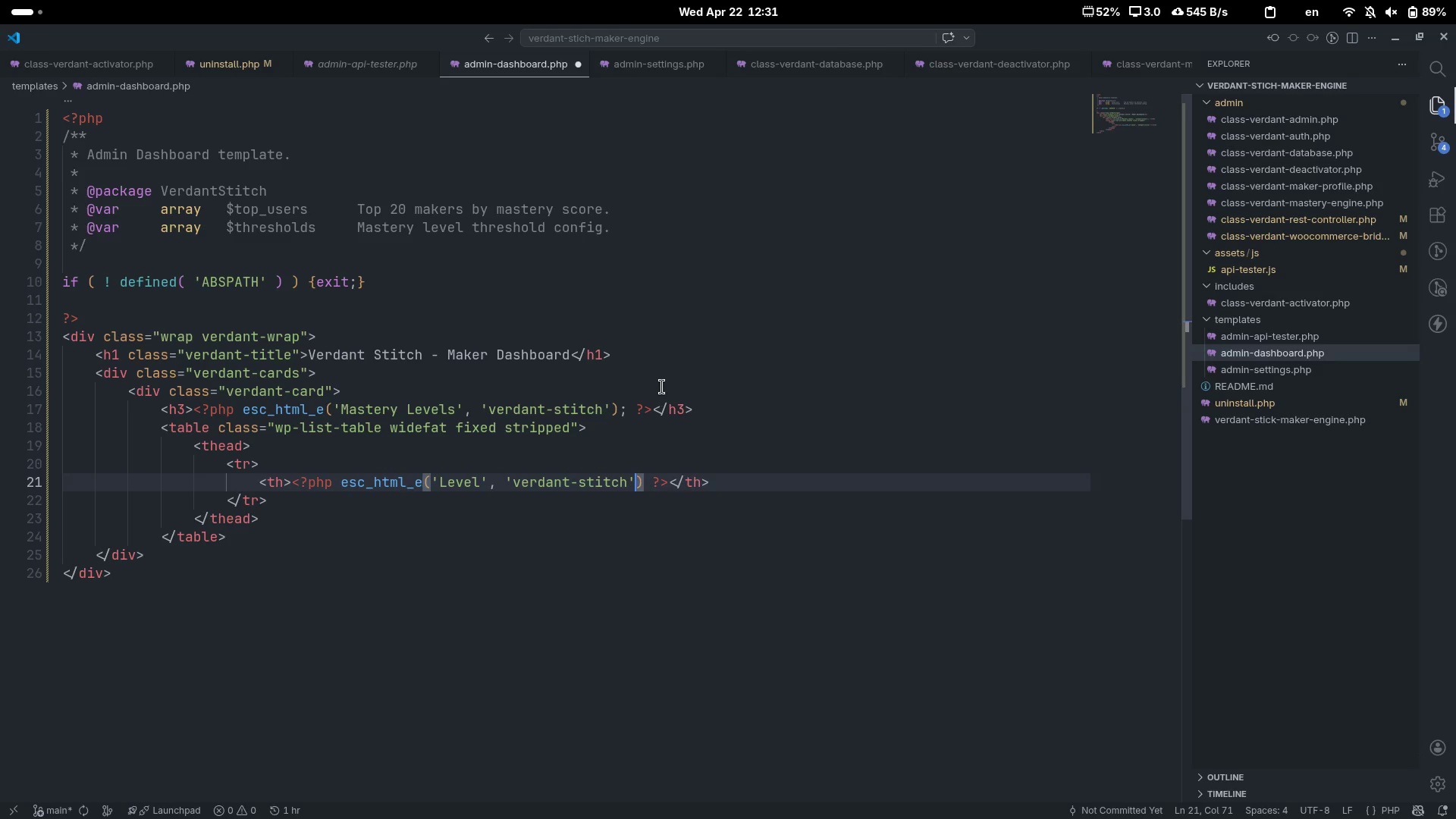 
key(Semicolon)
 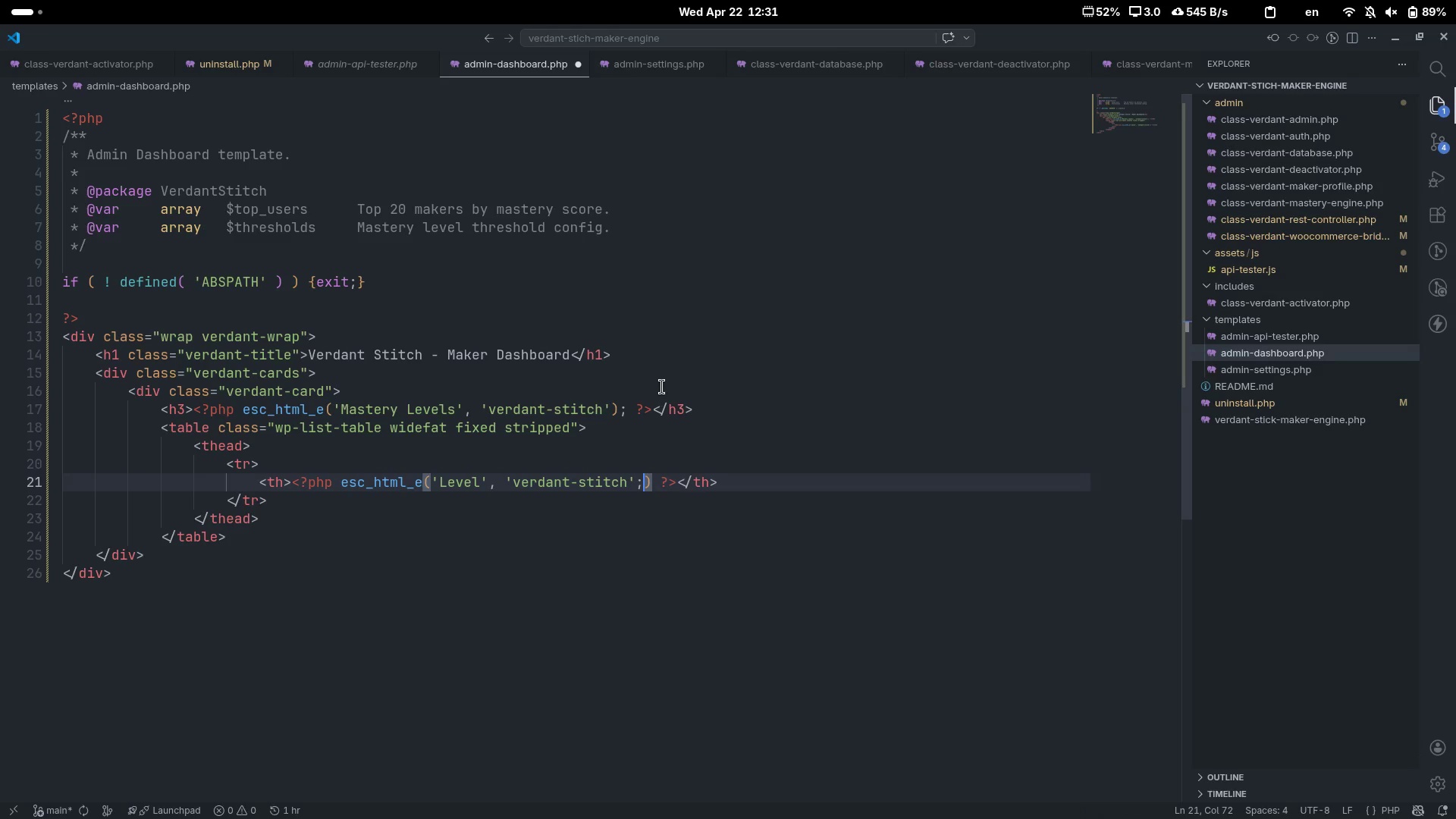 
key(Backspace)
 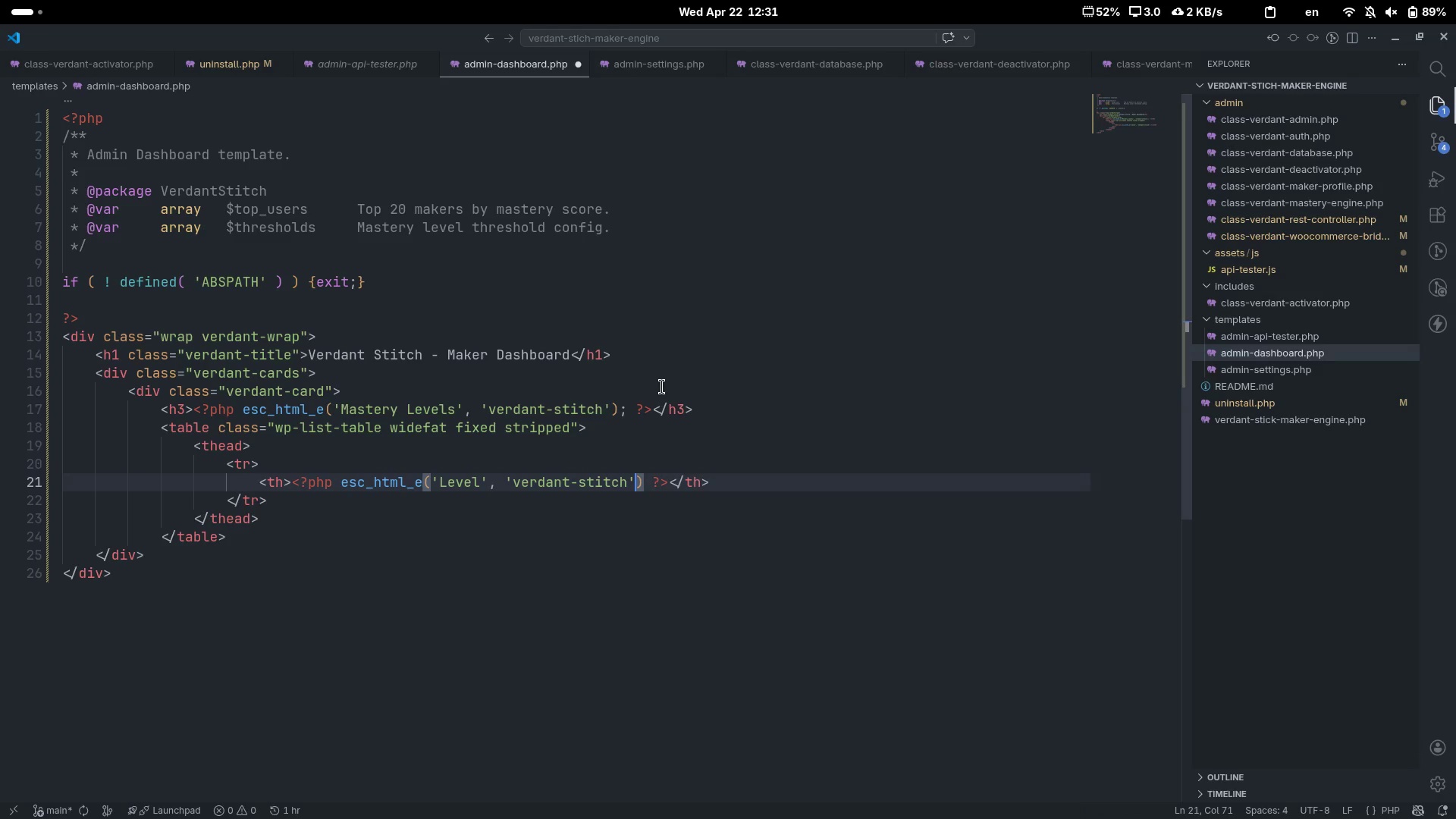 
key(ArrowRight)
 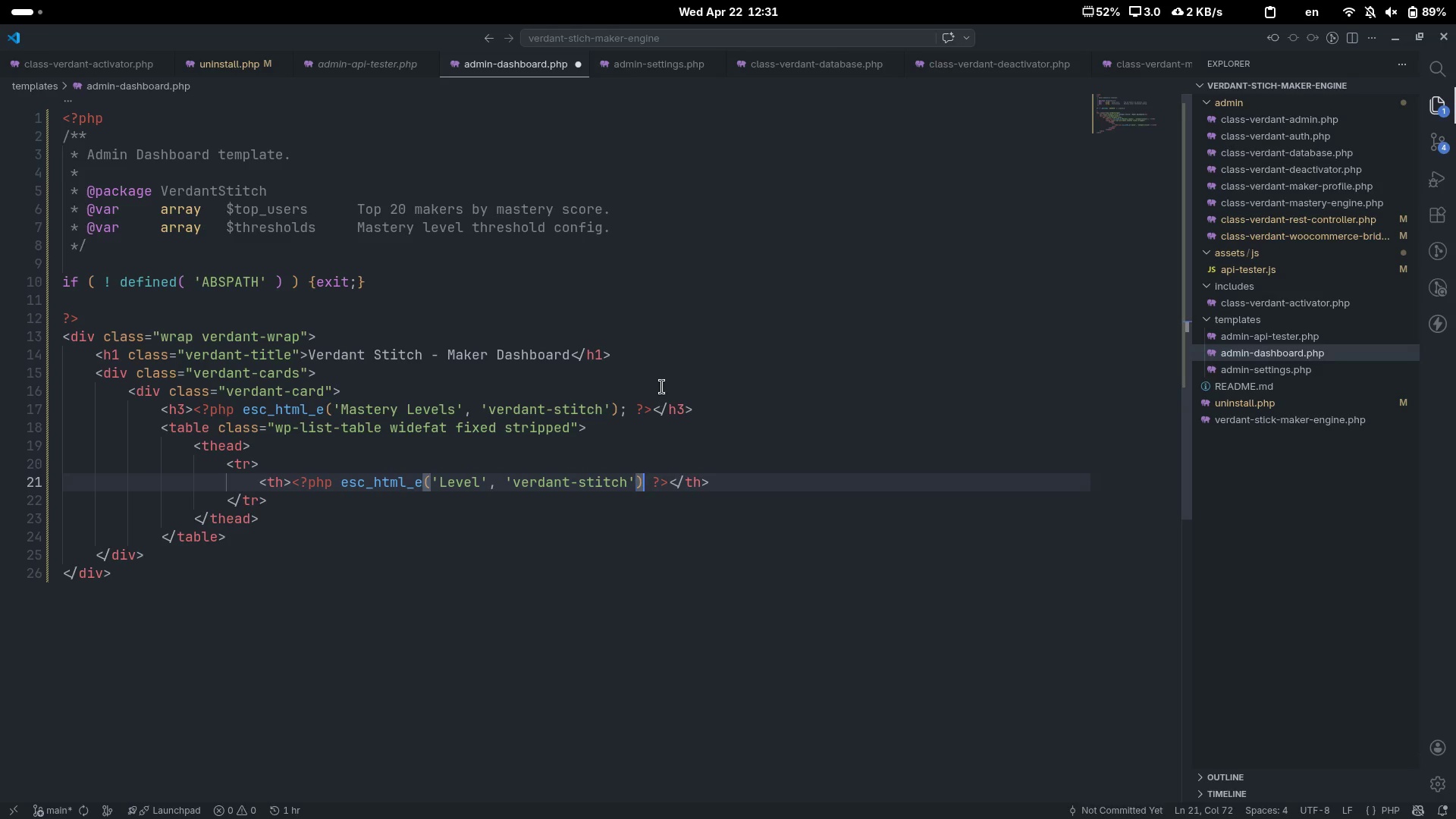 
key(Semicolon)
 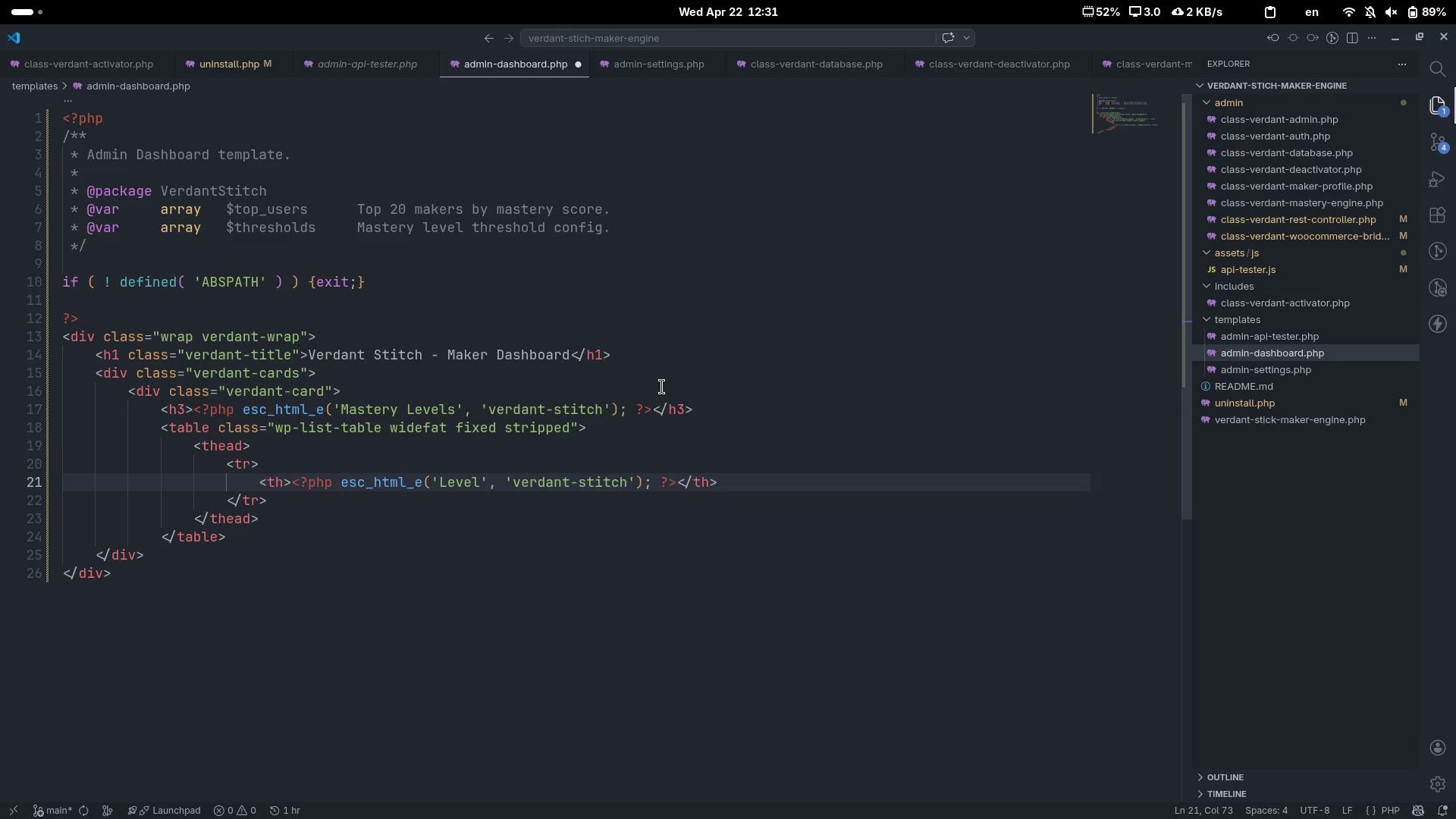 
key(Control+C)
 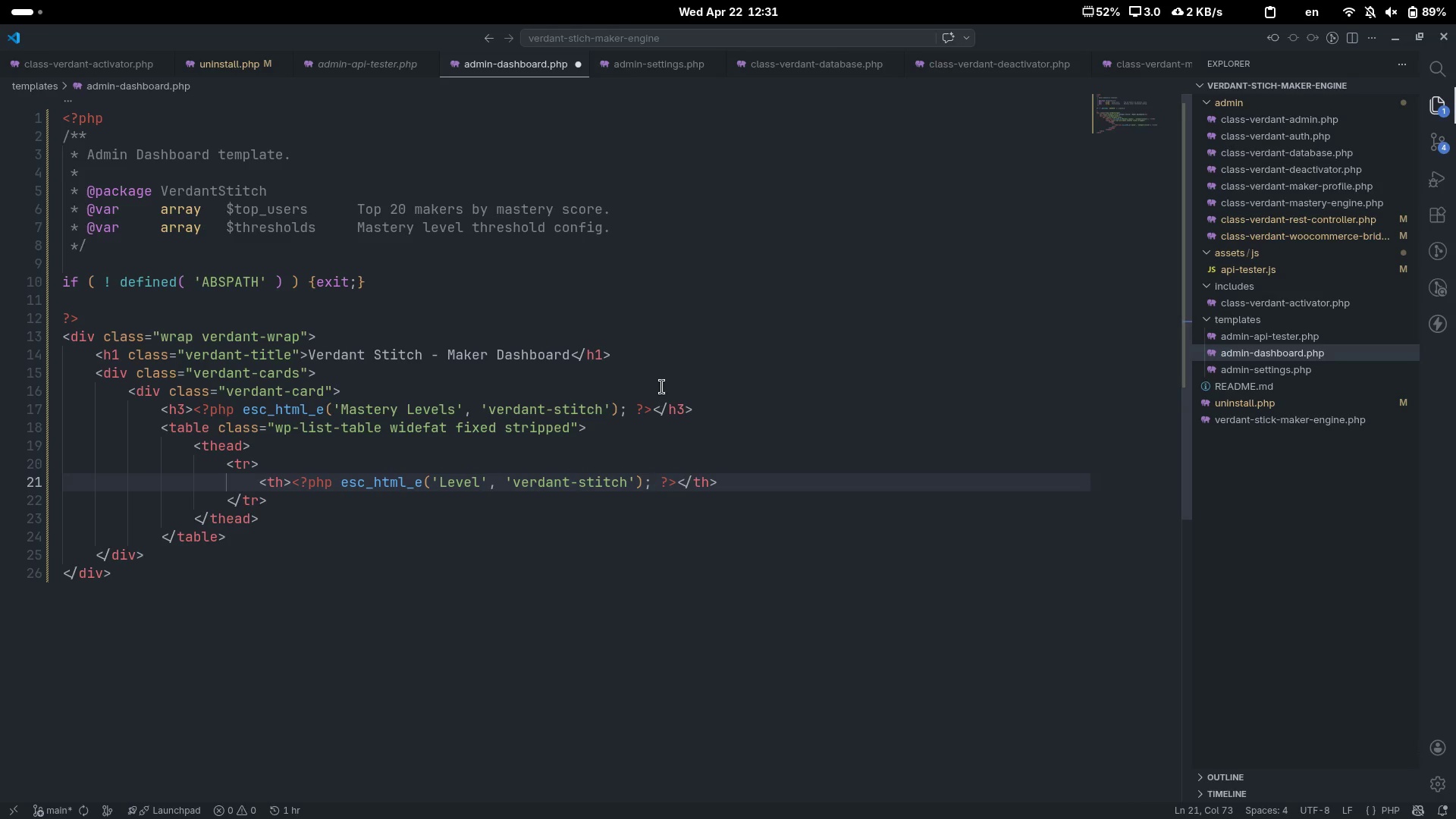 
key(Control+V)
 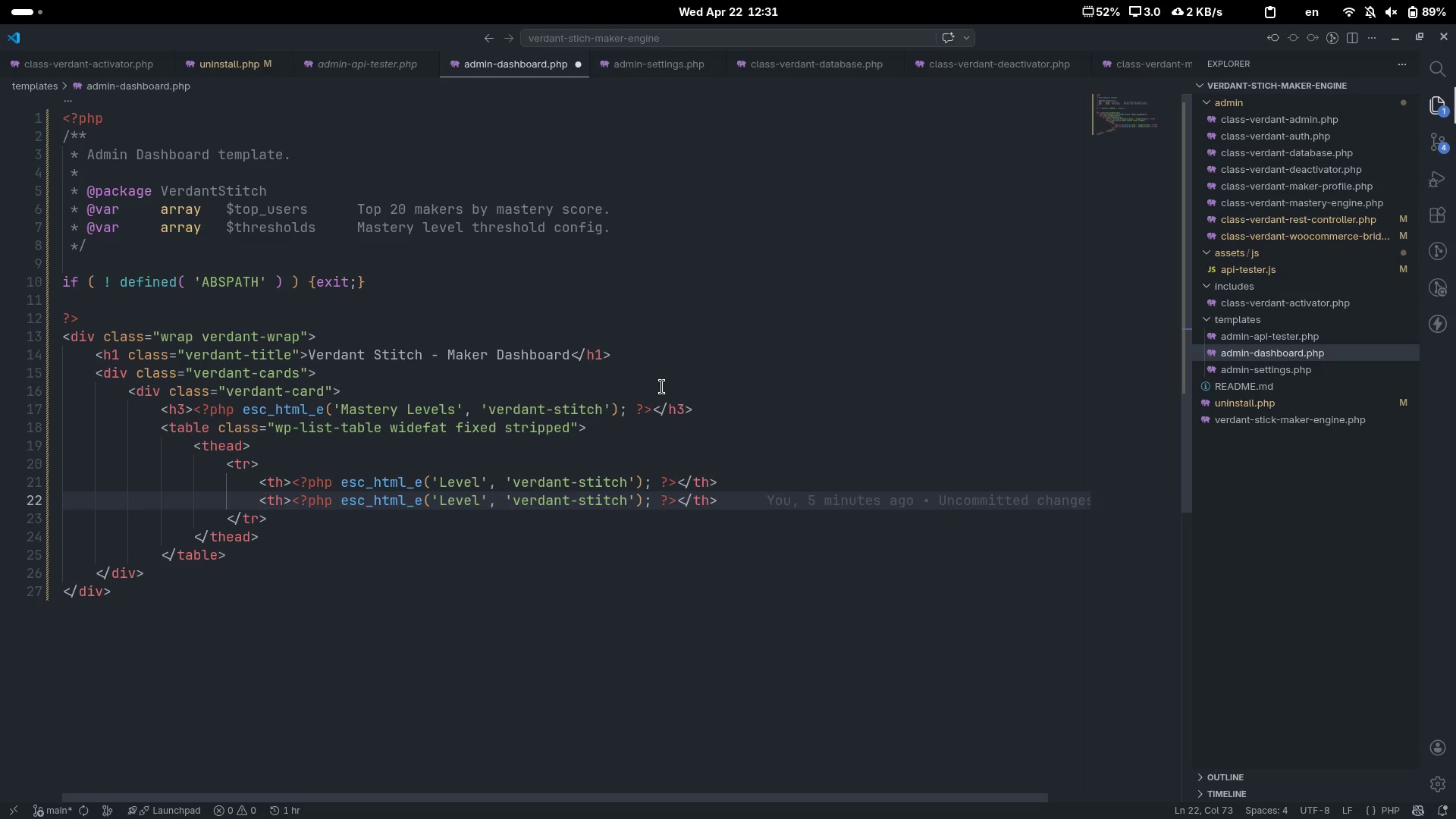 
key(Control+ControlRight)
 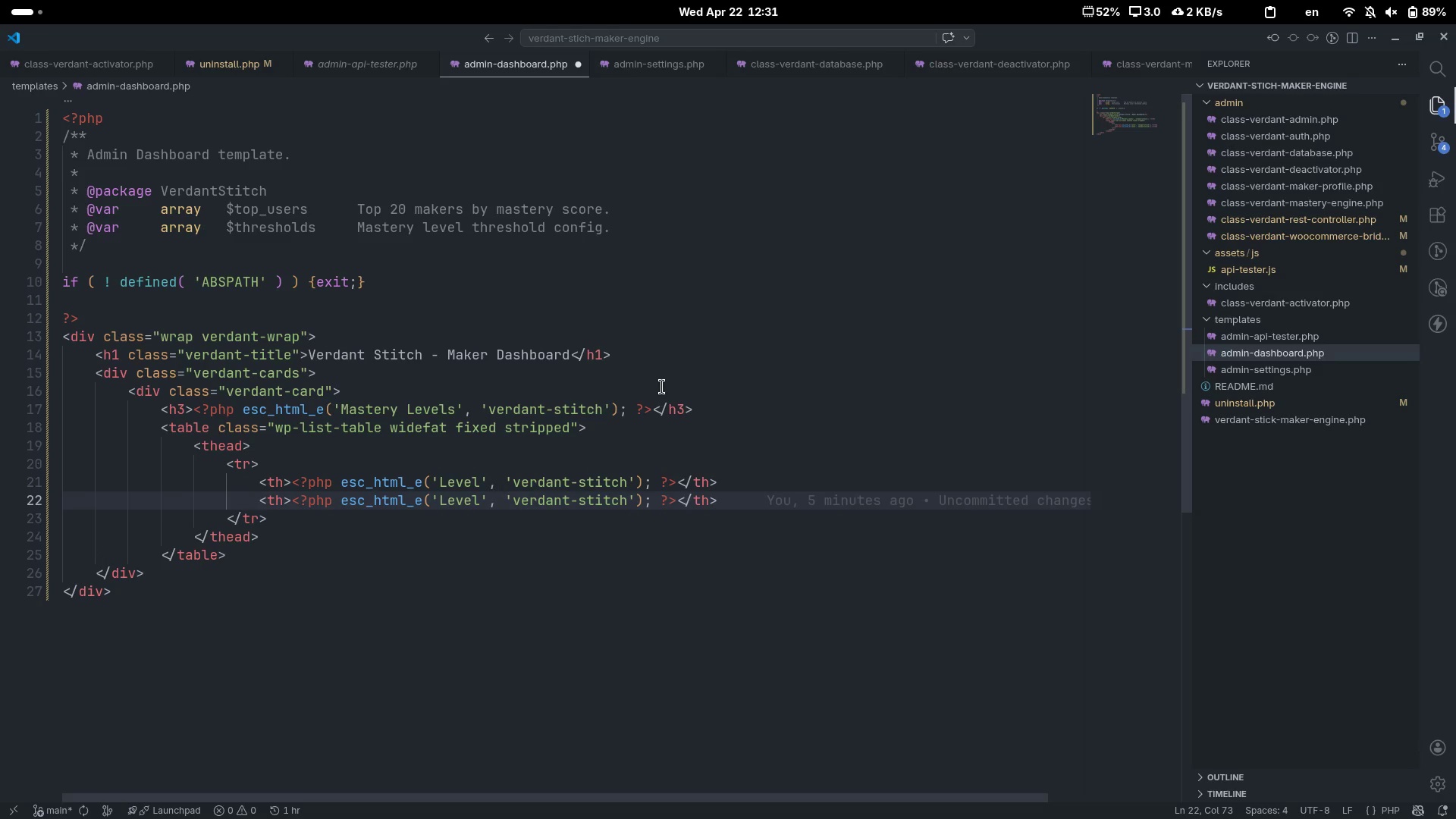 
key(Control+ControlRight)
 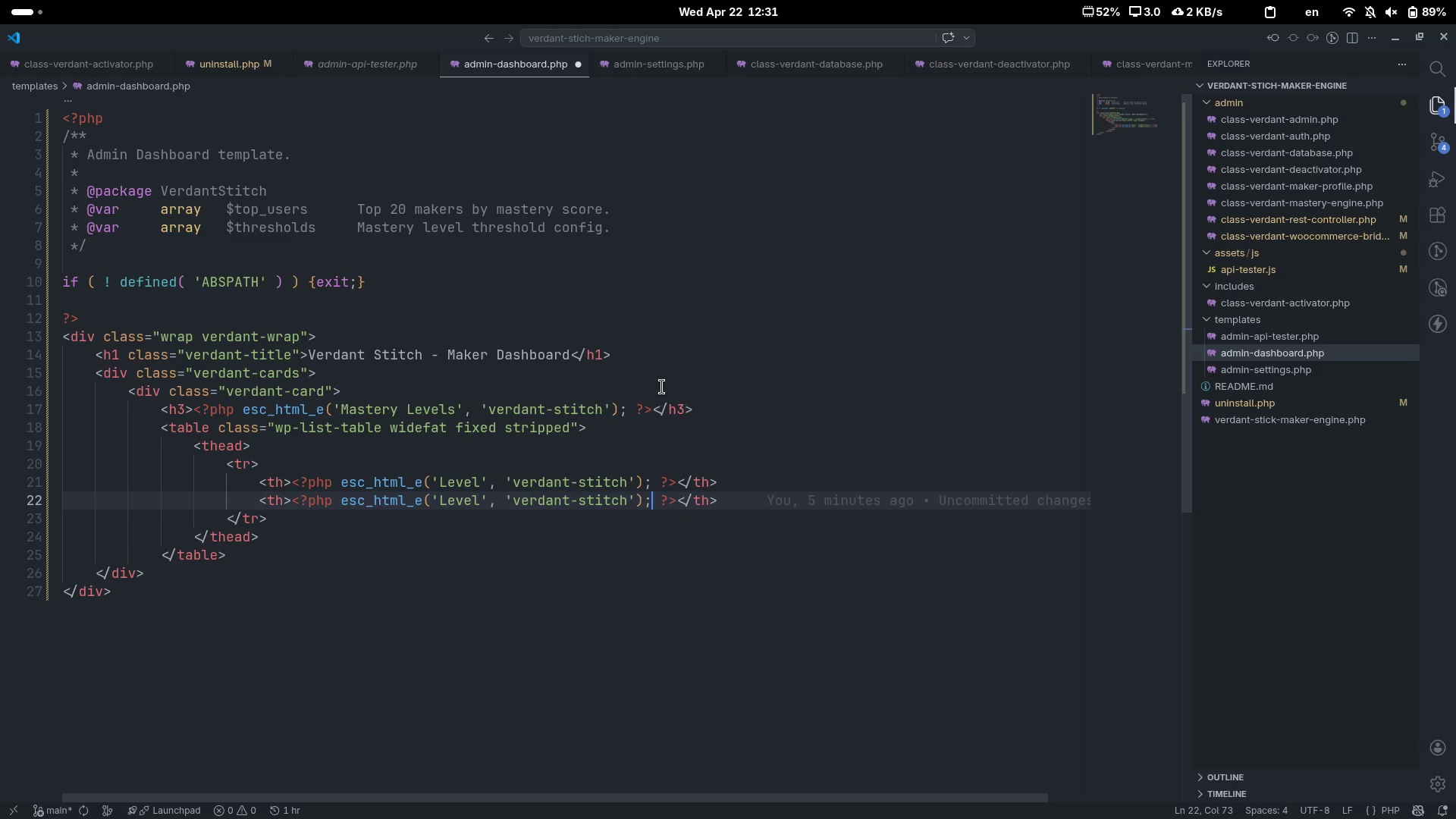 
key(ArrowLeft)
 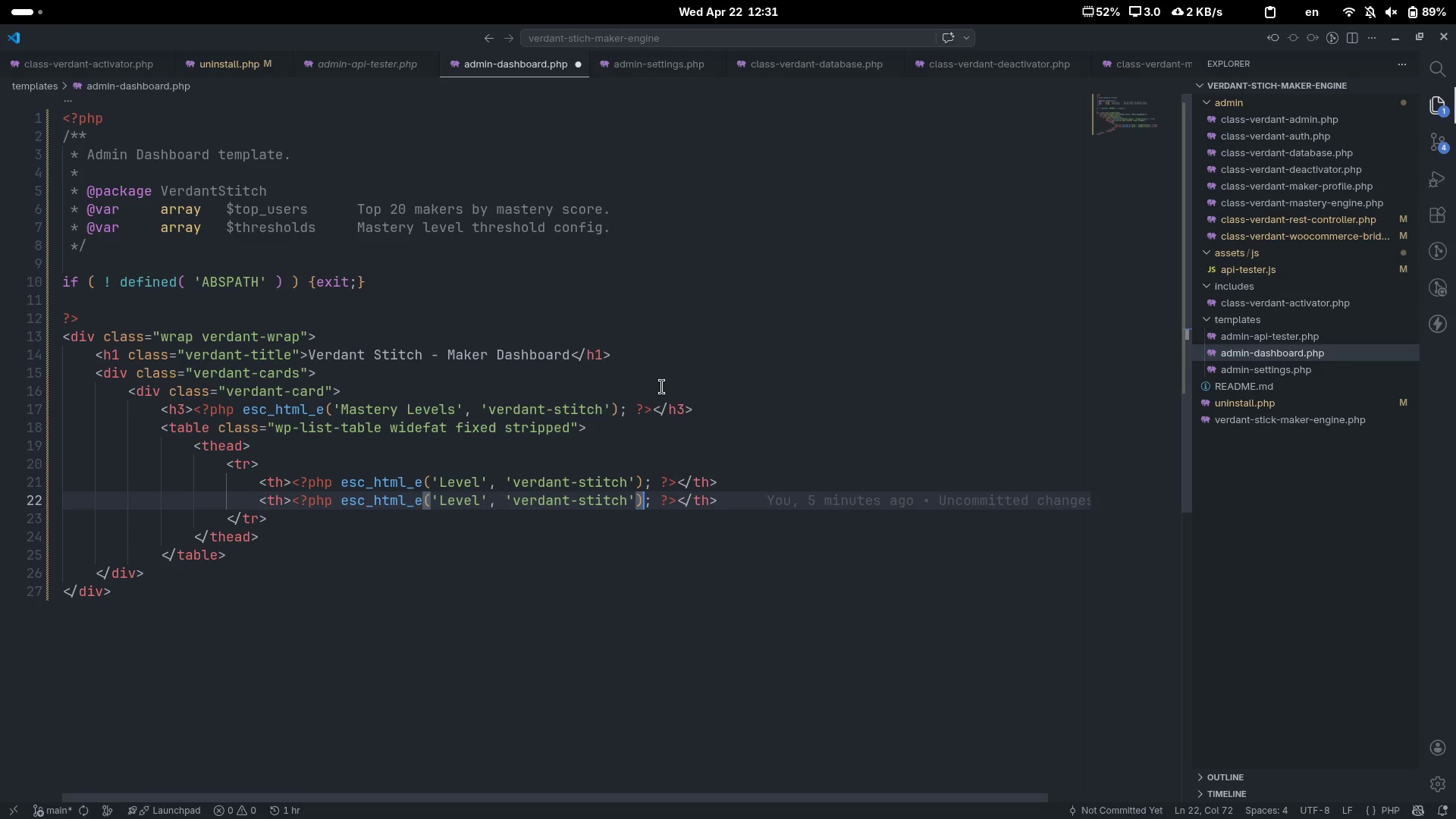 
key(ArrowLeft)
 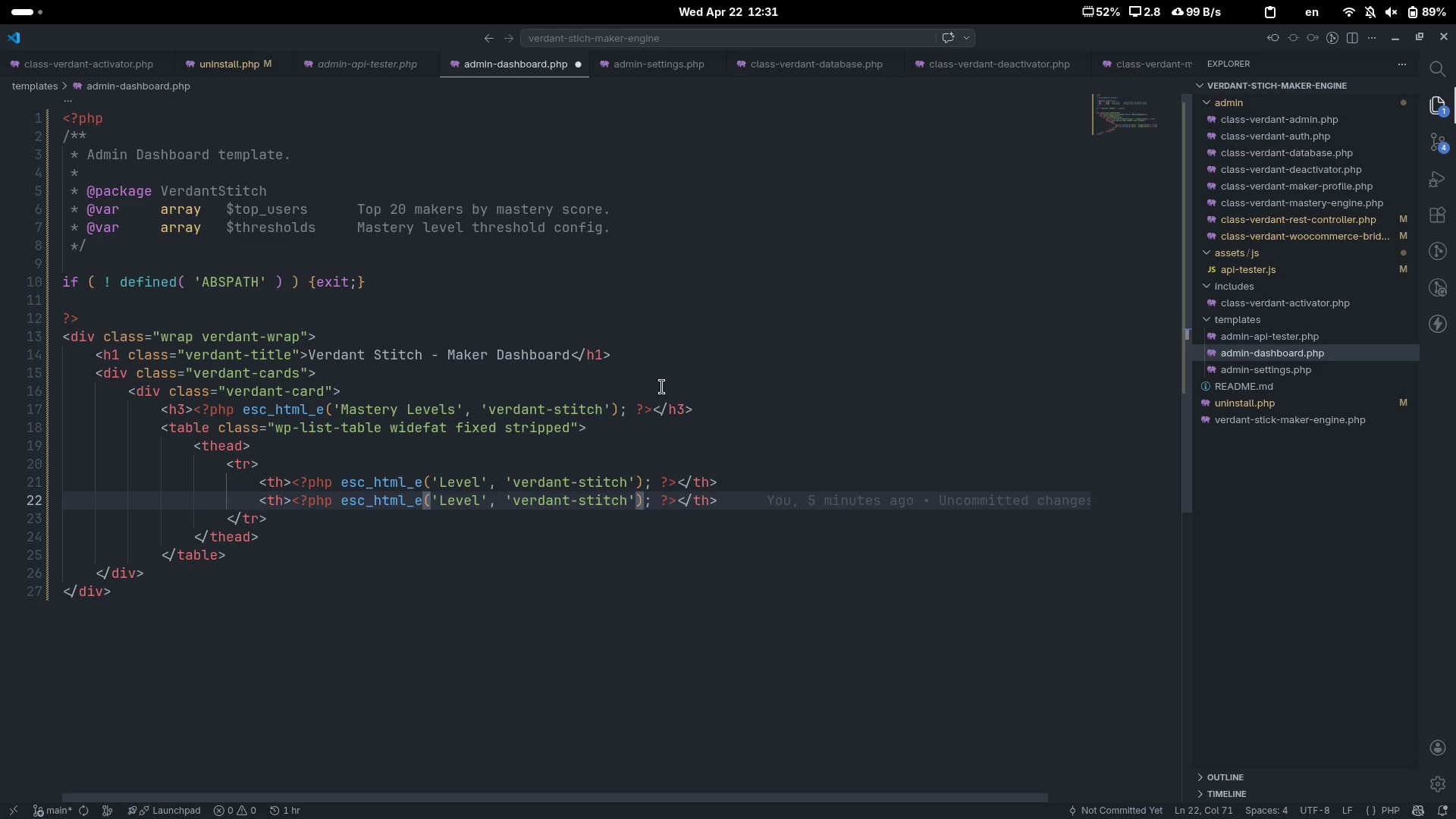 
key(ArrowLeft)
 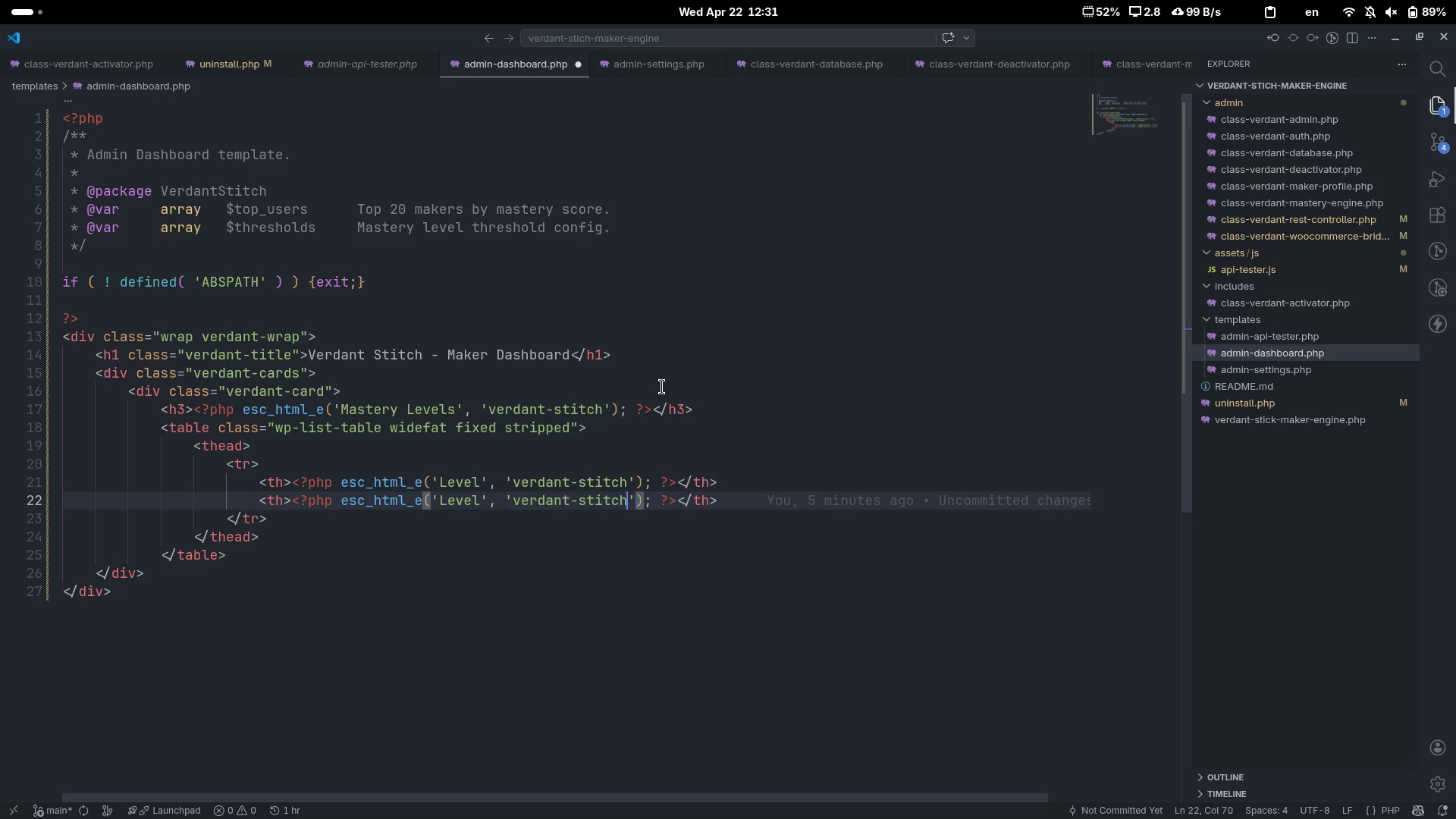 
key(Control+ArrowLeft)
 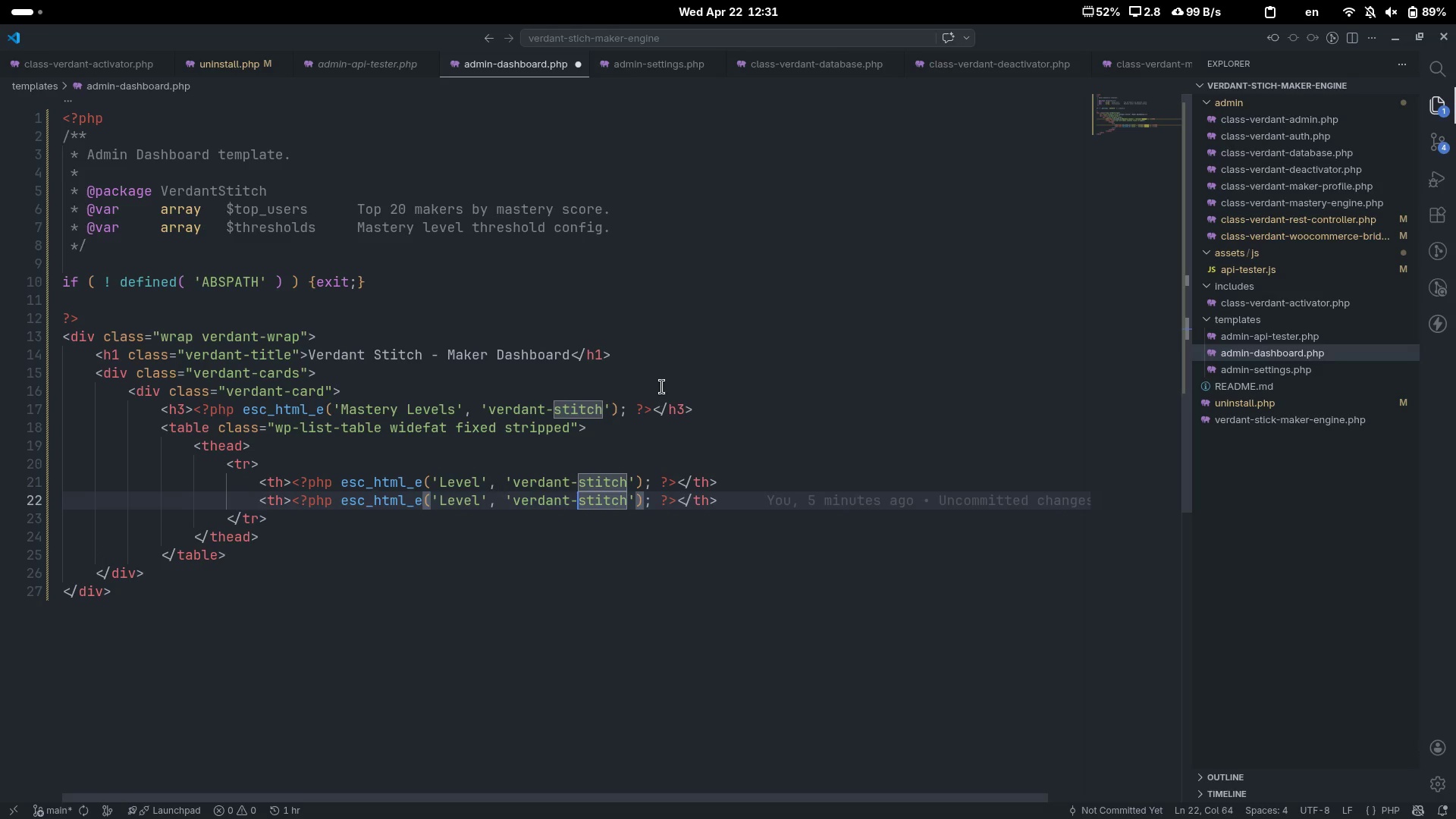 
key(Control+ArrowLeft)
 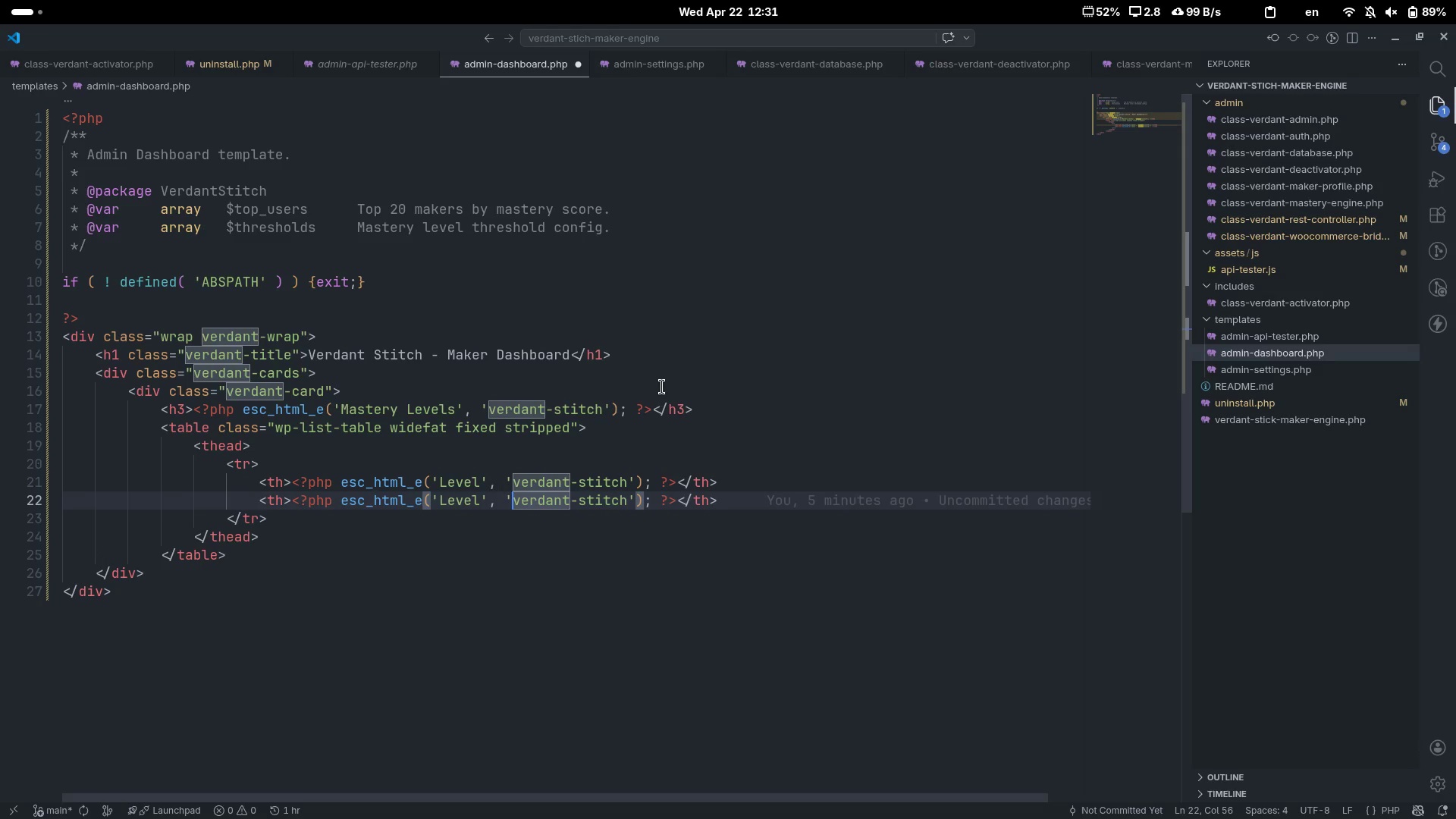 
key(Control+ArrowLeft)
 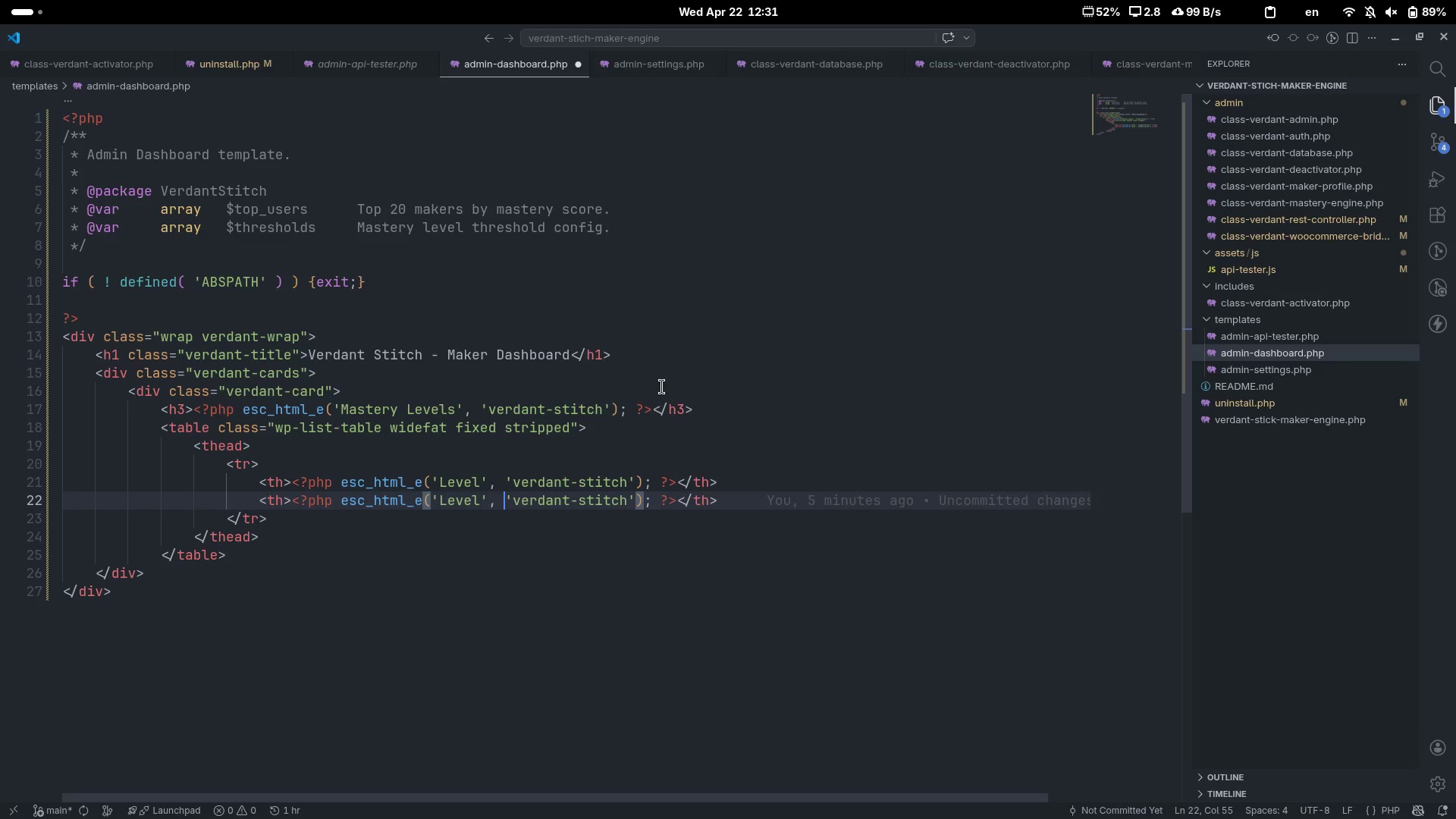 
key(Control+ArrowLeft)
 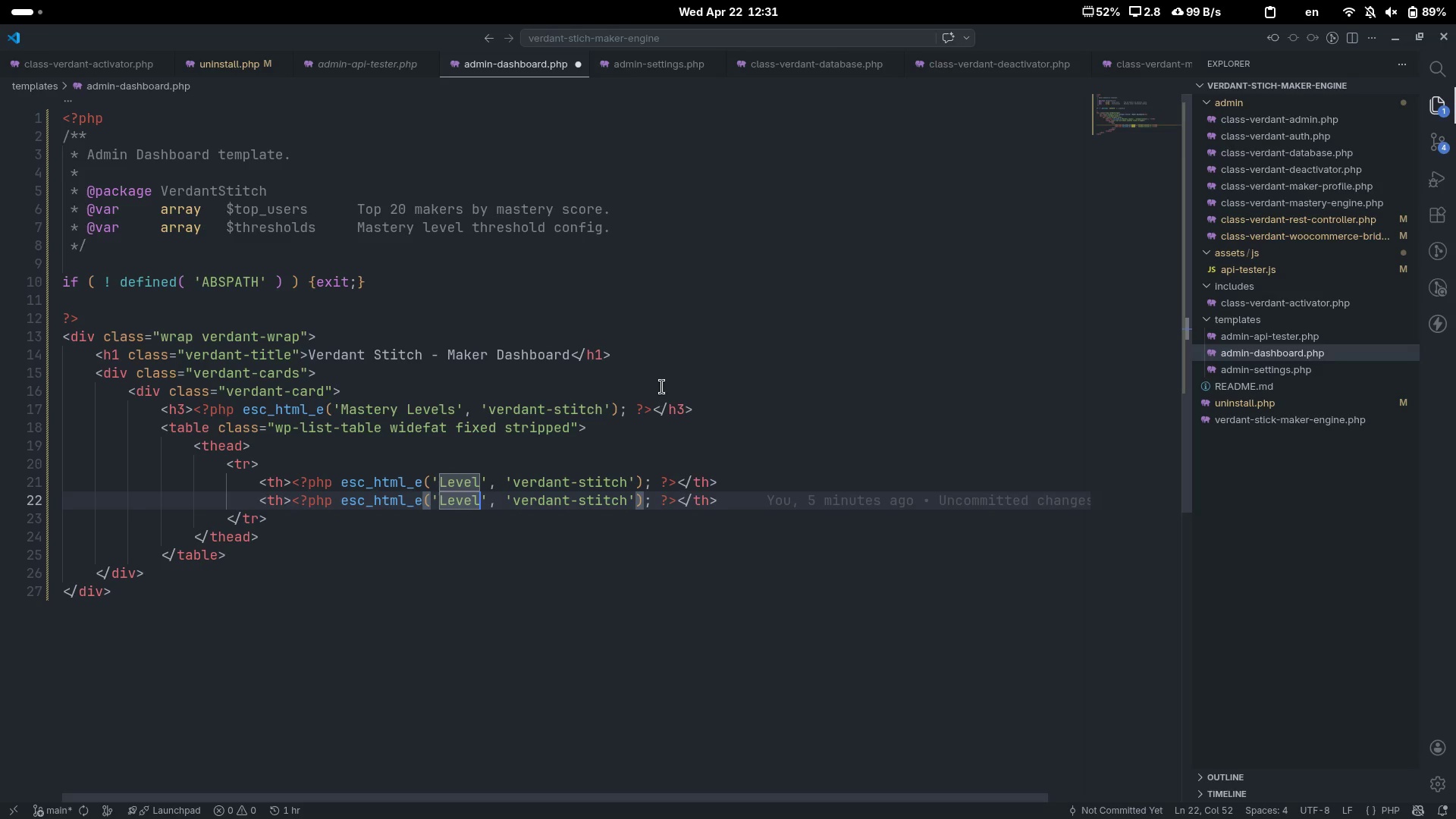 
key(Control+Backspace)
 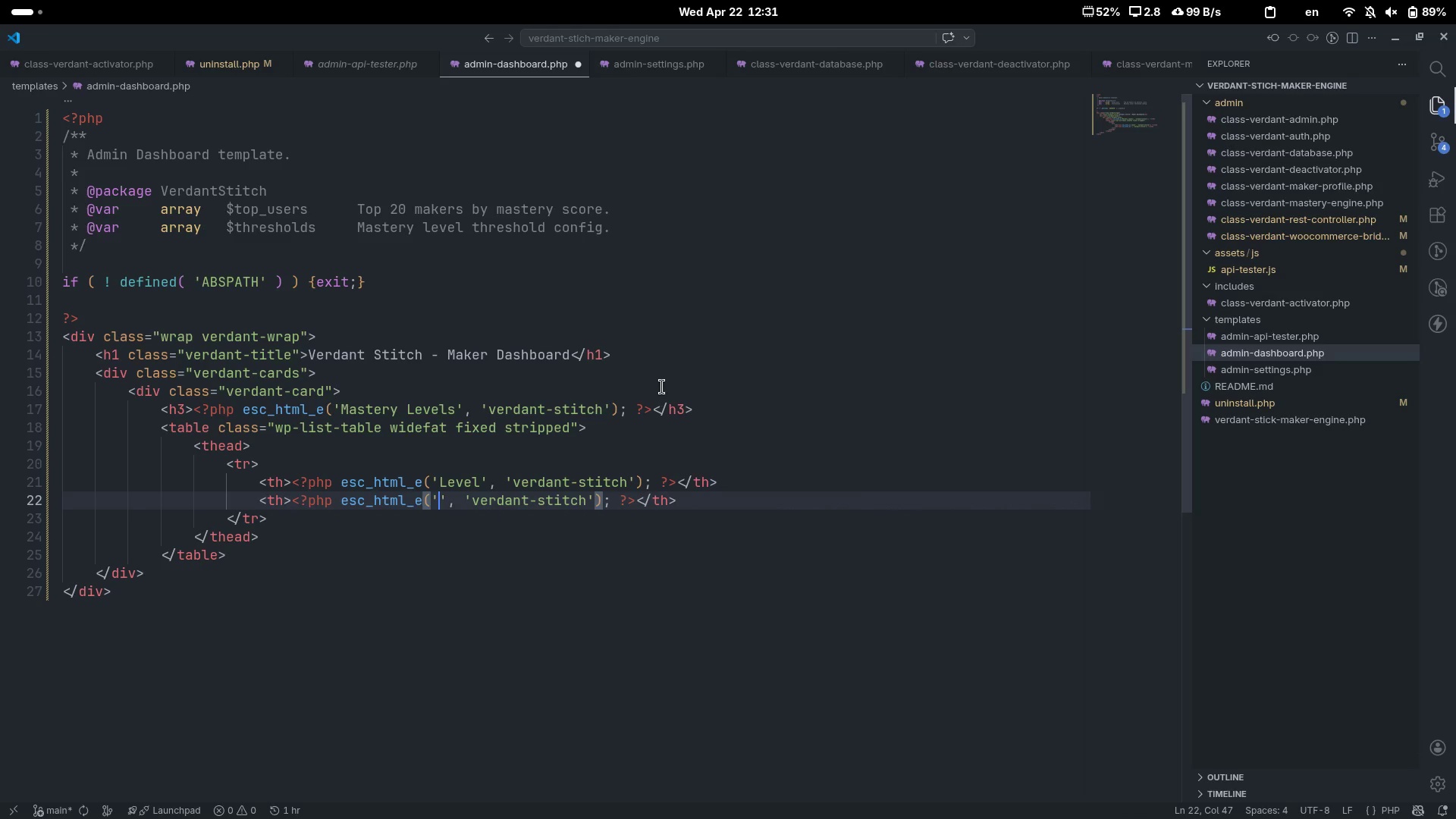 
type(Title)
 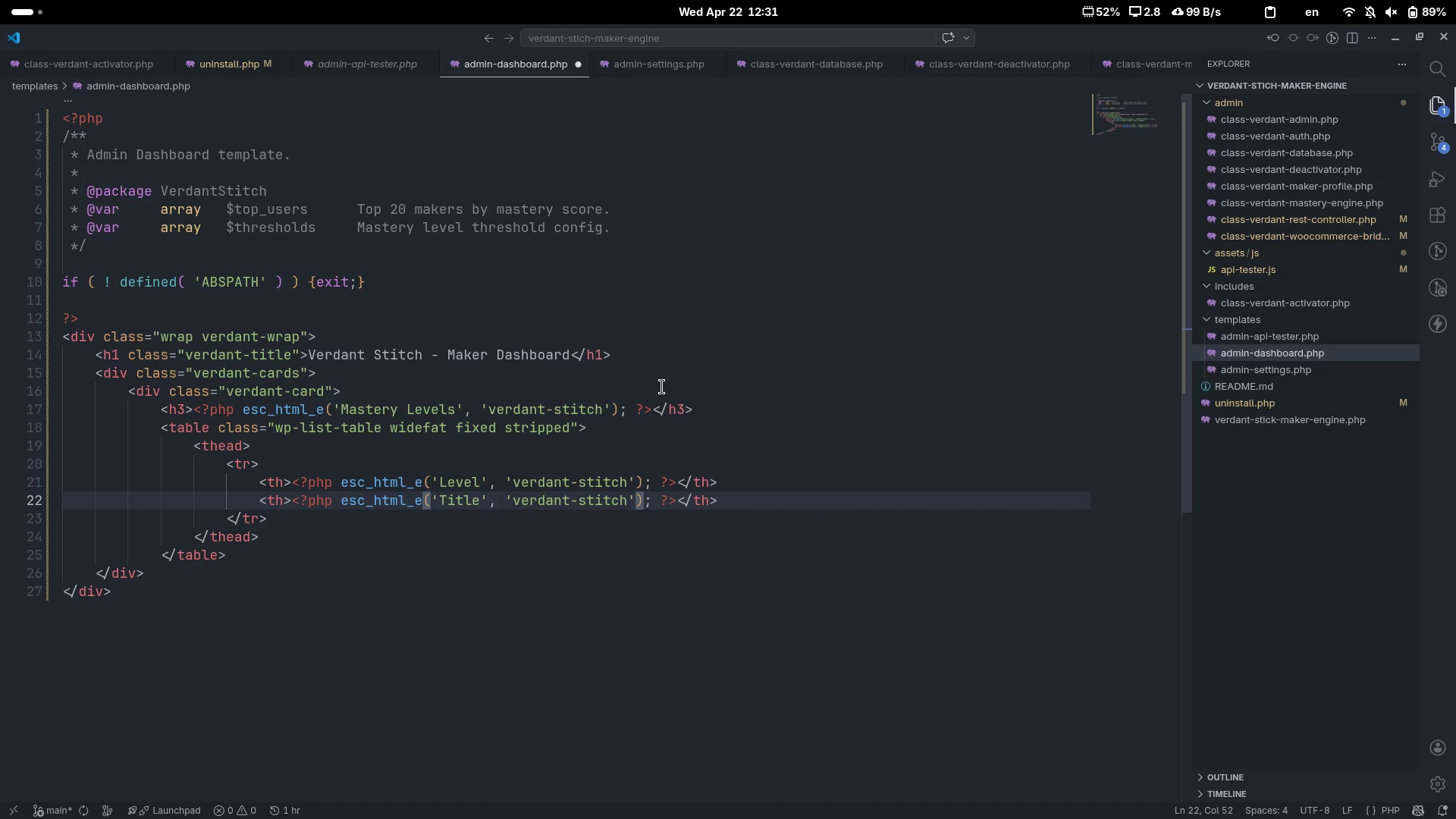 
key(Control+ControlLeft)
 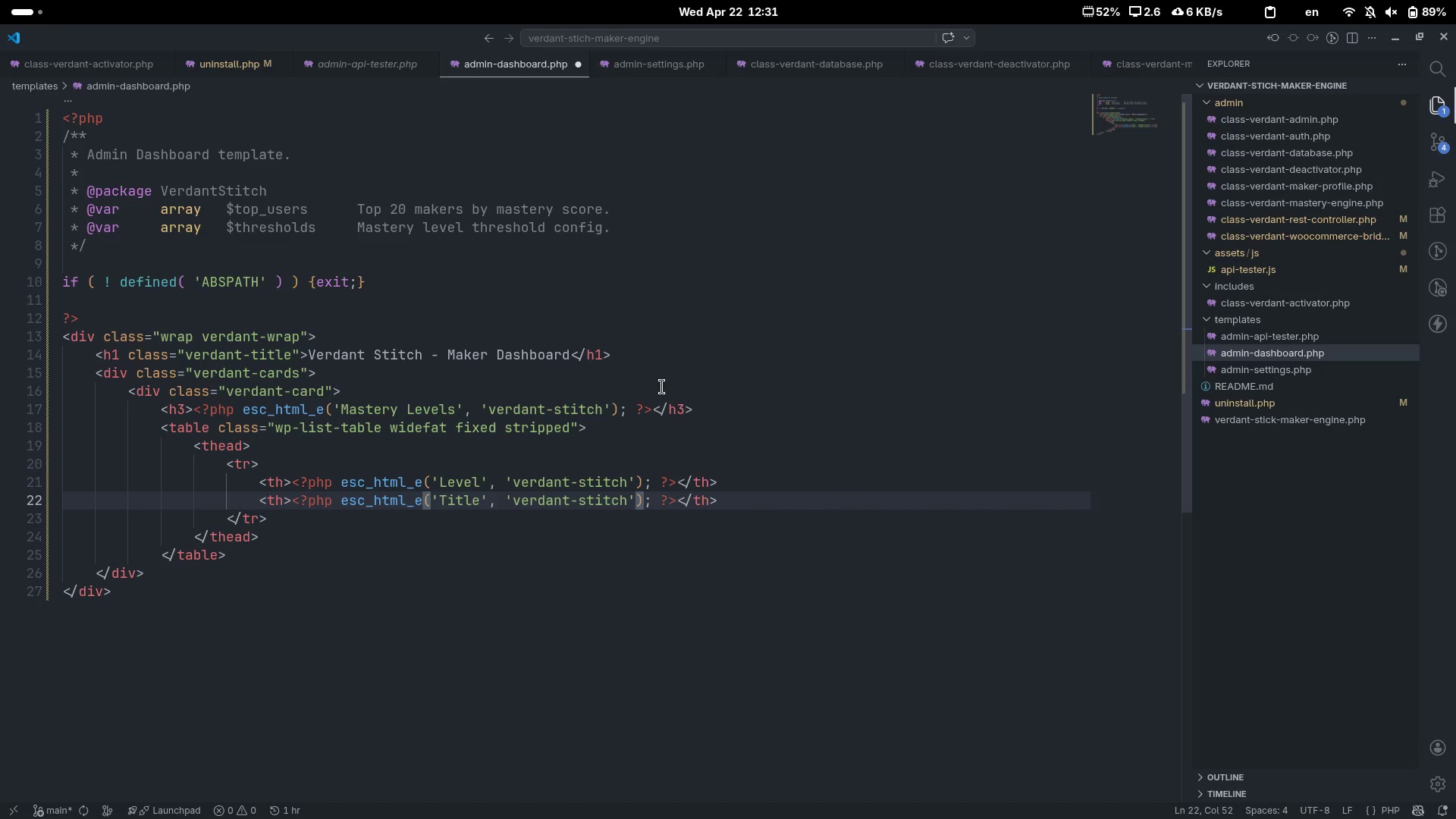 
key(Control+C)
 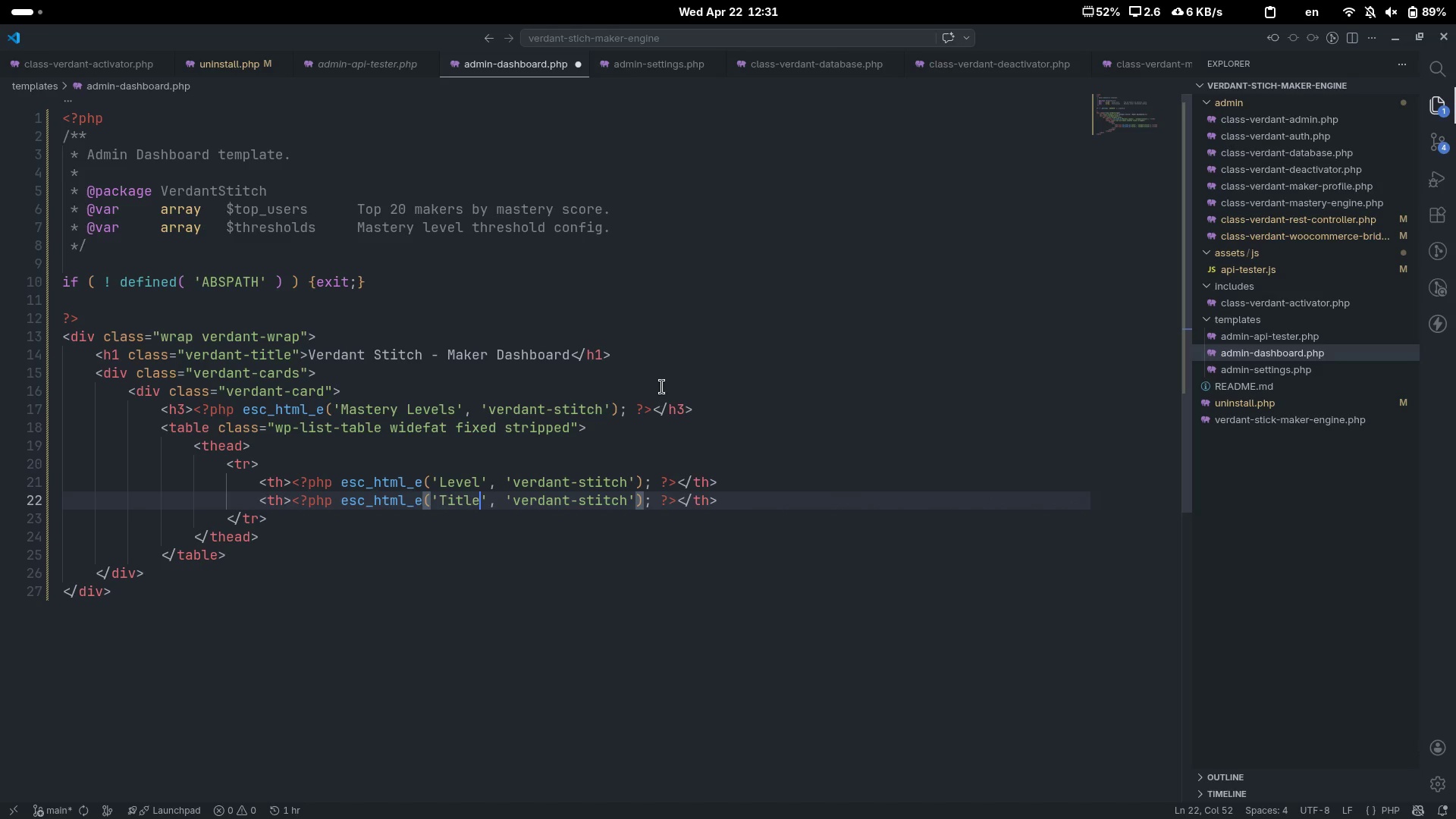 
key(Control+V)
 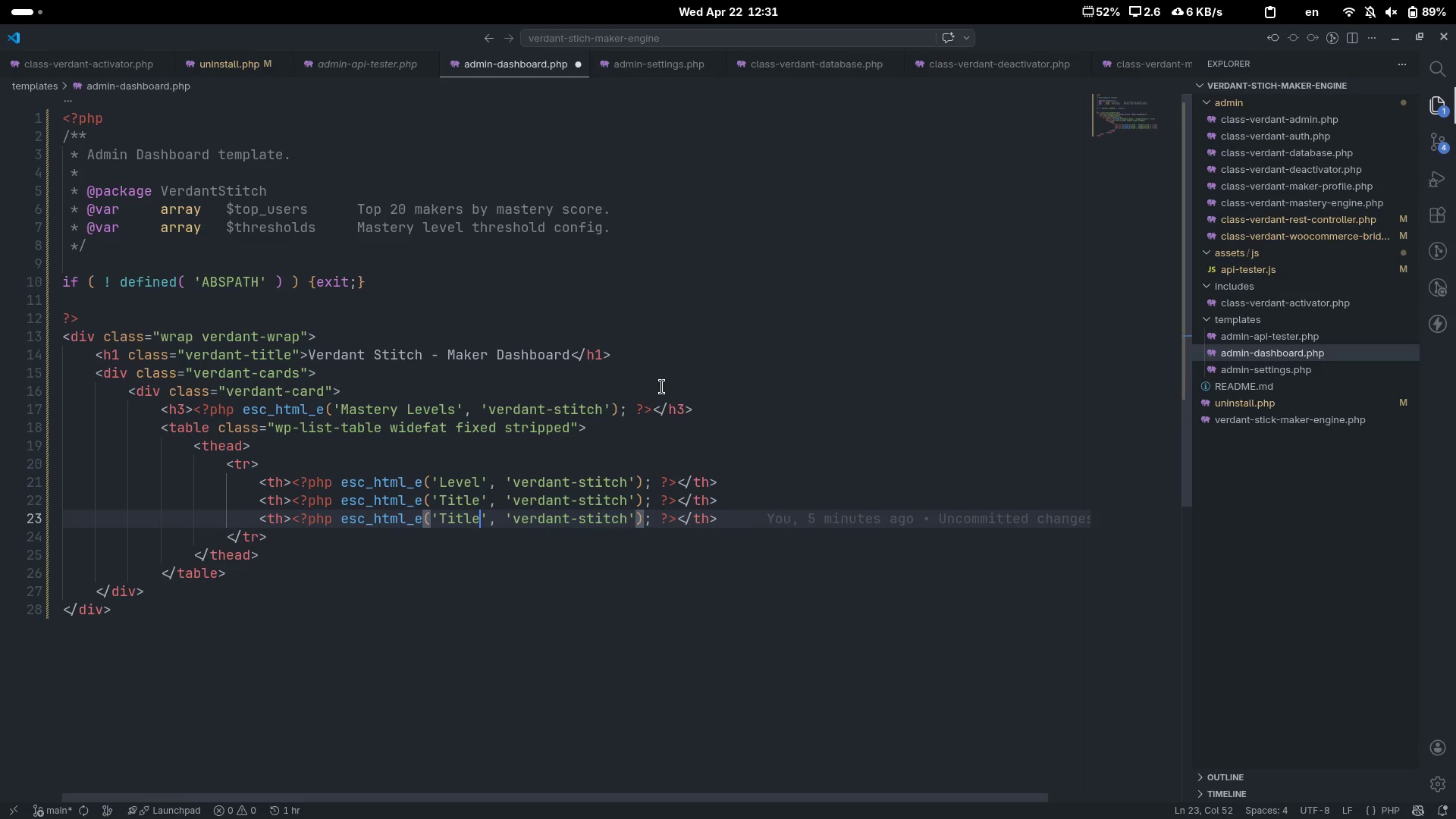 
key(Control+ControlLeft)
 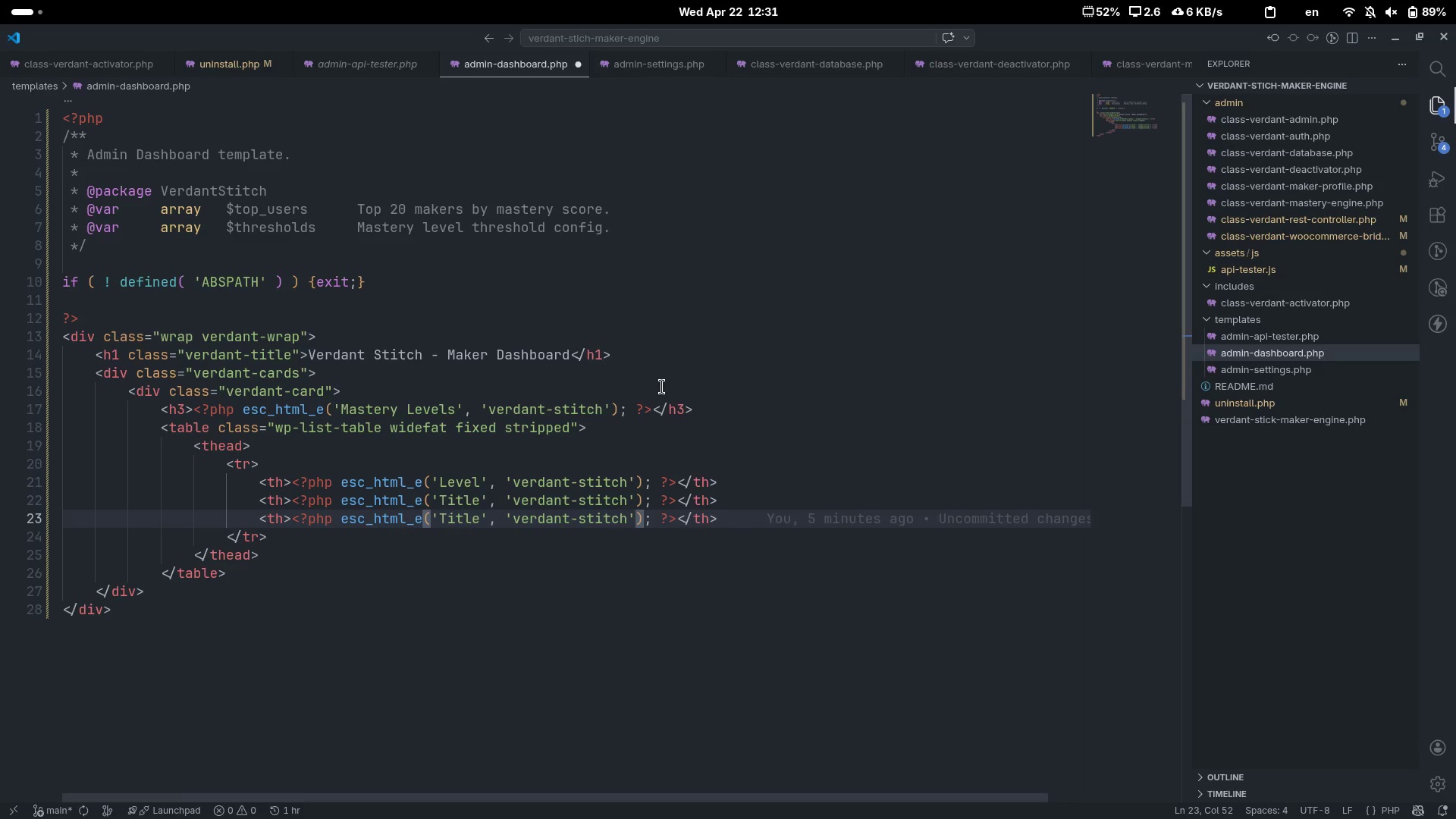 
key(Control+Backspace)
 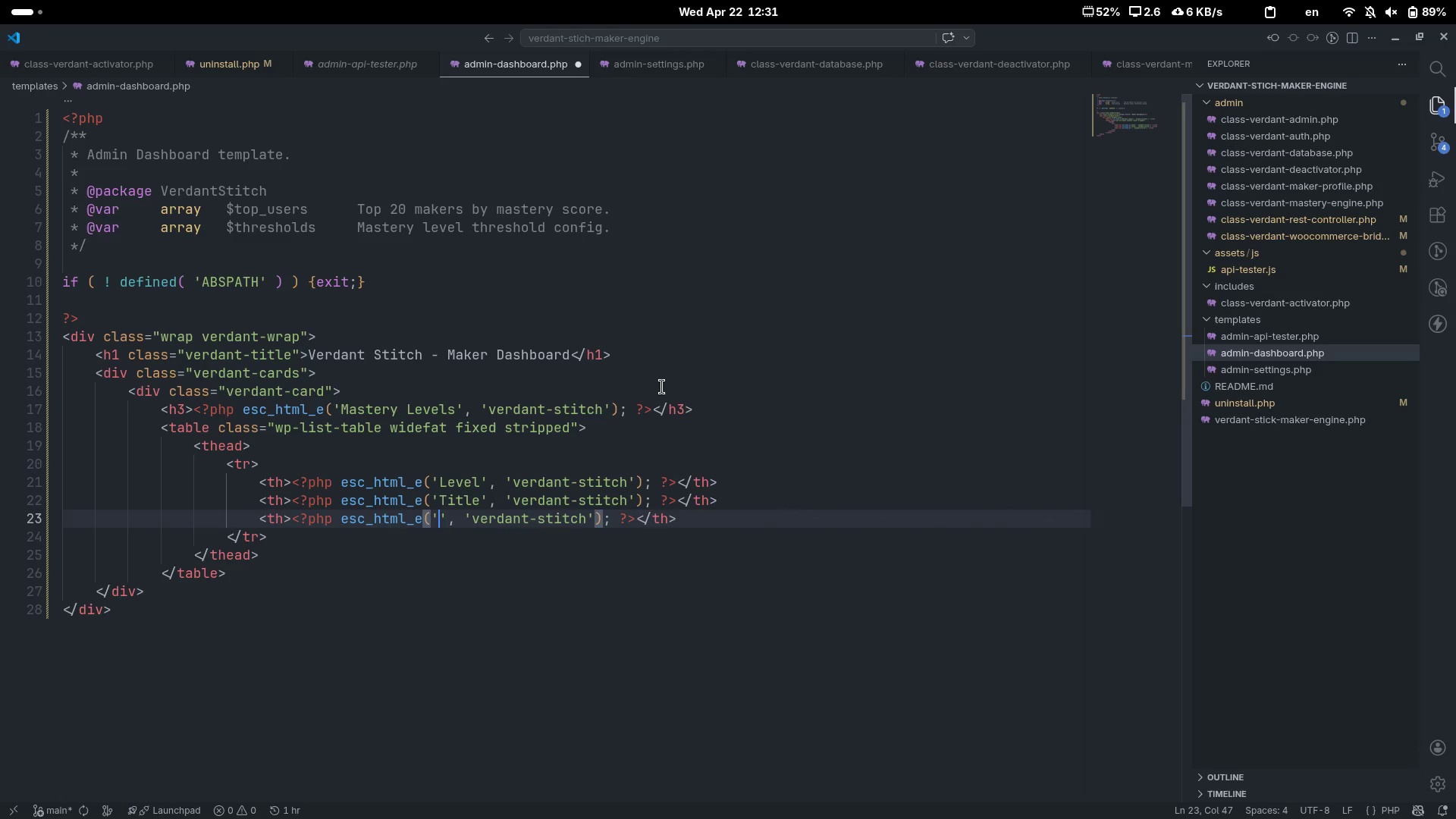 
type(Min Score)
 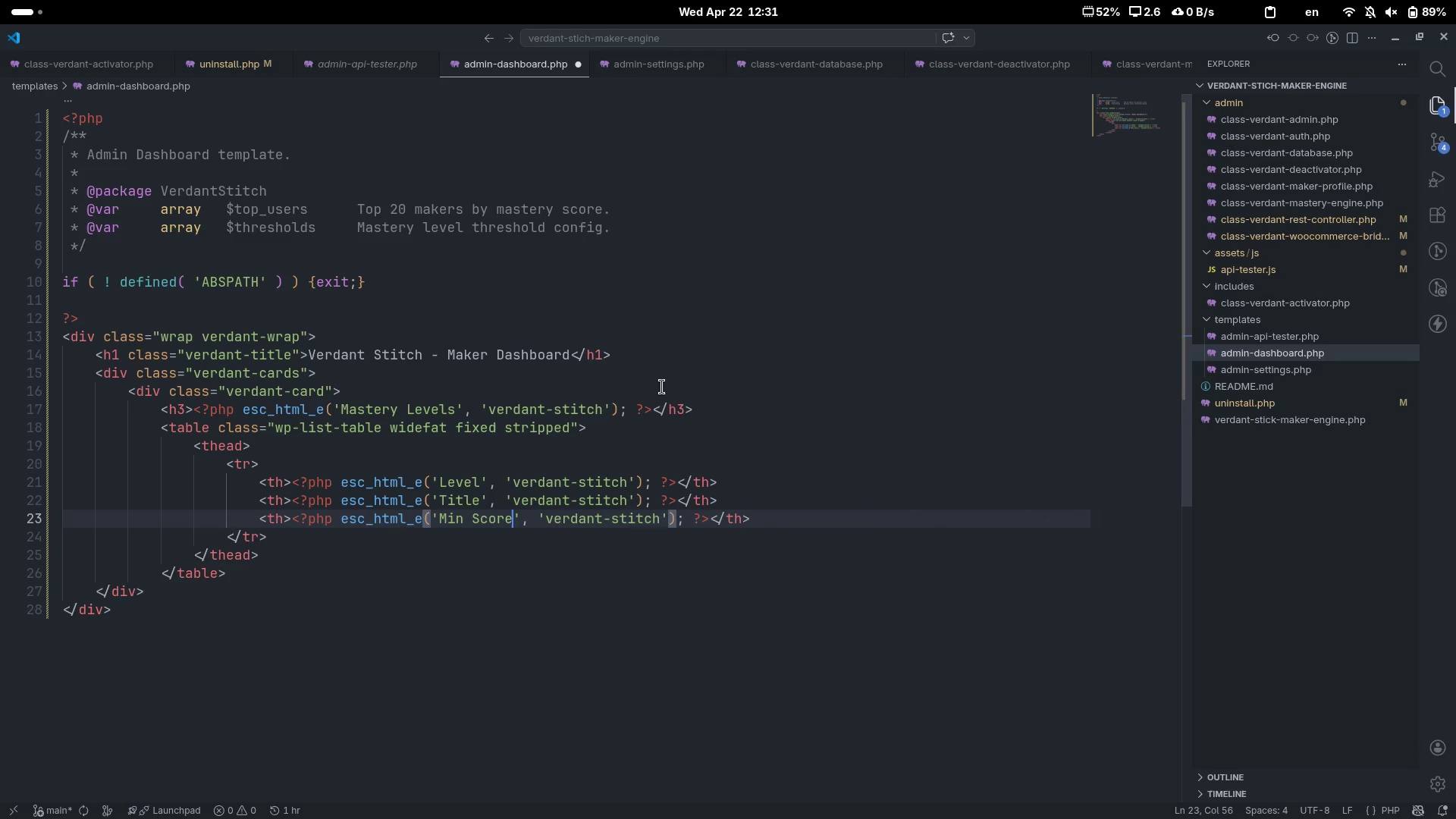 
key(Control+C)
 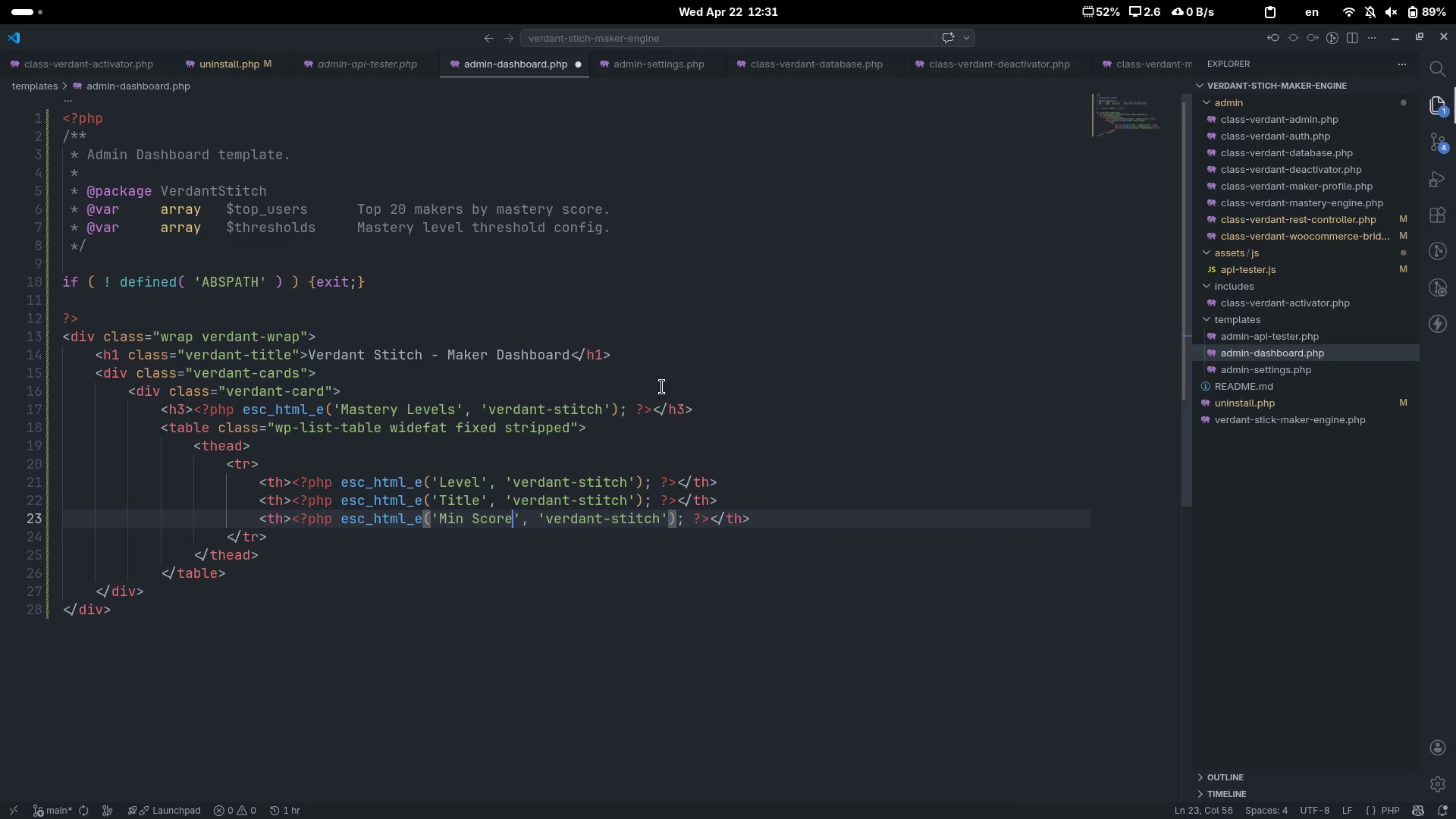 
key(Control+V)
 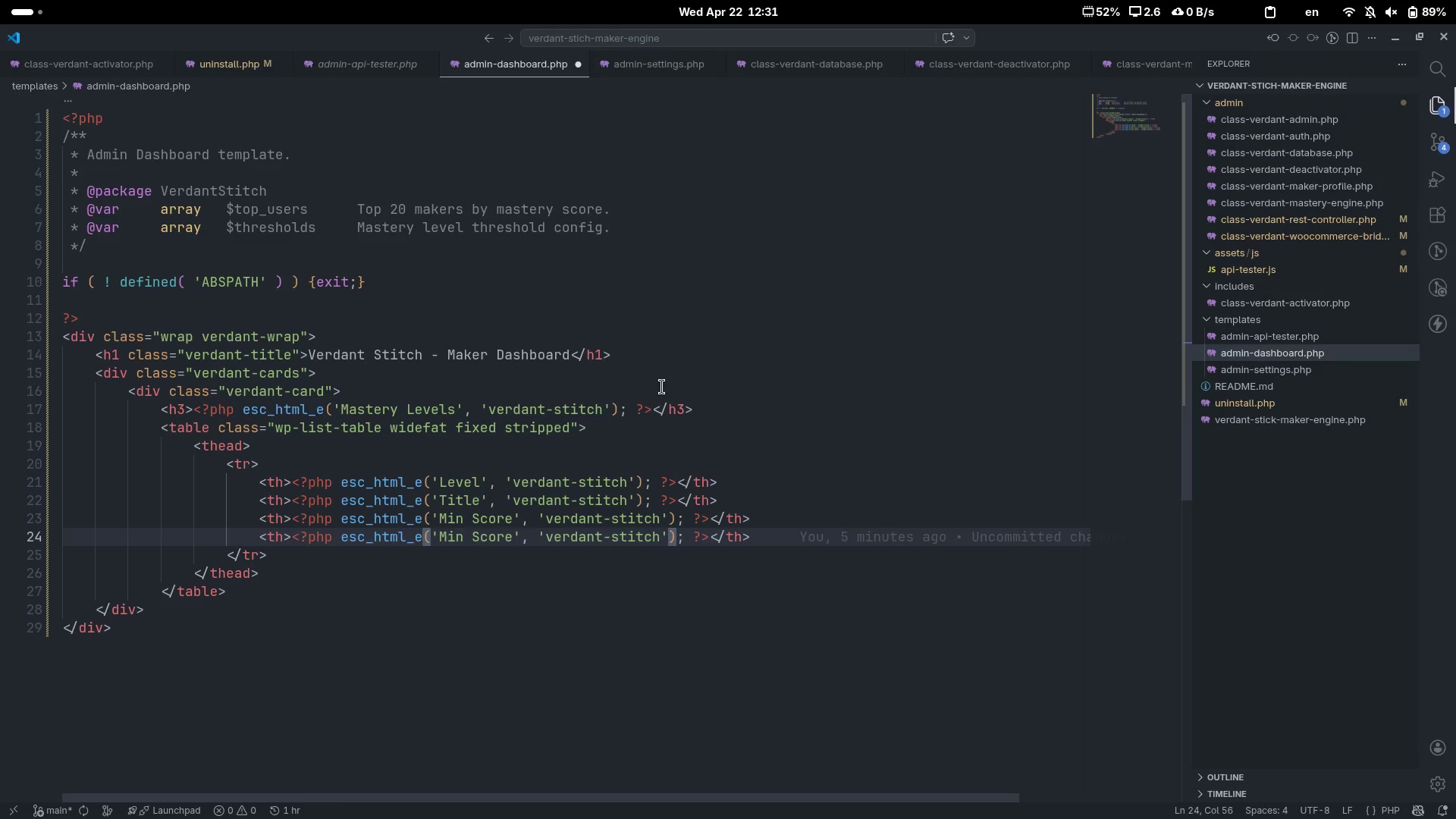 
key(Control+Backspace)
 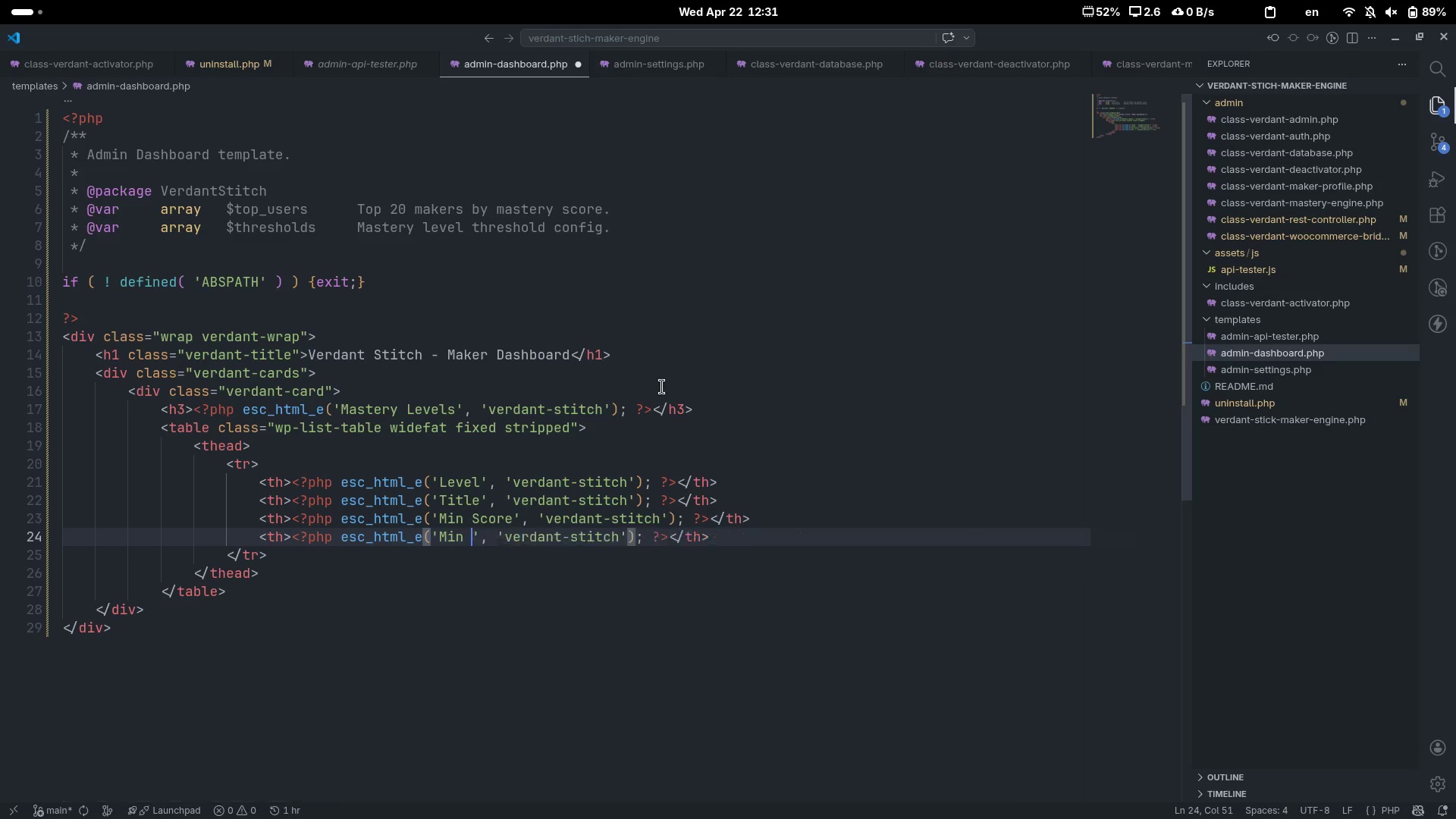 
key(Control+Backspace)
 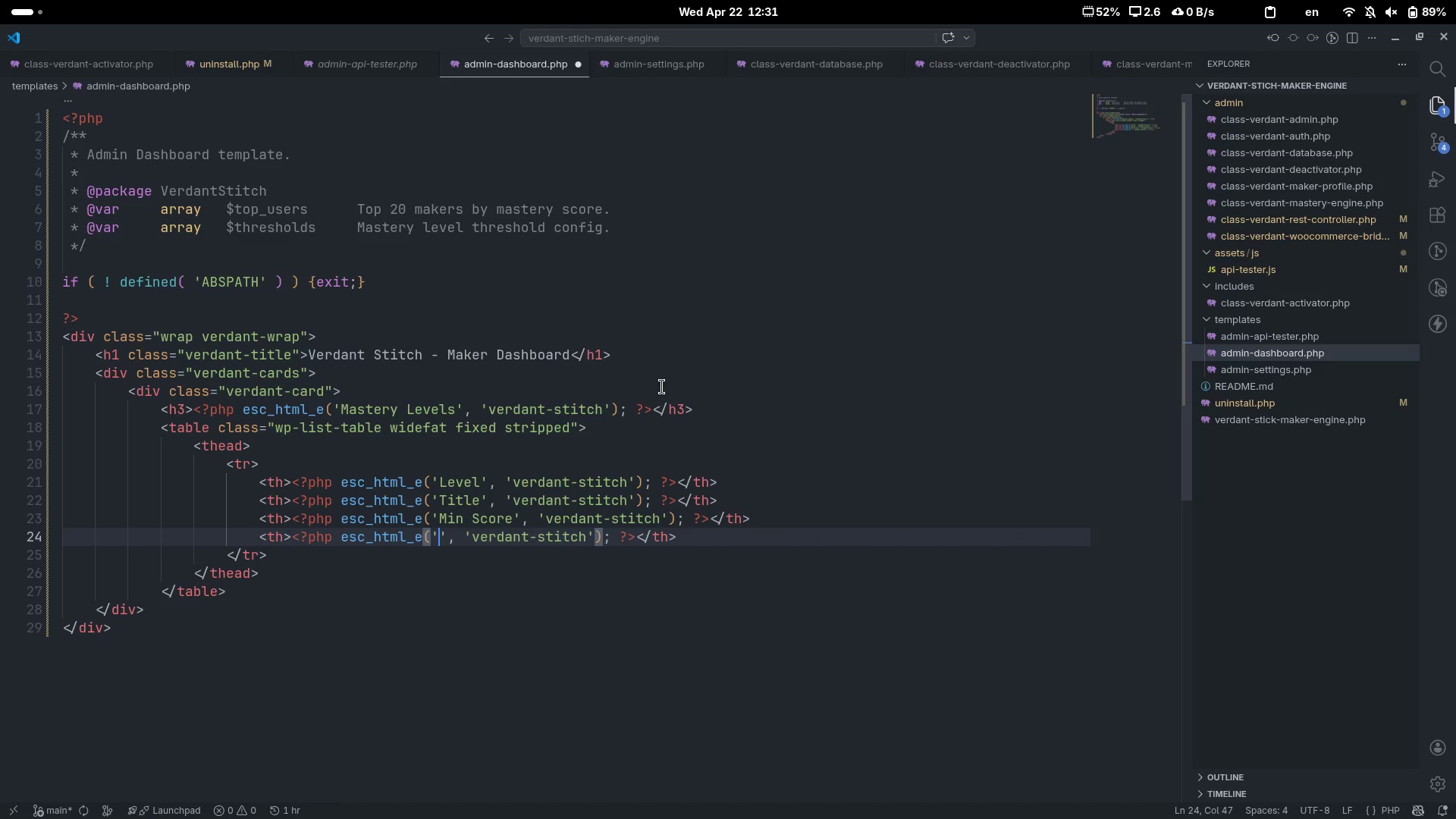 
type(Discount)
 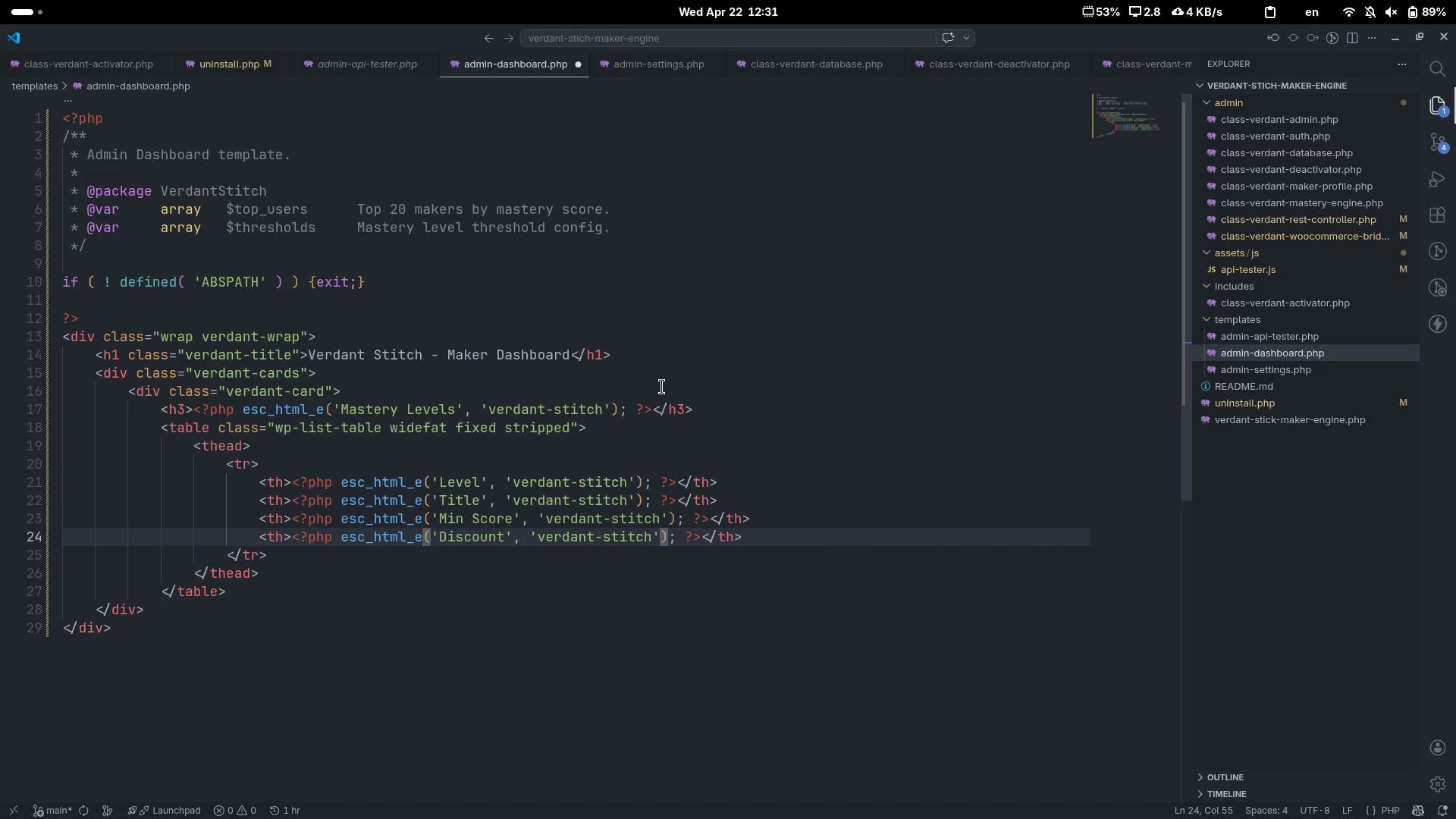 
key(ArrowDown)
 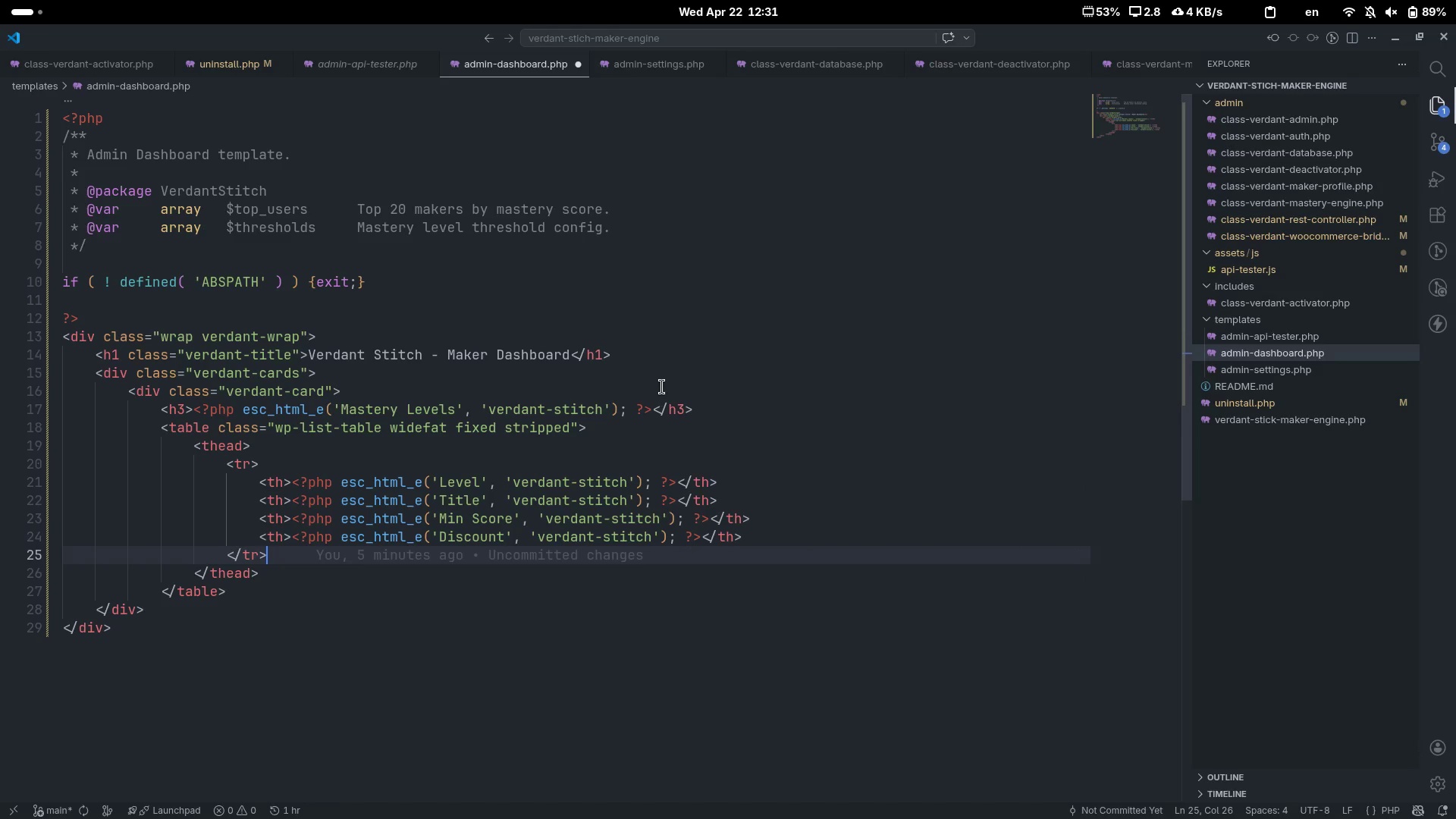 
key(ArrowDown)
 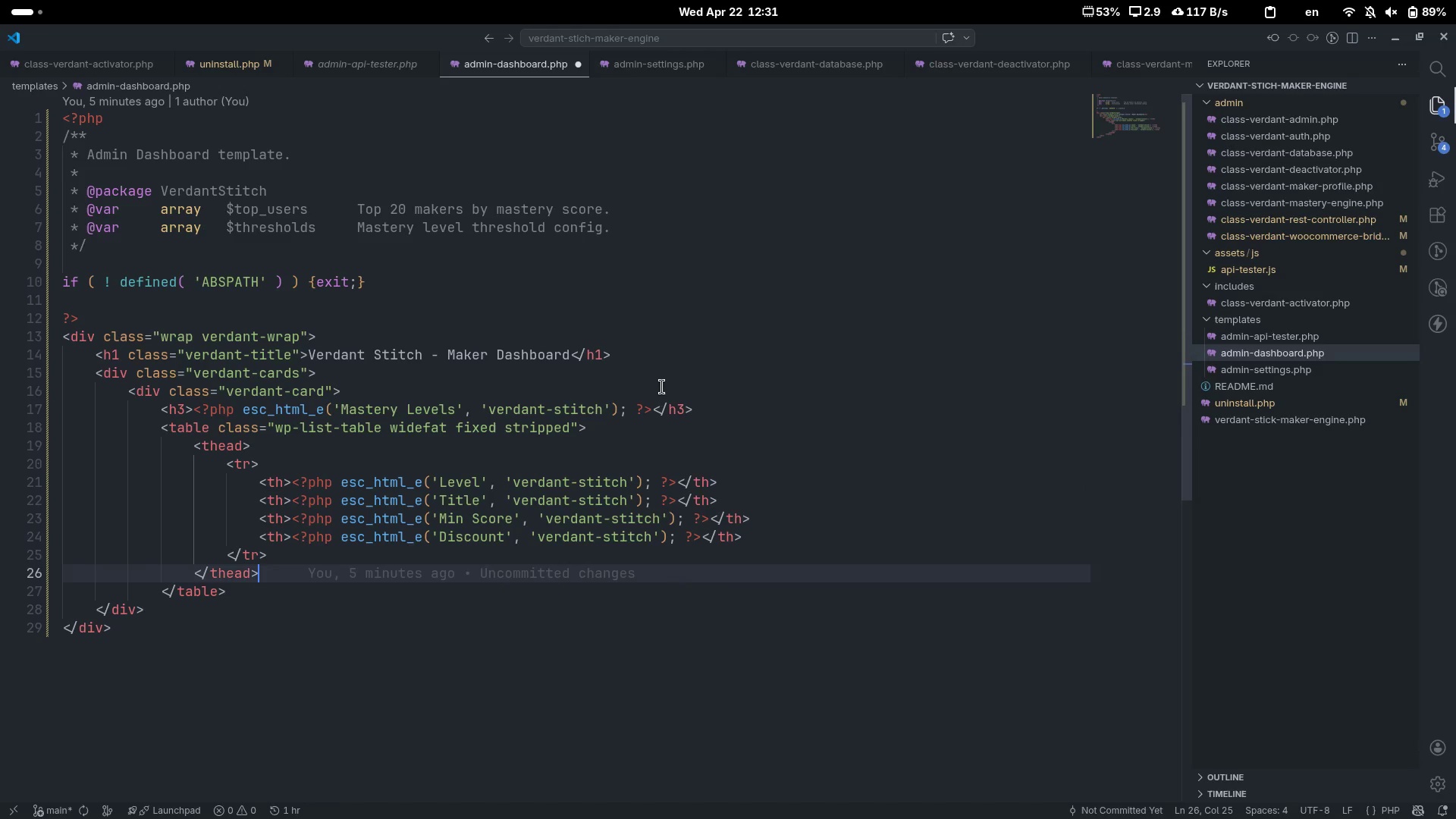 
key(Enter)
 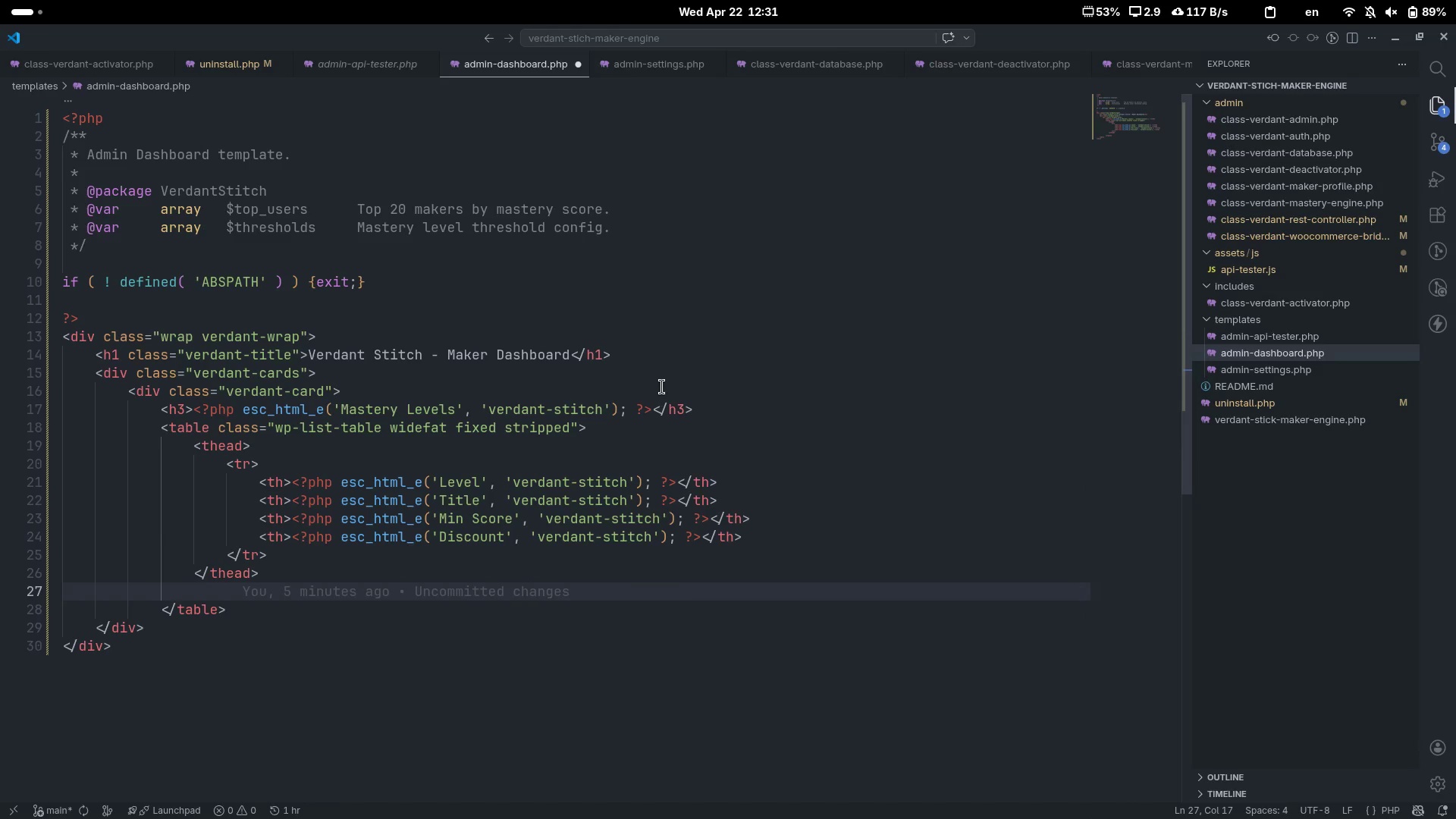 
key(Shift+Comma)
 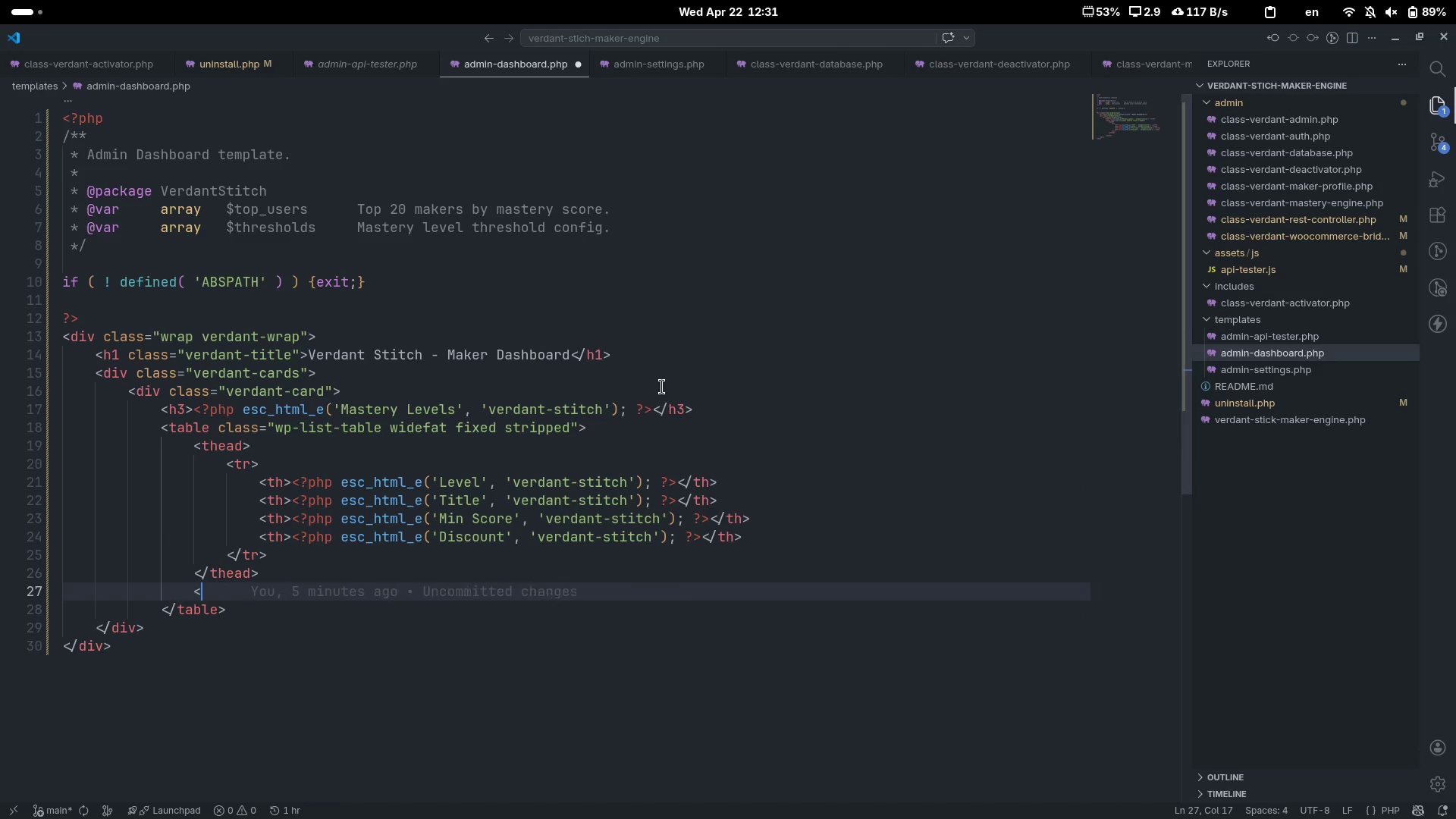 
key(Shift+Period)
 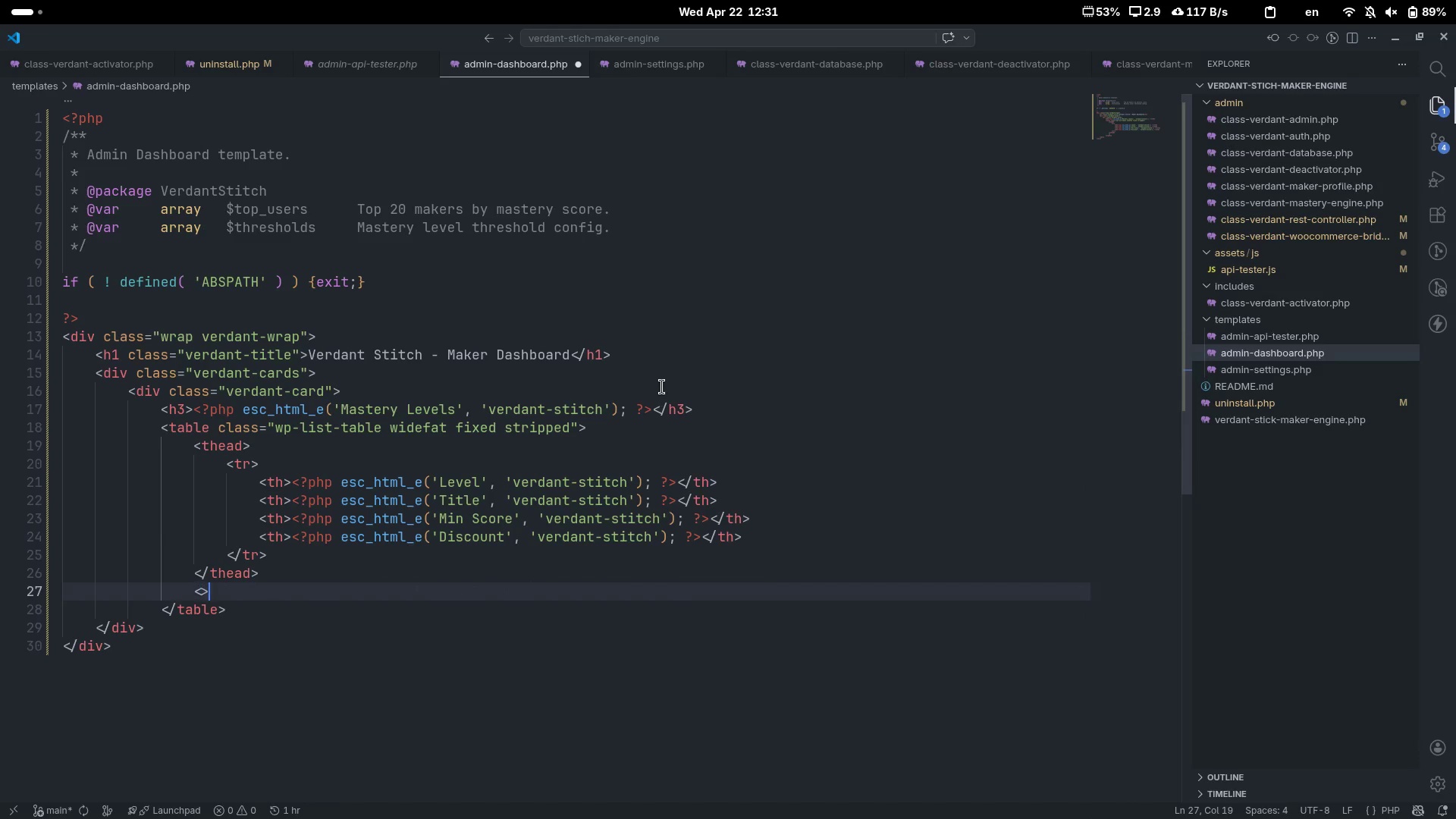 
key(ArrowLeft)
 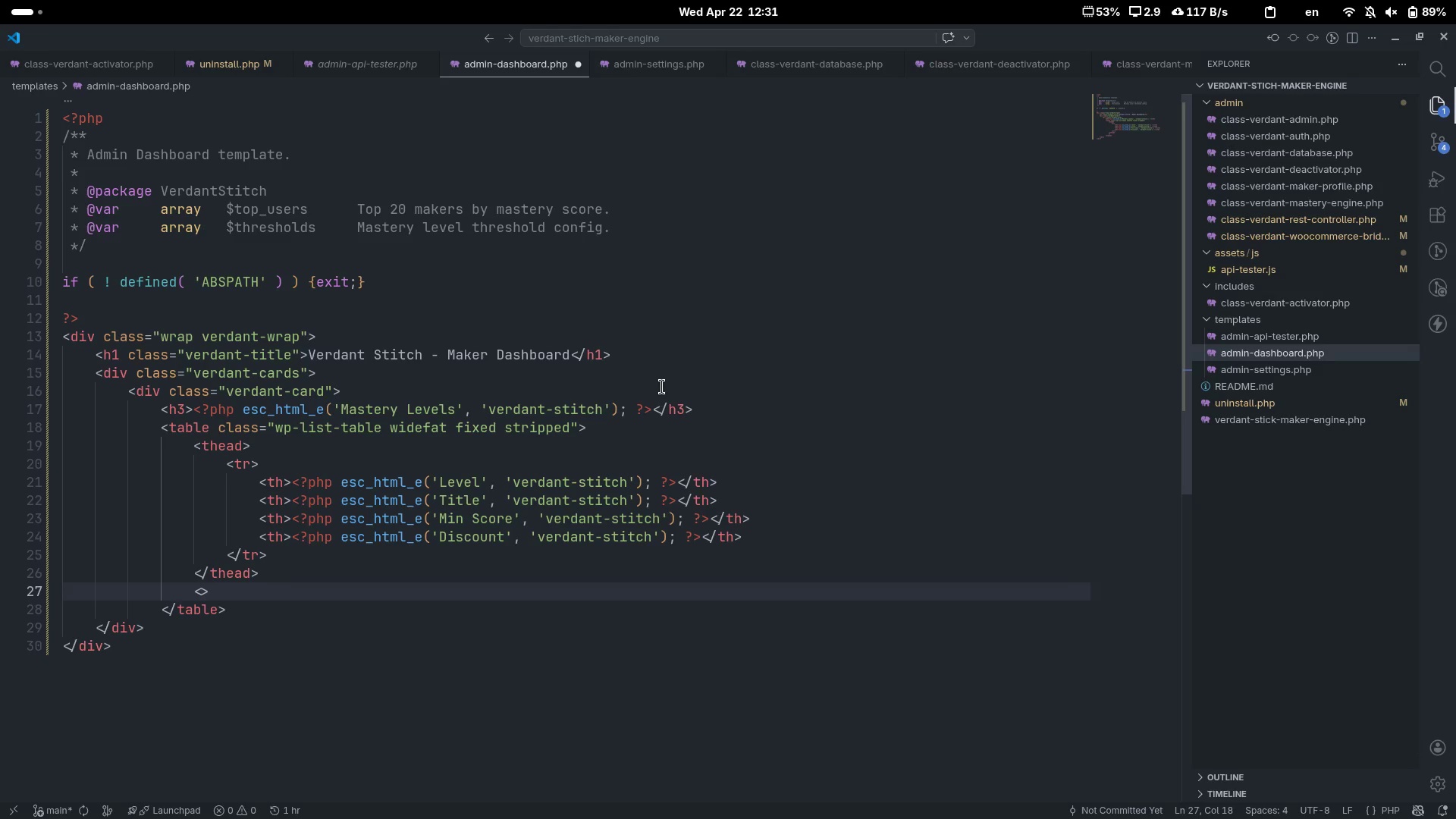 
type(tbody)
 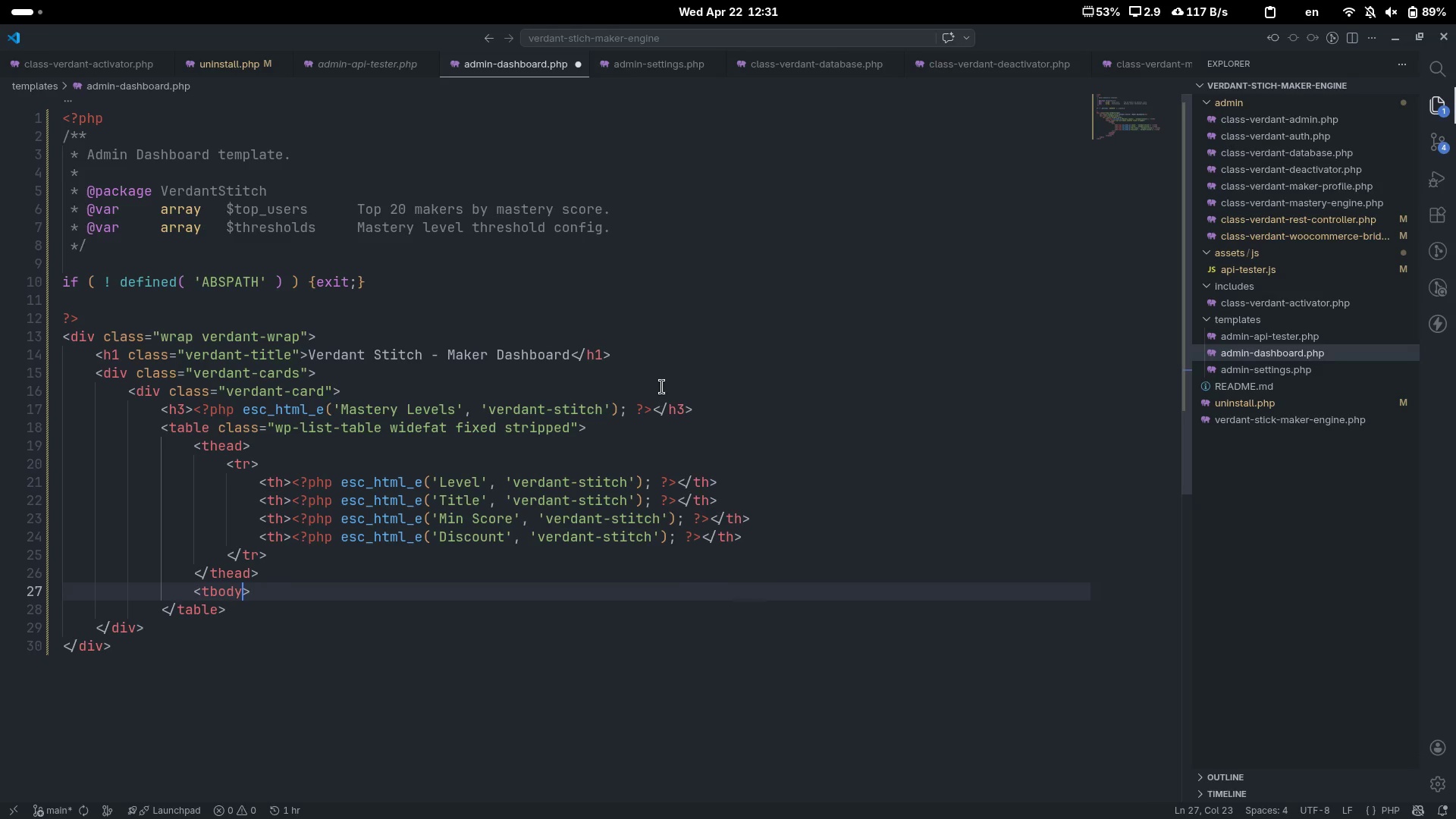 
key(ArrowRight)
 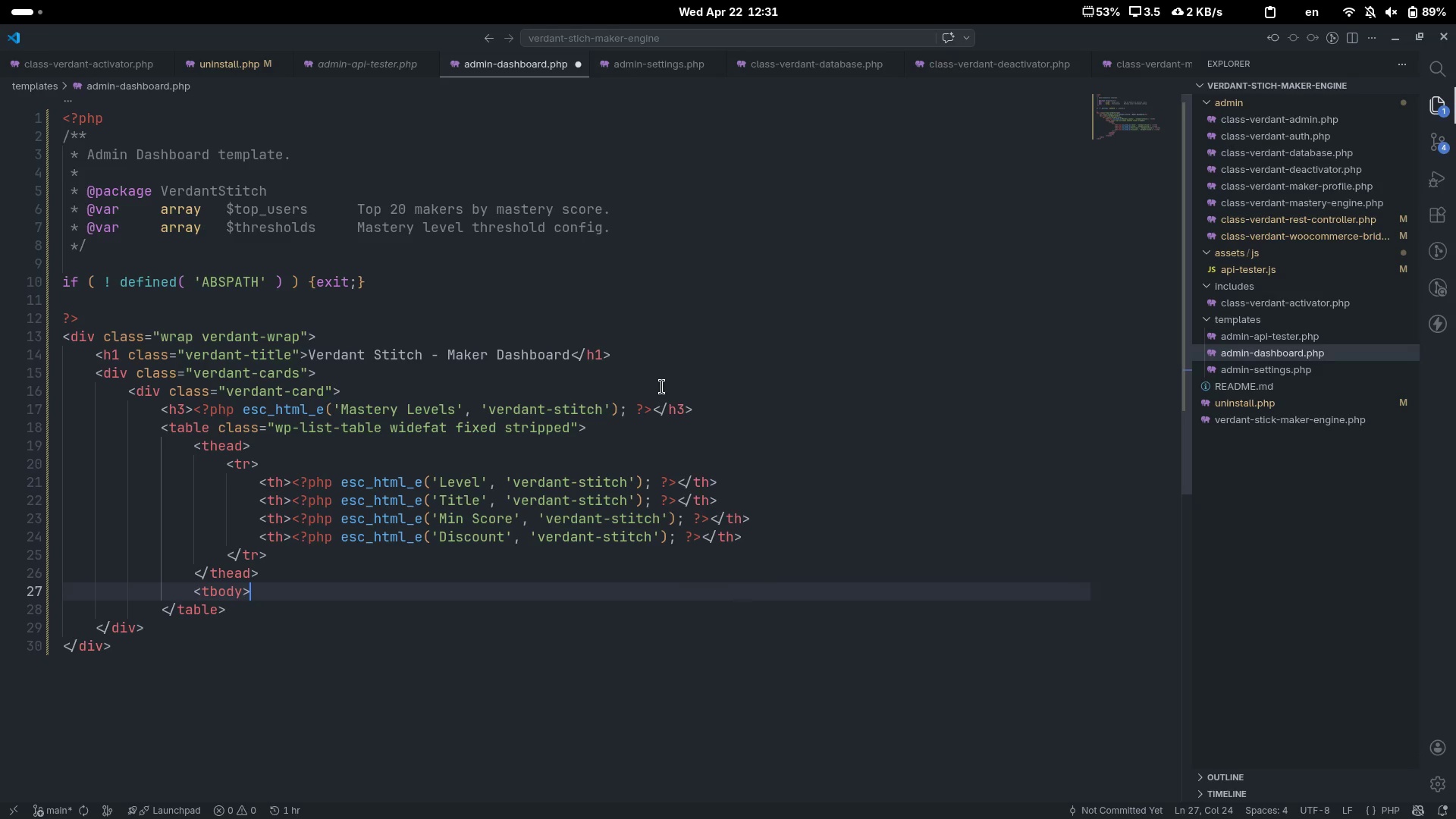 
key(Shift+ShiftLeft)
 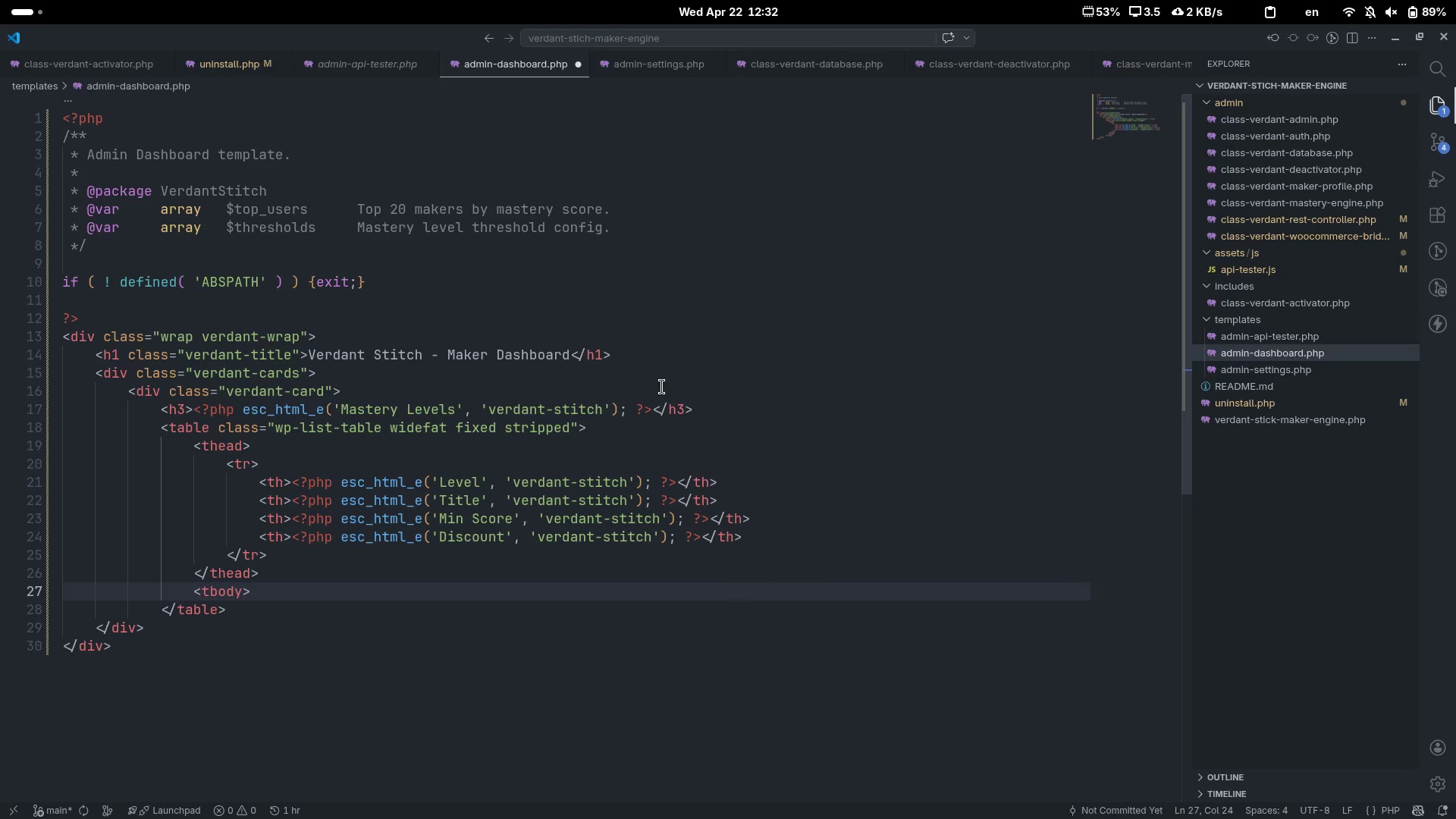 
key(Shift+Comma)
 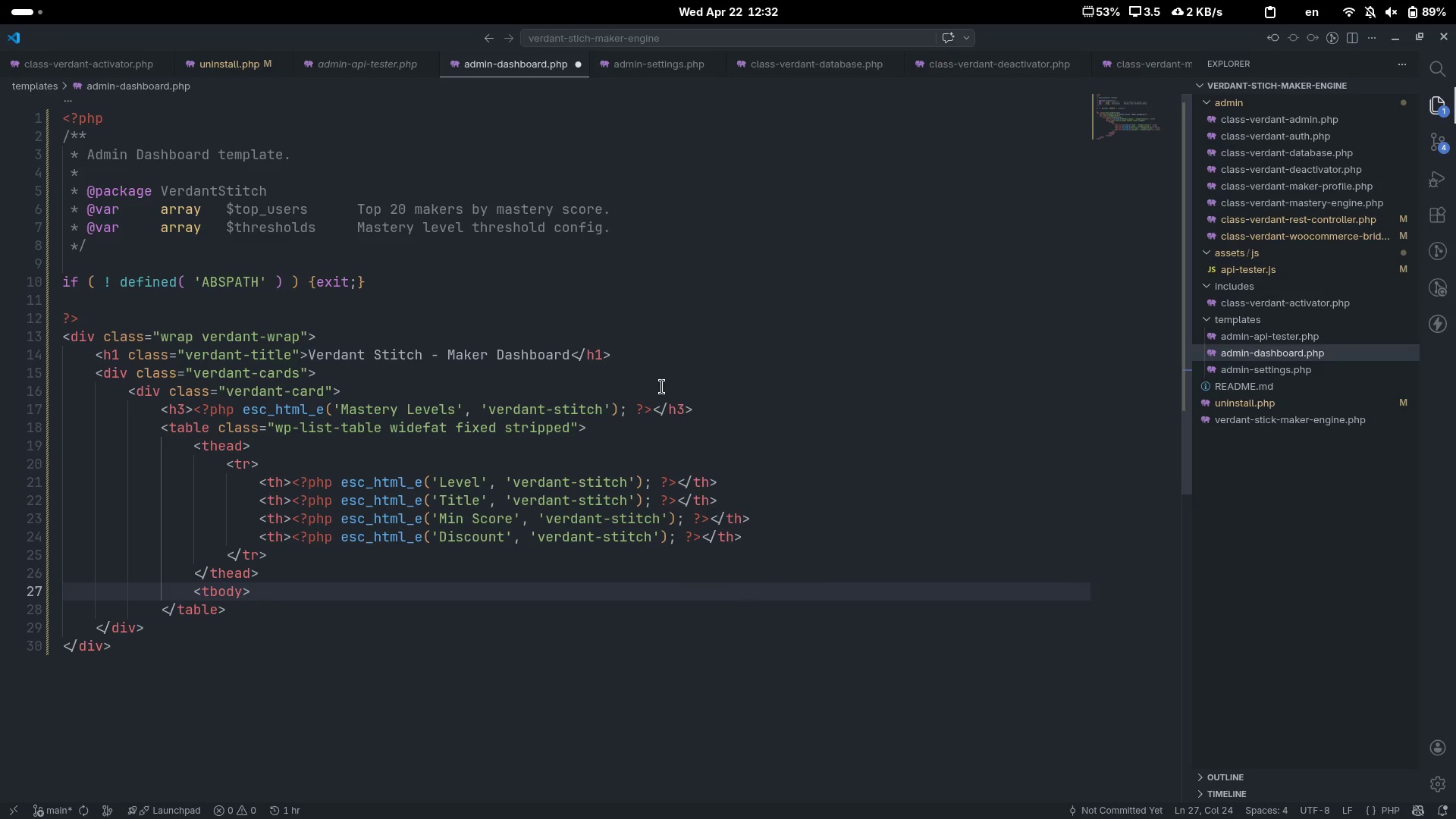 
key(Shift+Period)
 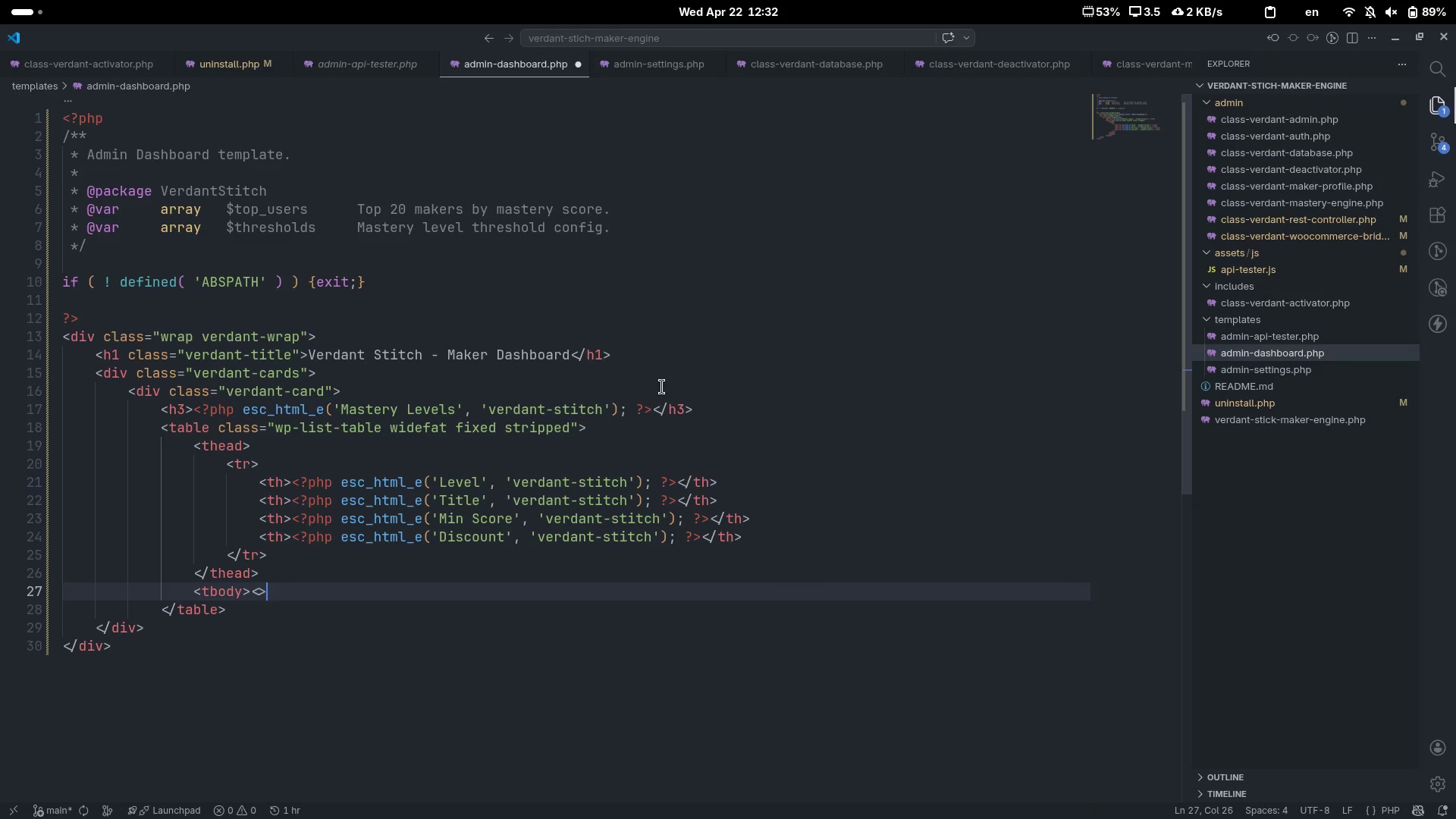 
key(ArrowLeft)
 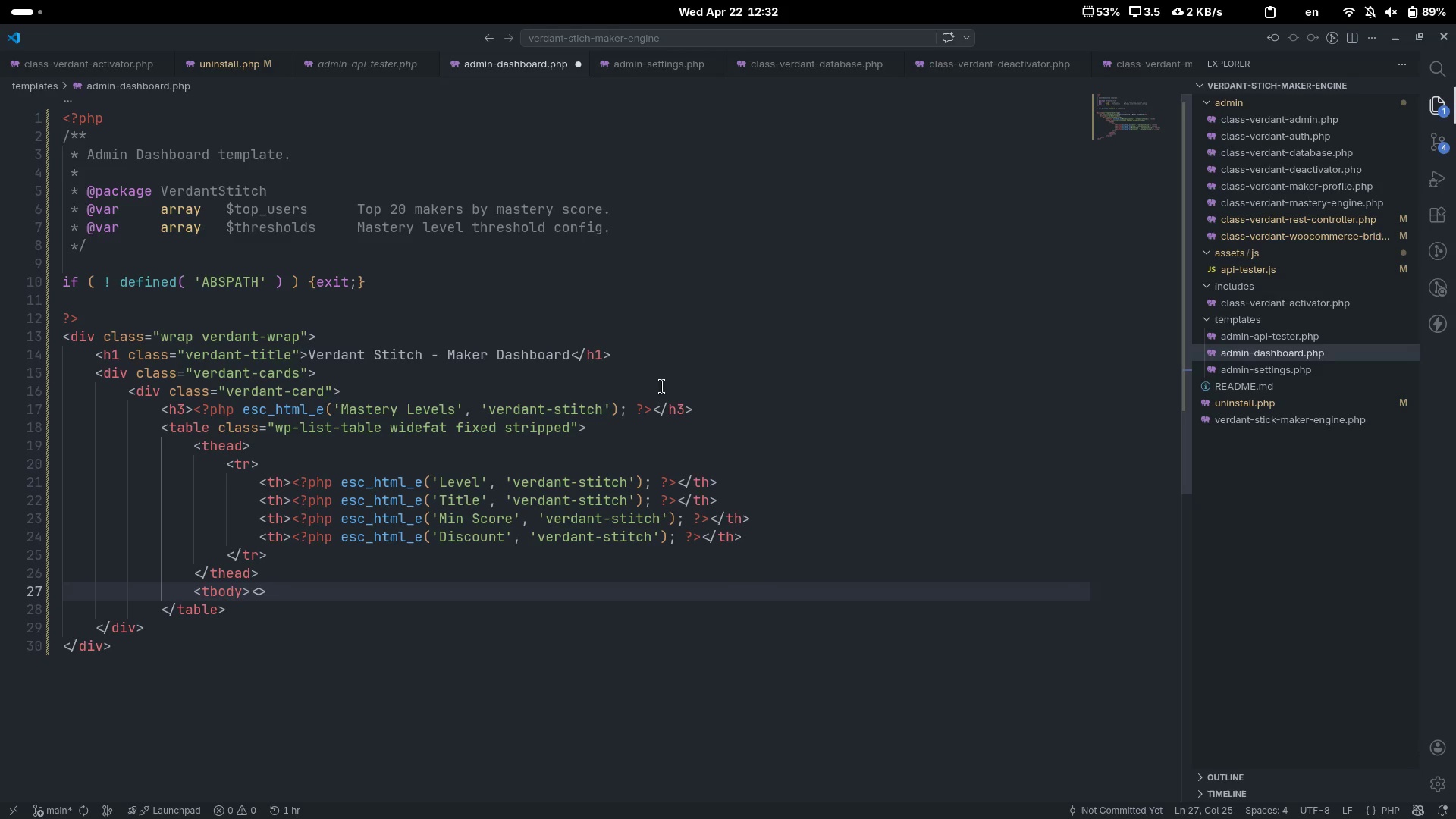 
type(/tbody)
 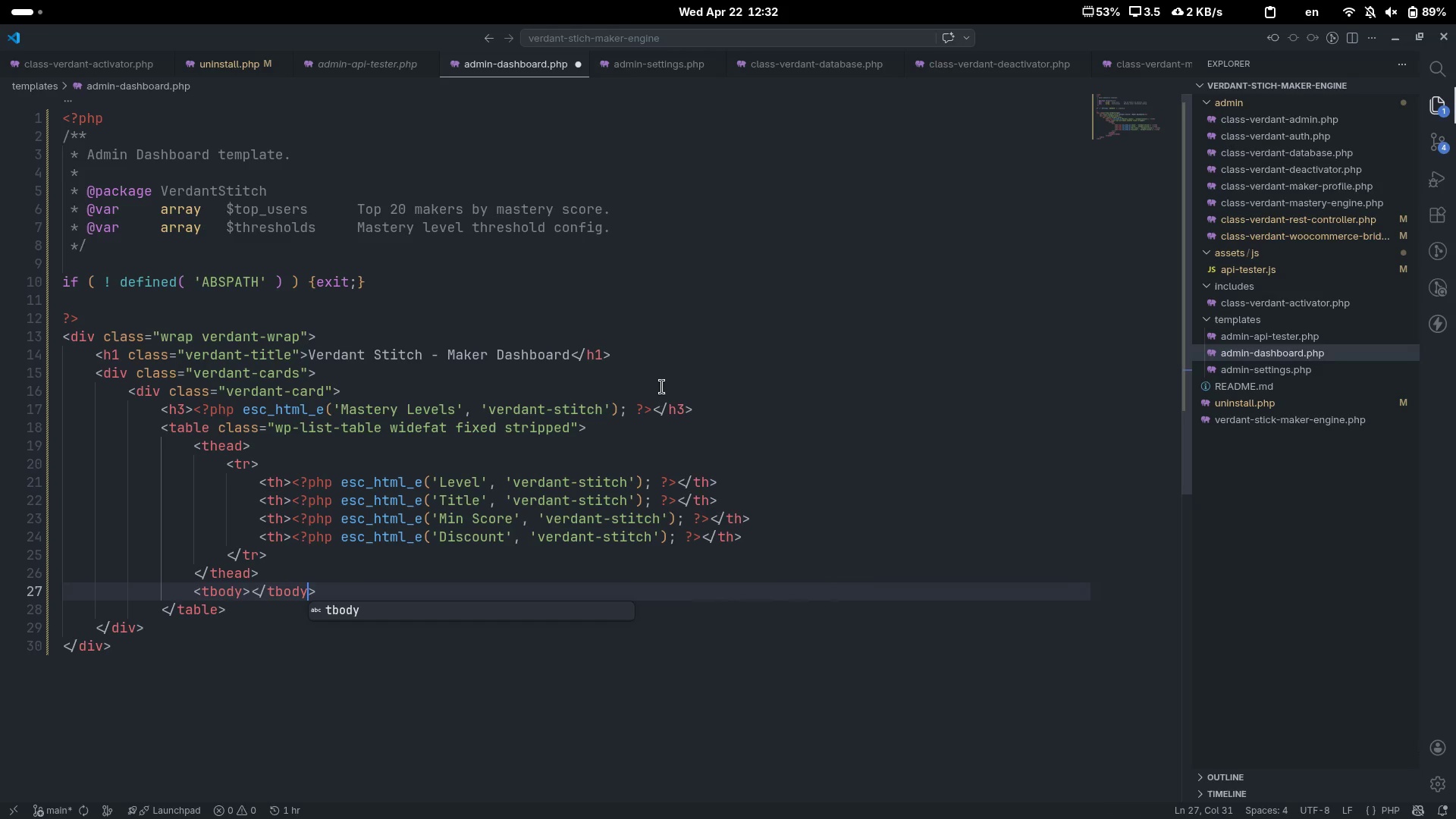 
key(Control+ControlLeft)
 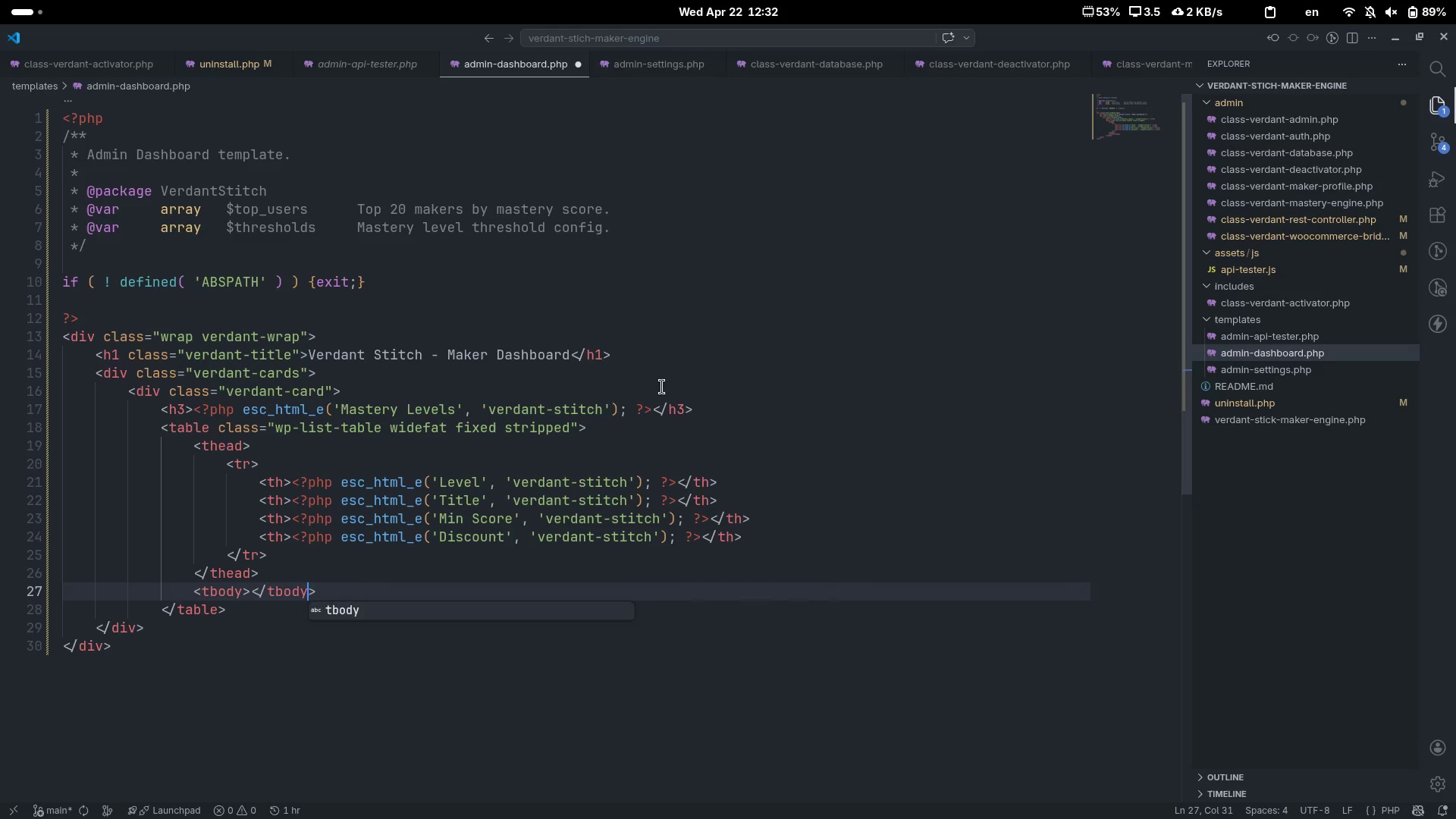 
key(Control+ArrowLeft)
 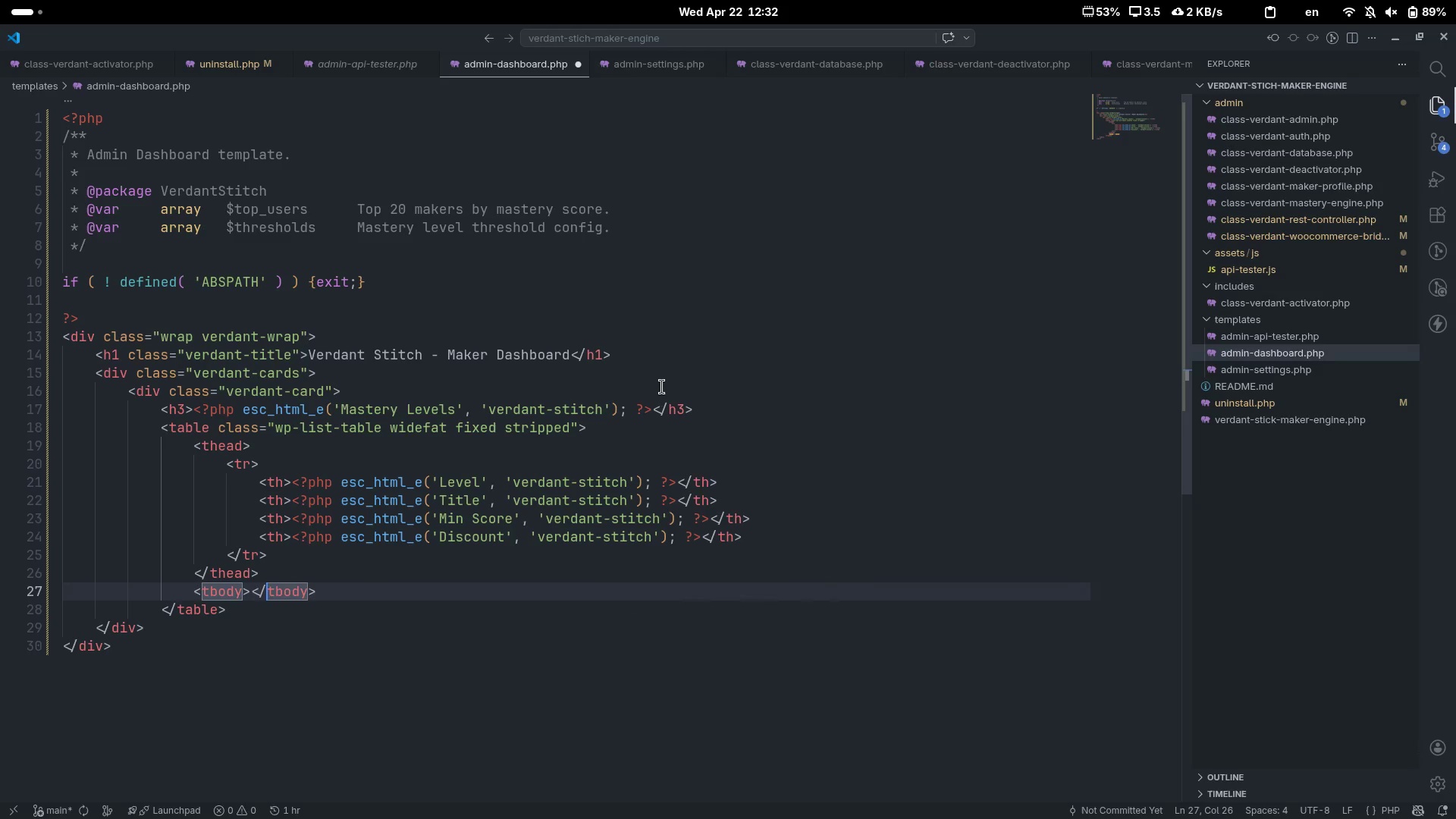 
key(ArrowLeft)
 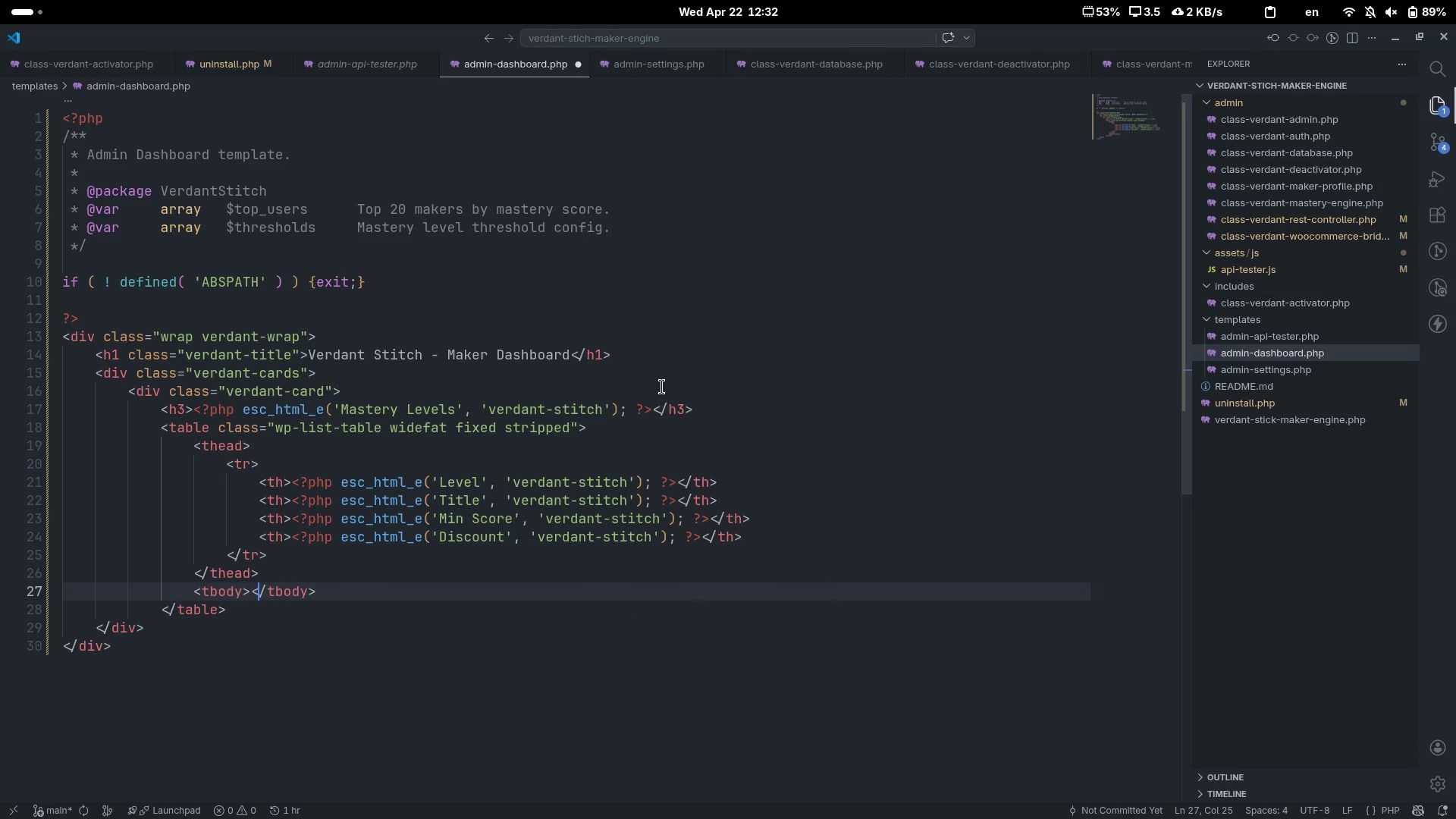 
key(ArrowLeft)
 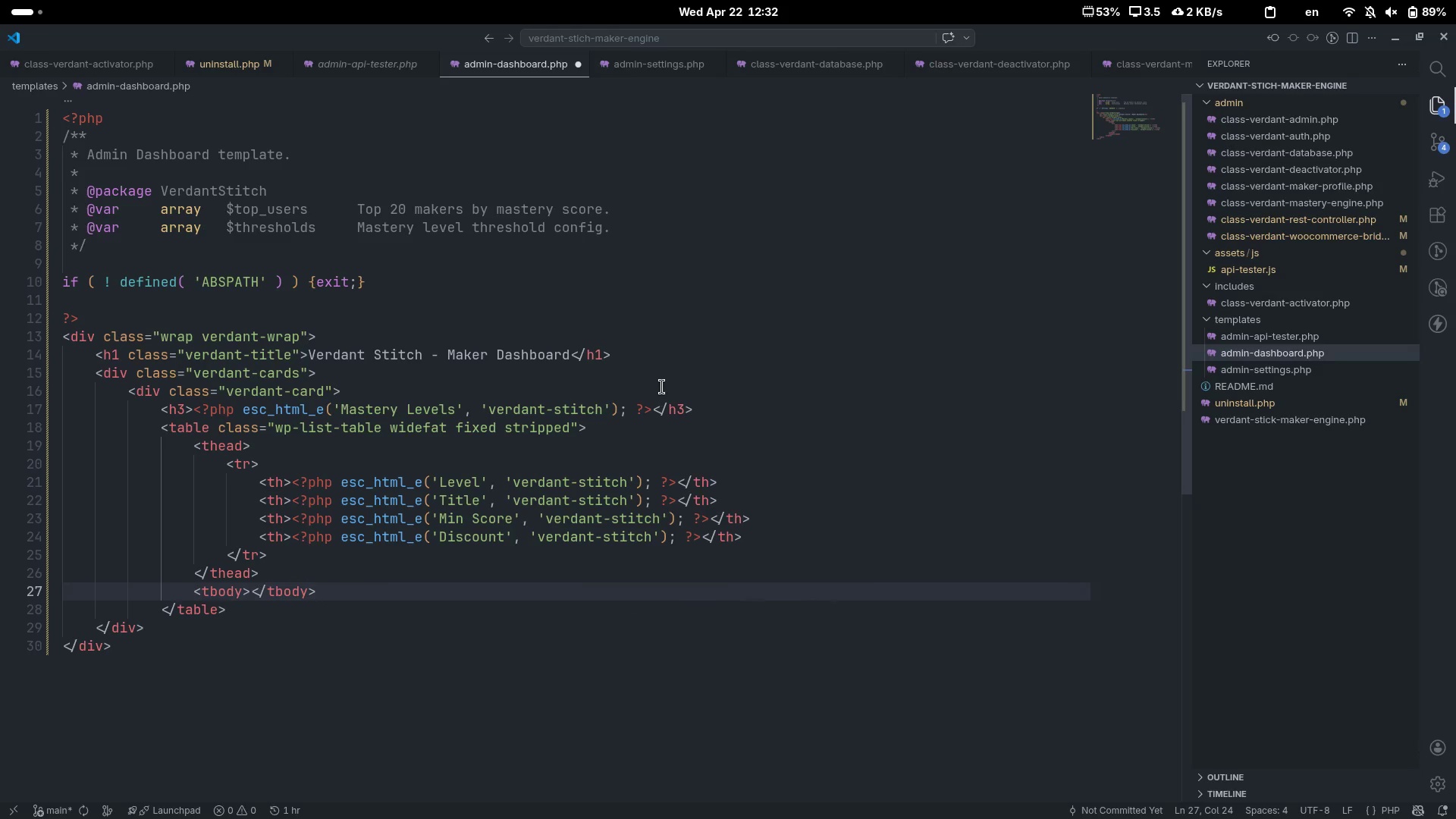 
key(Enter)
 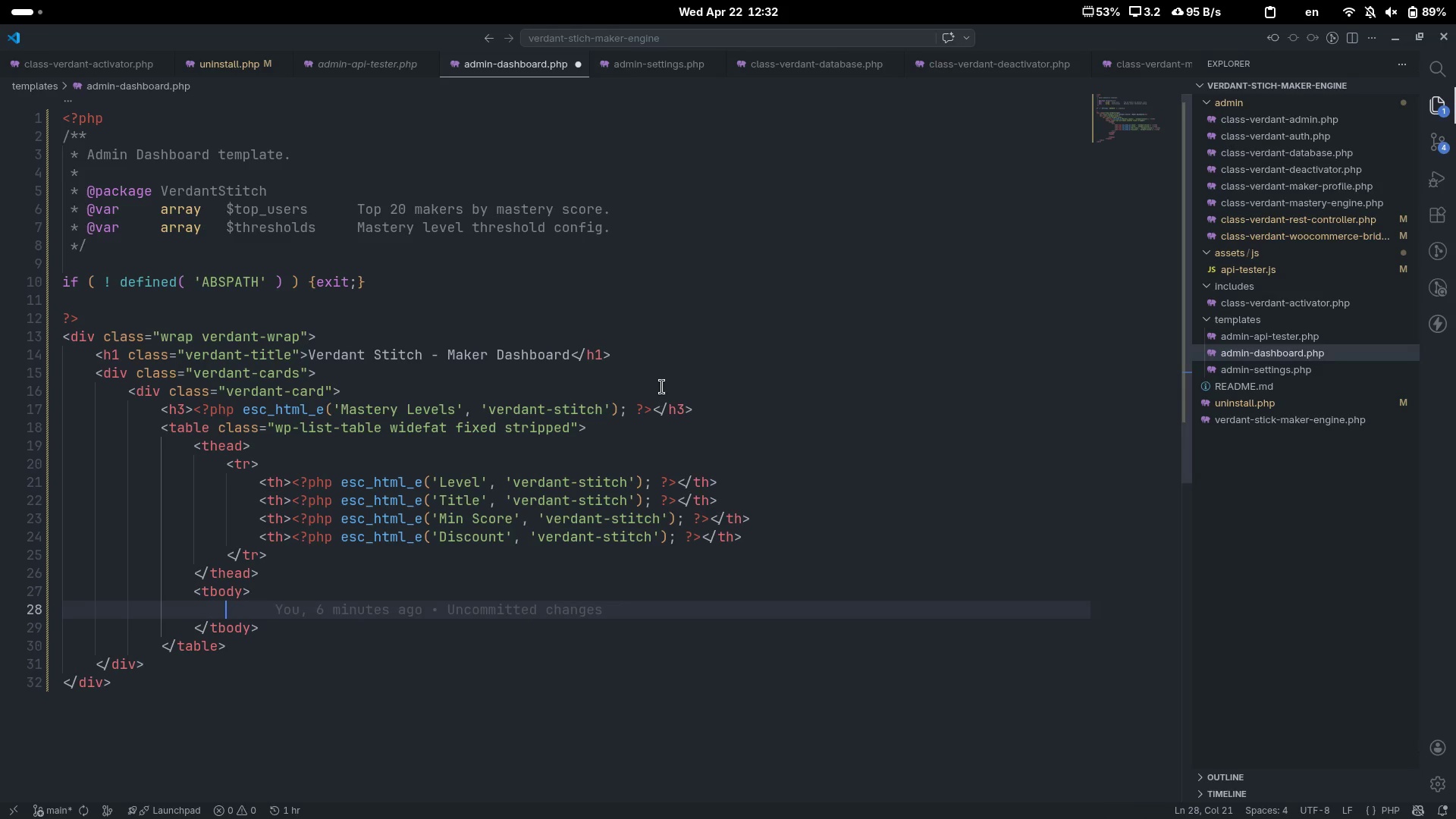 
key(Shift+Comma)
 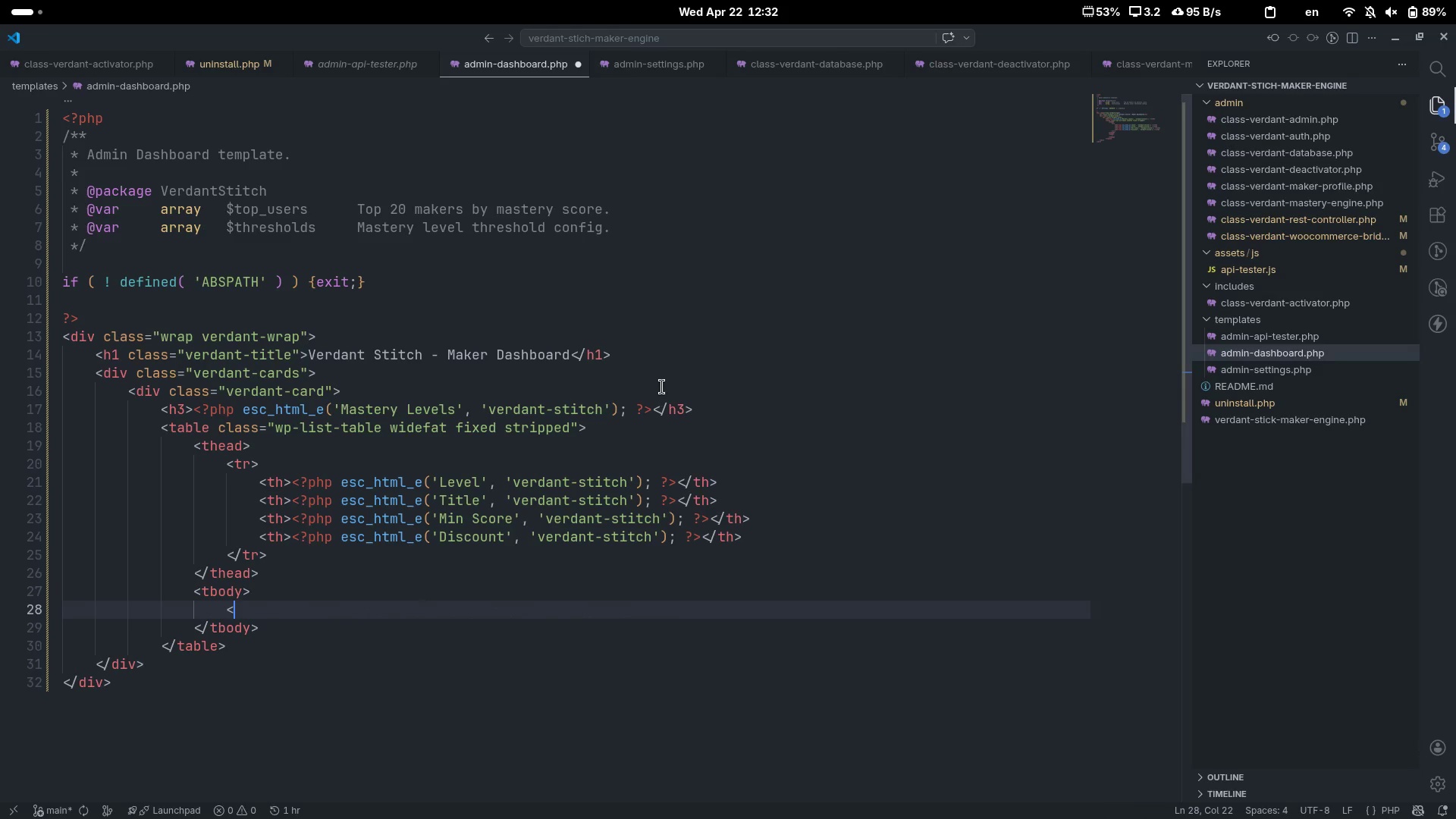 
key(Shift+Slash)
 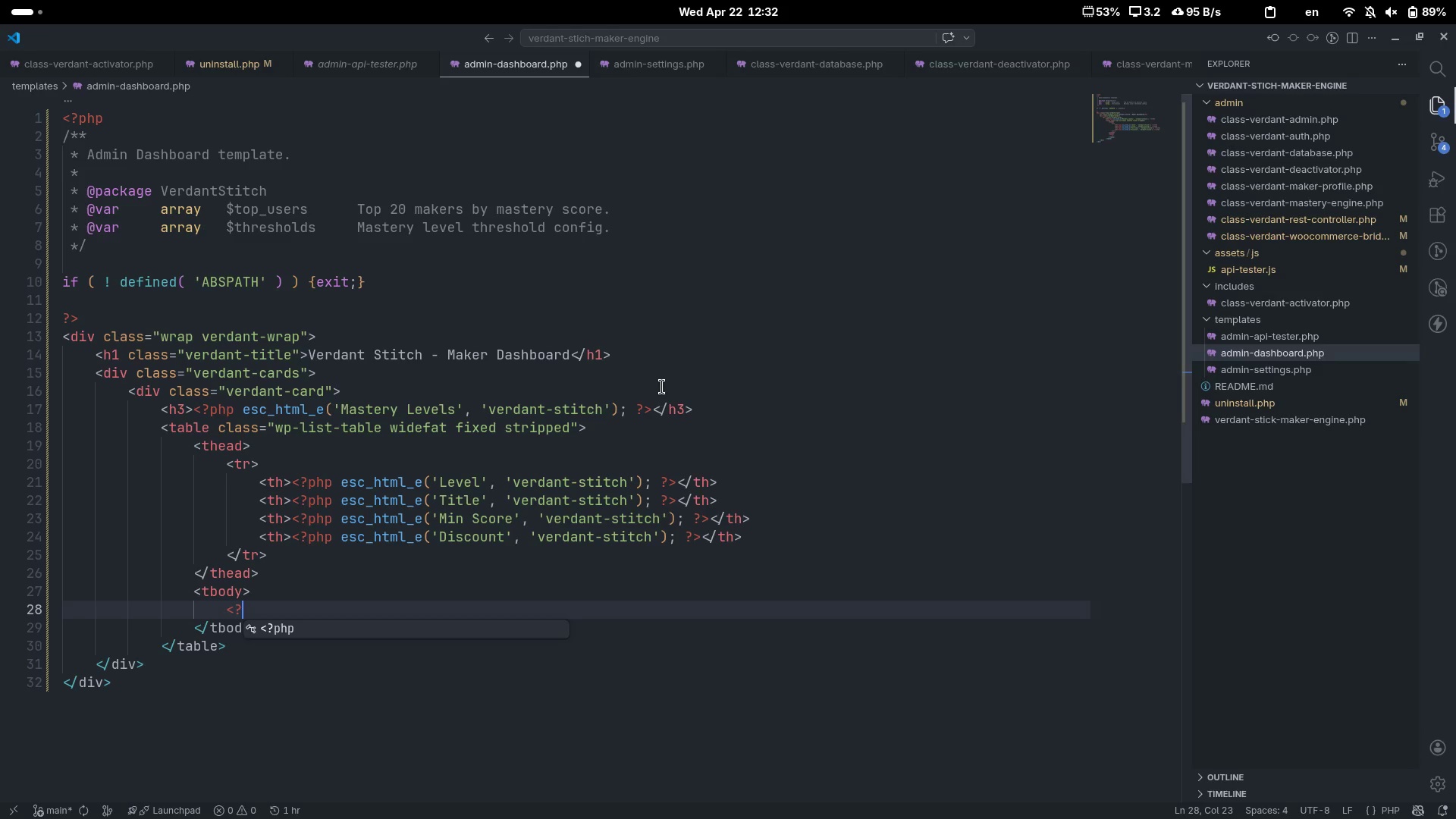 
key(Tab)
 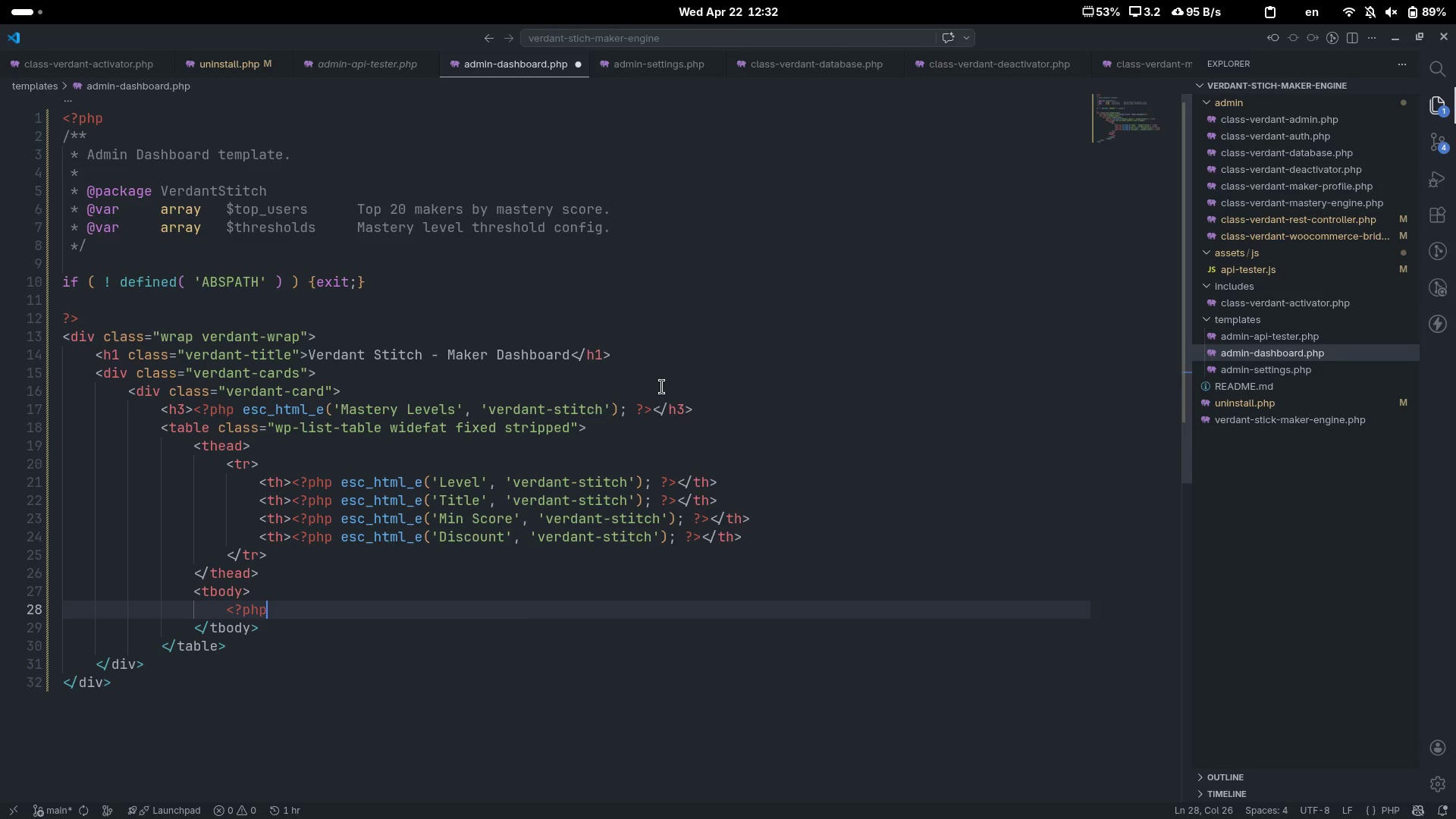 
key(Space)
 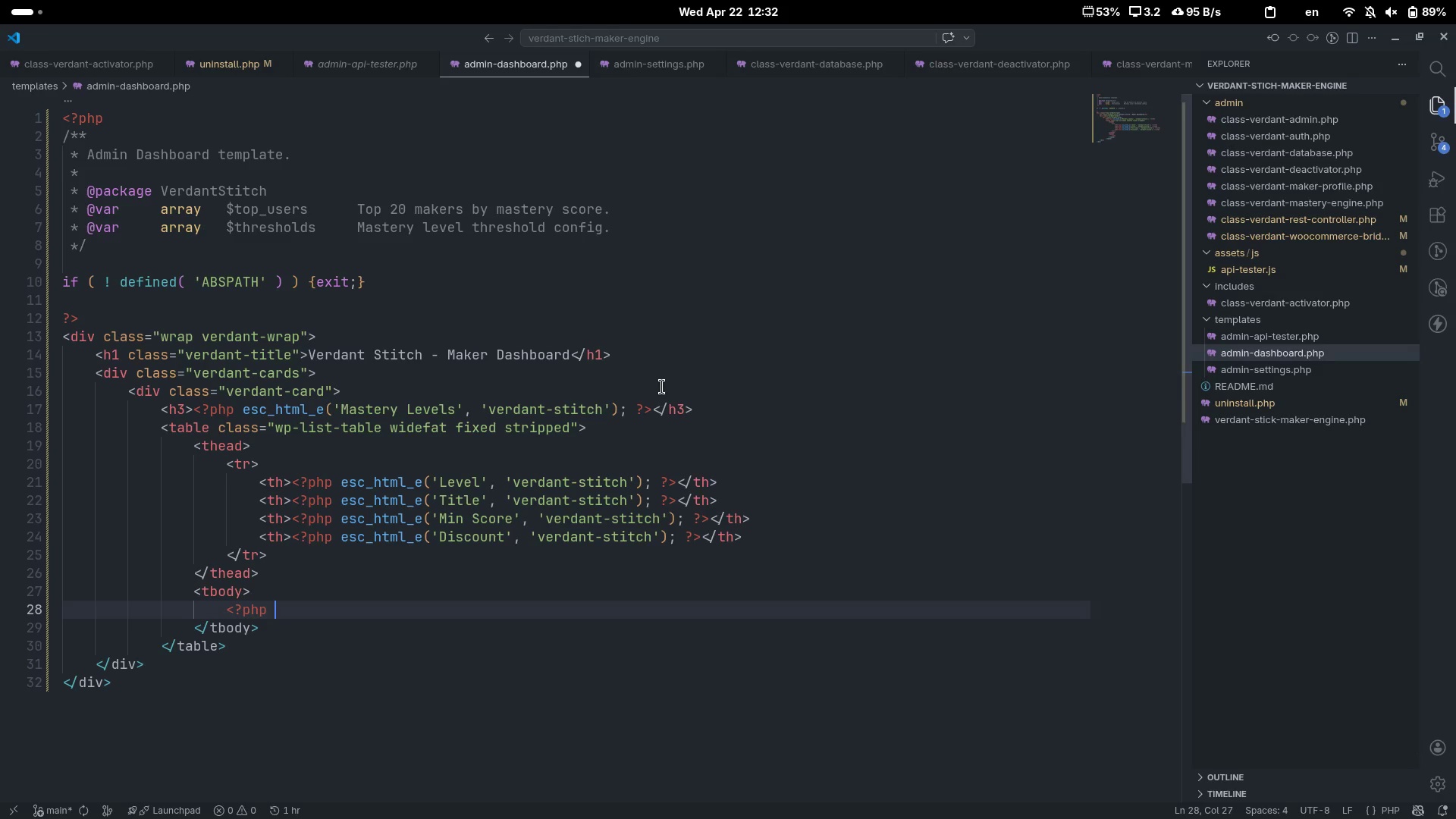 
key(Shift+Slash)
 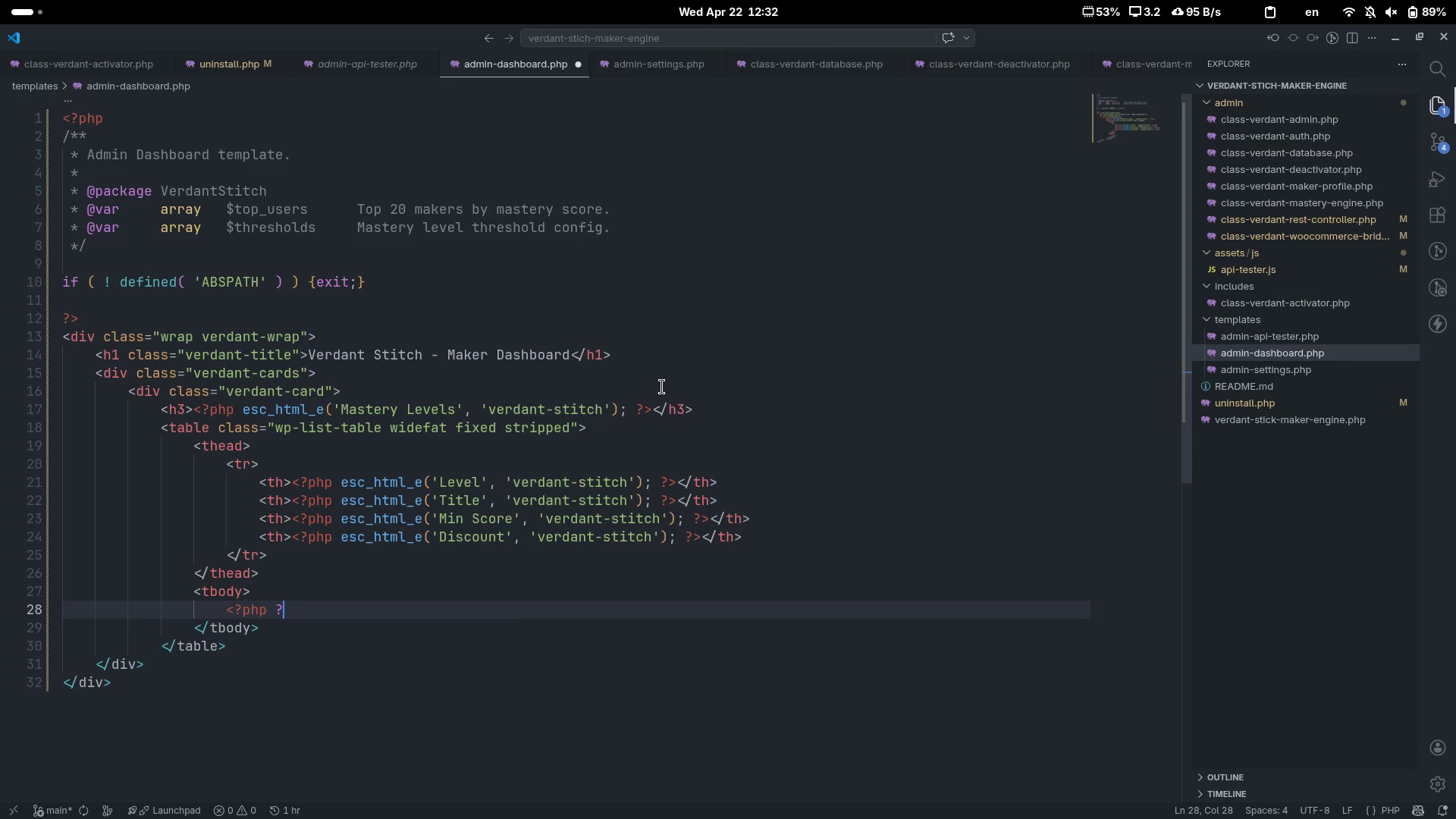 
key(Shift+ShiftLeft)
 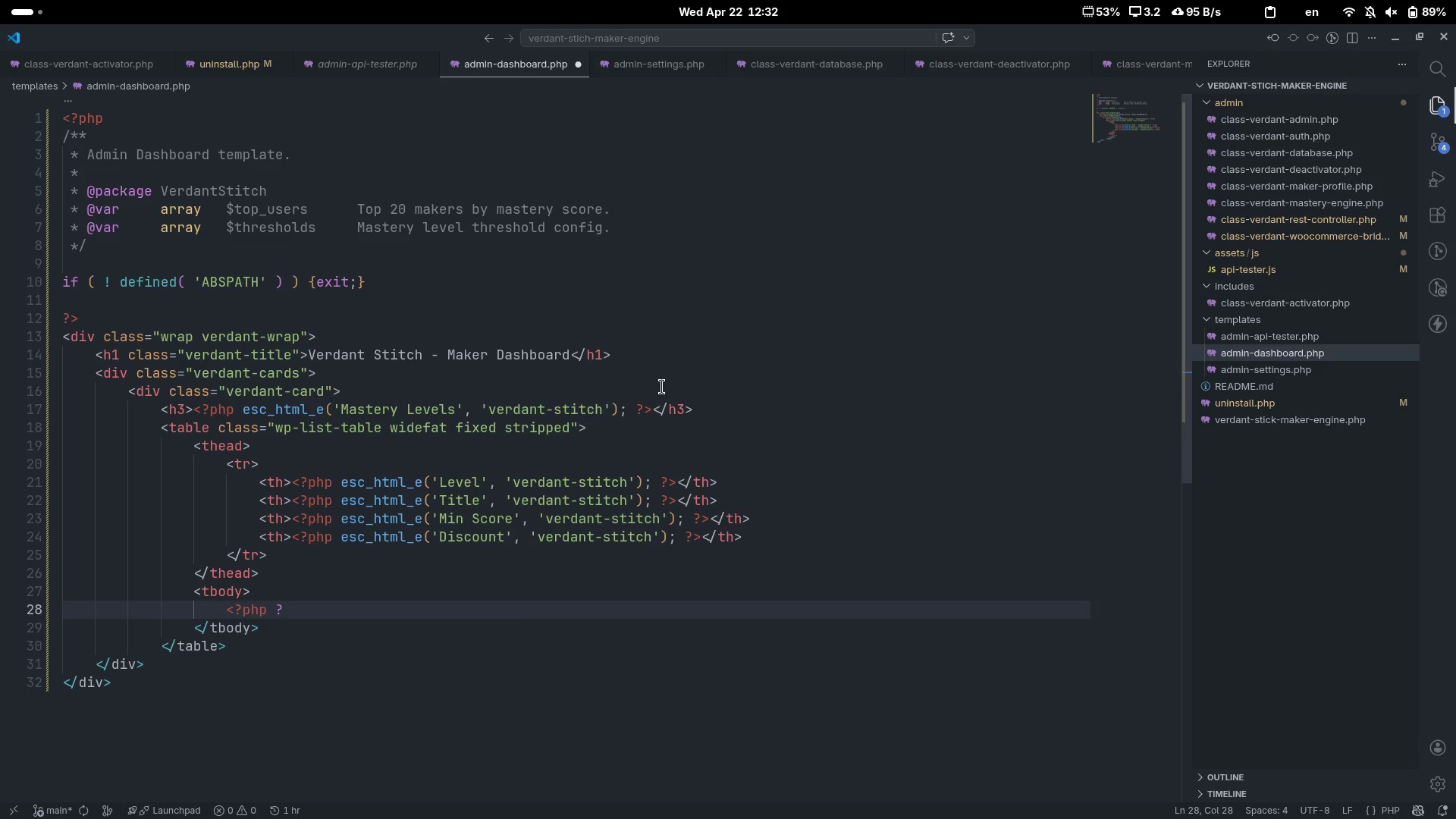 
key(Shift+Period)
 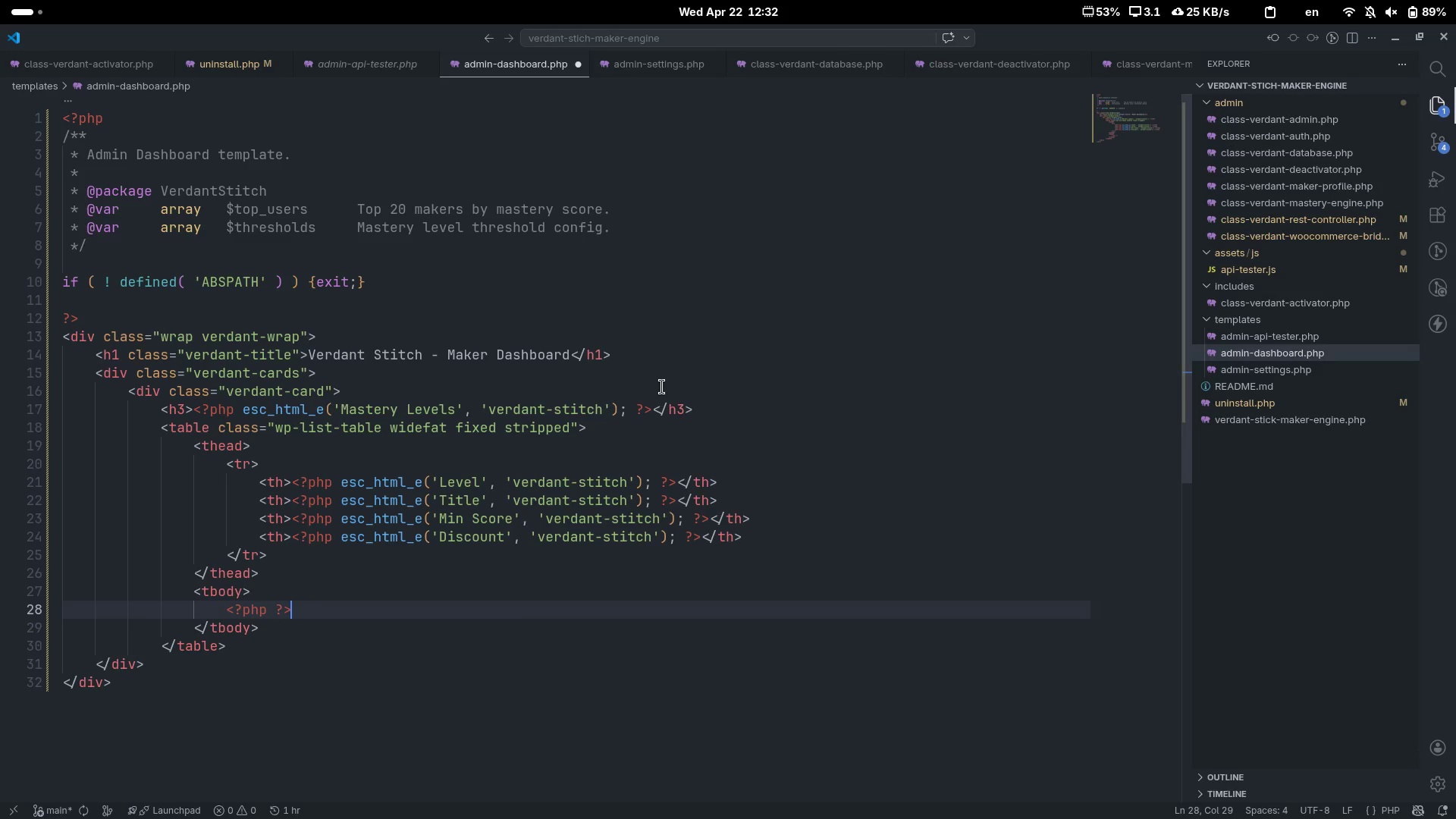 
key(ArrowLeft)
 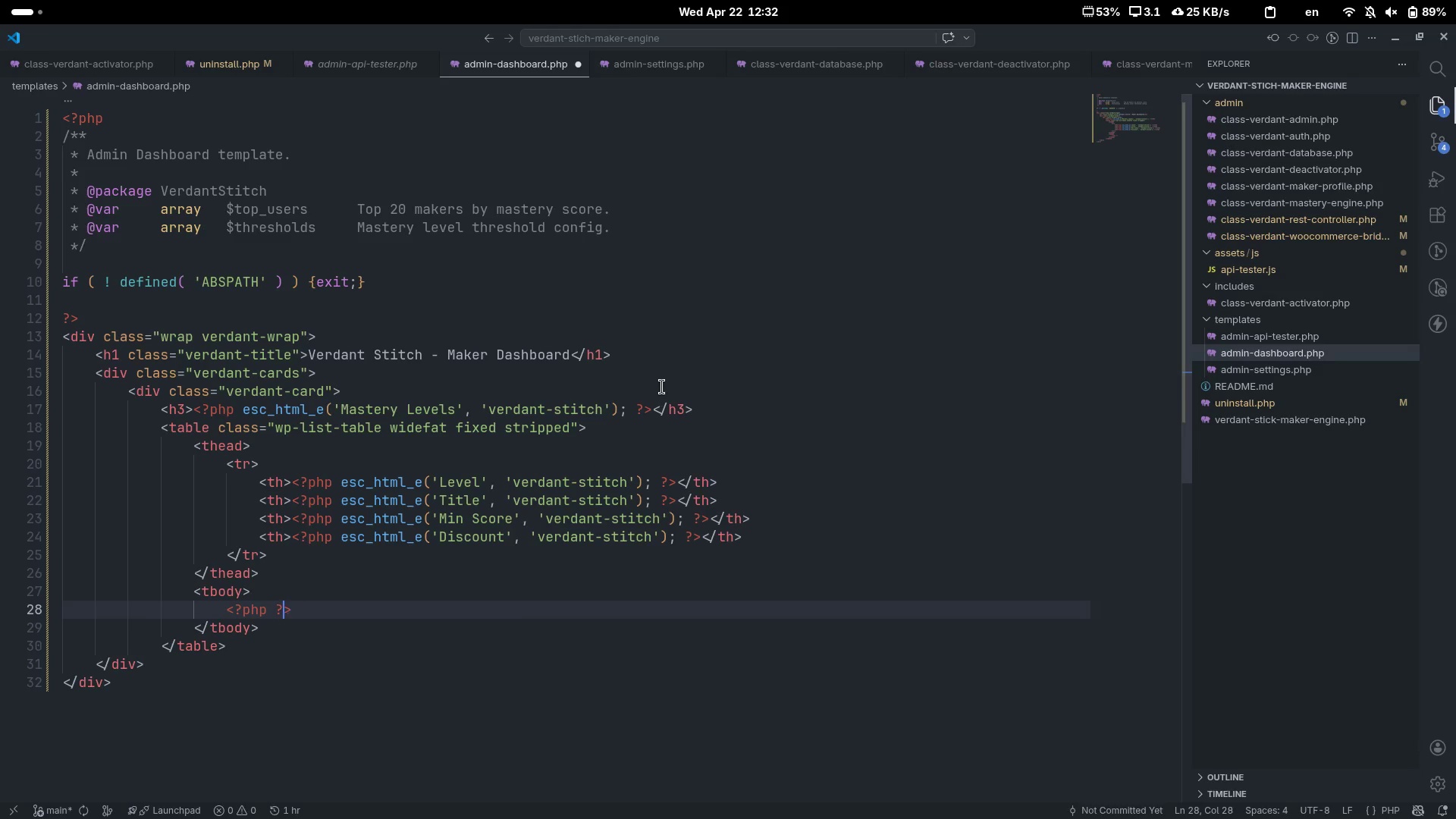 
key(ArrowLeft)
 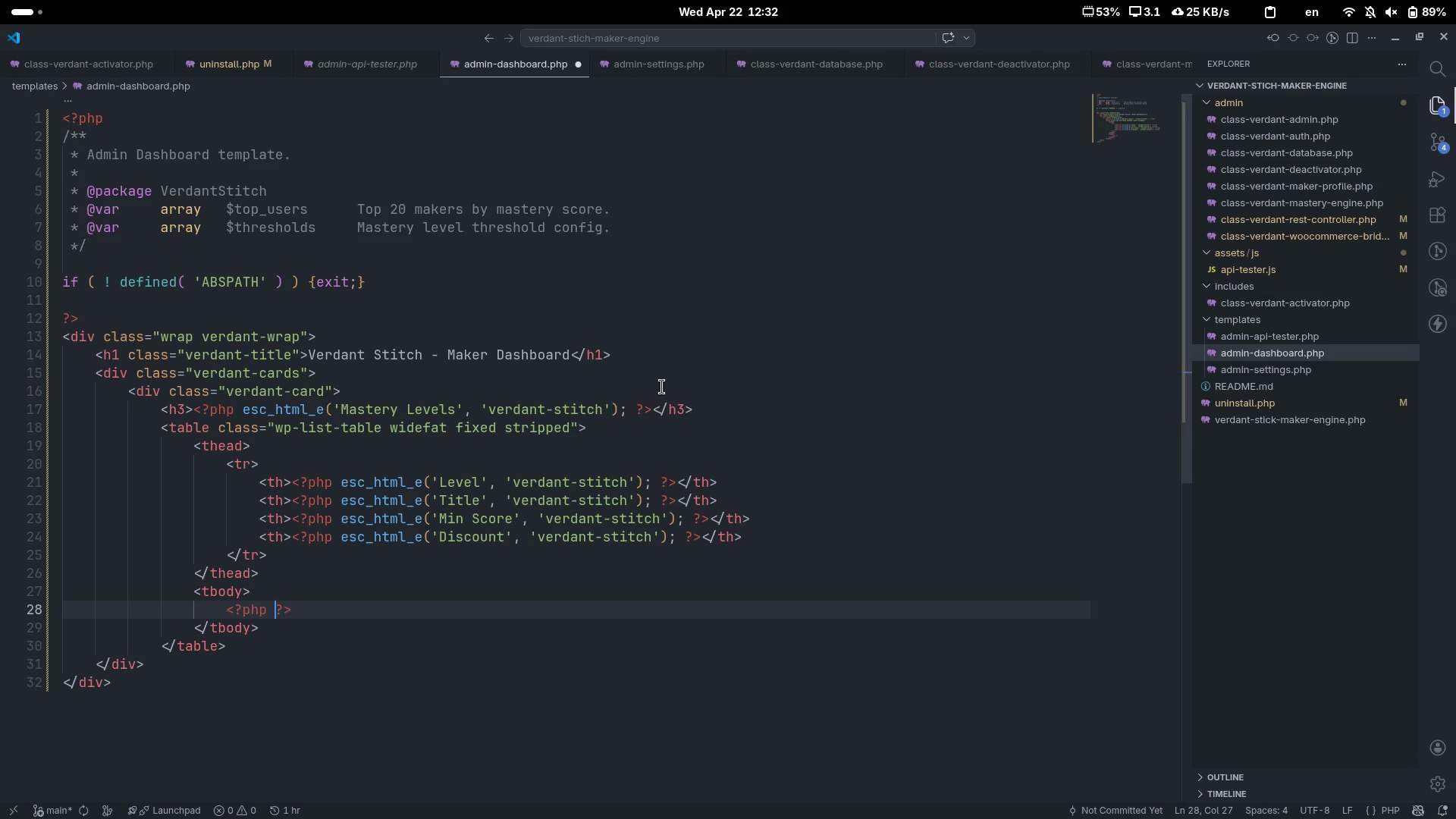 
key(Space)
 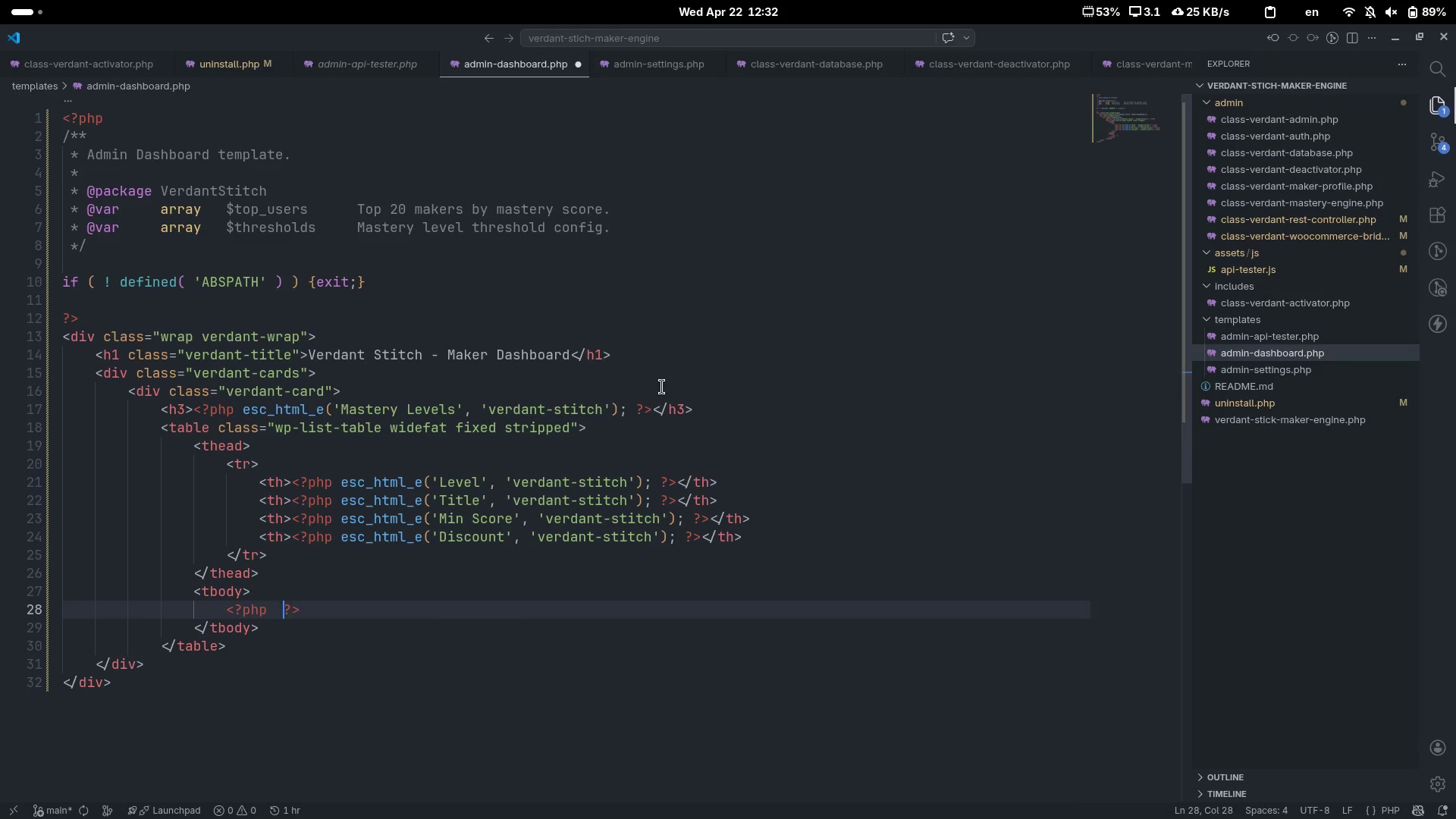 
key(ArrowLeft)
 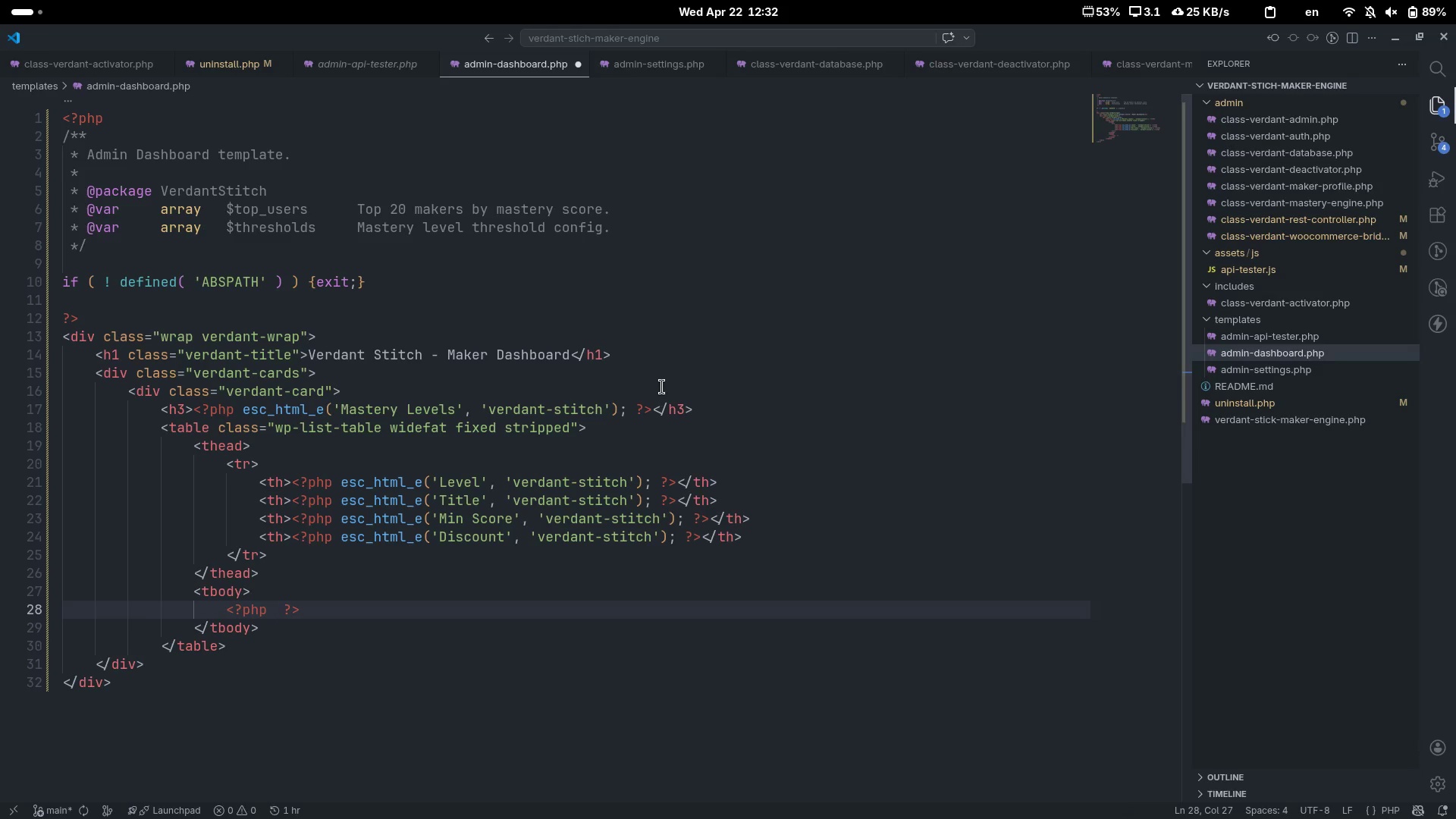 
type(for)
 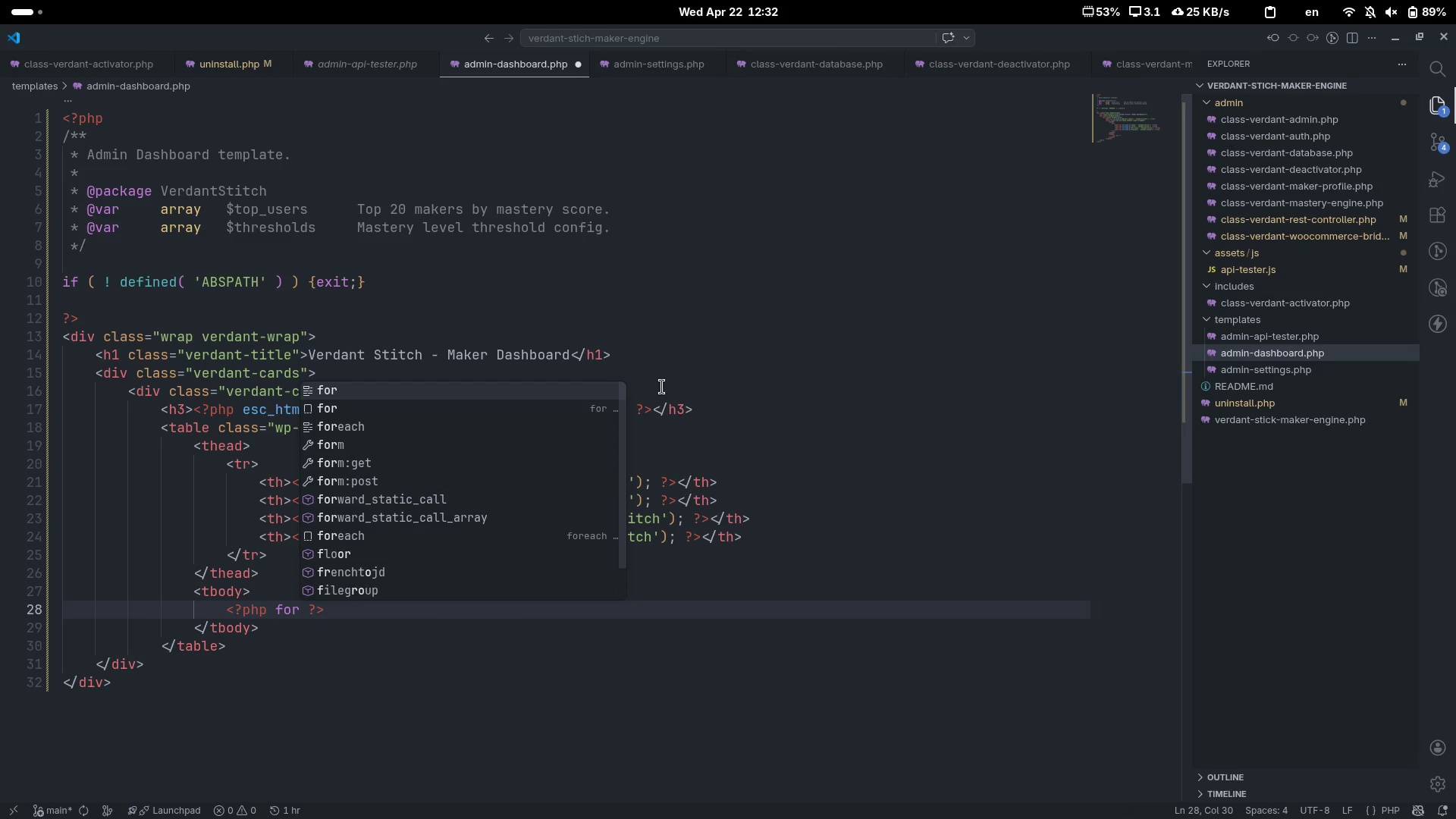 
key(ArrowDown)
 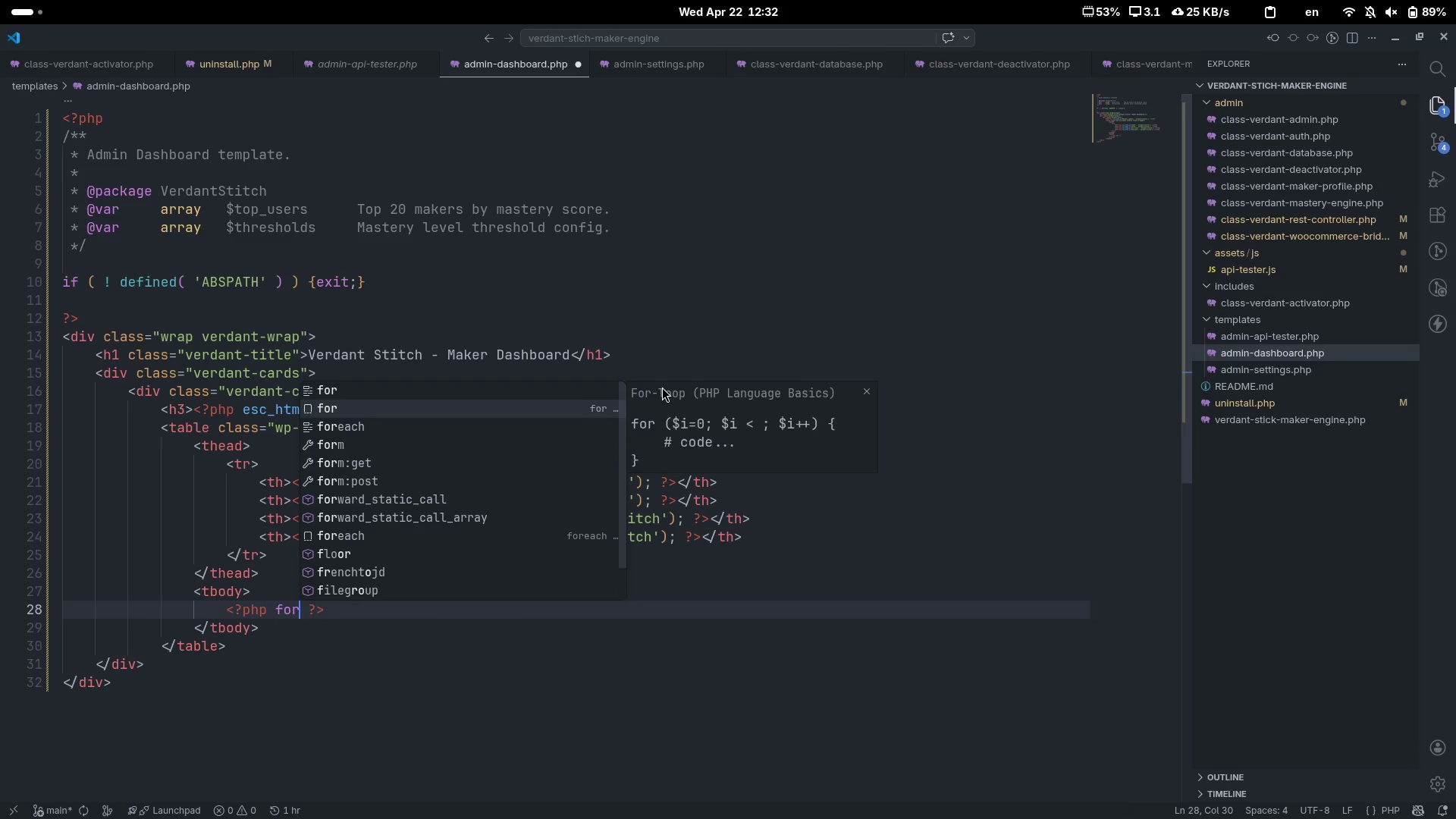 
key(ArrowDown)
 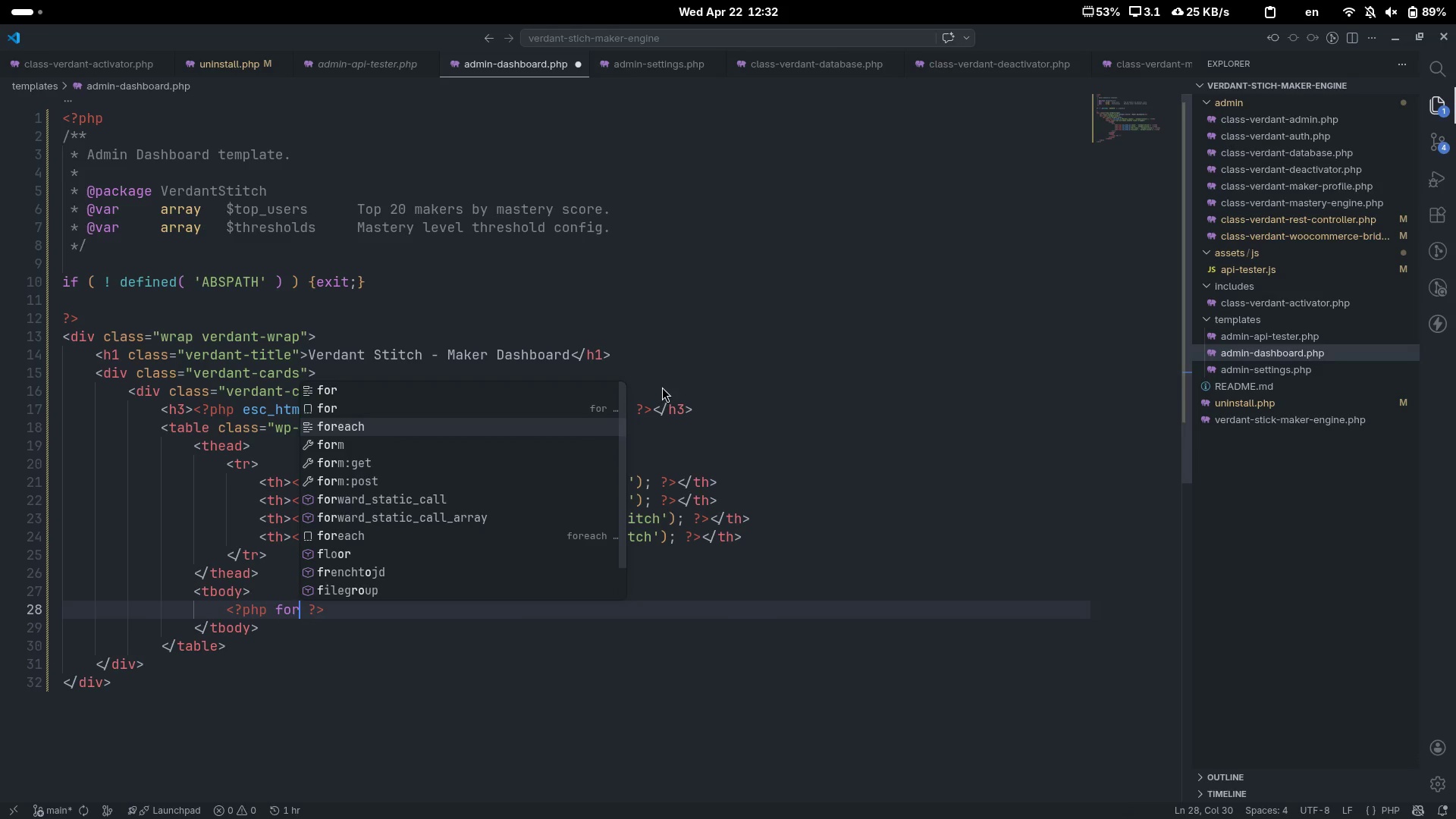 
key(Enter)
 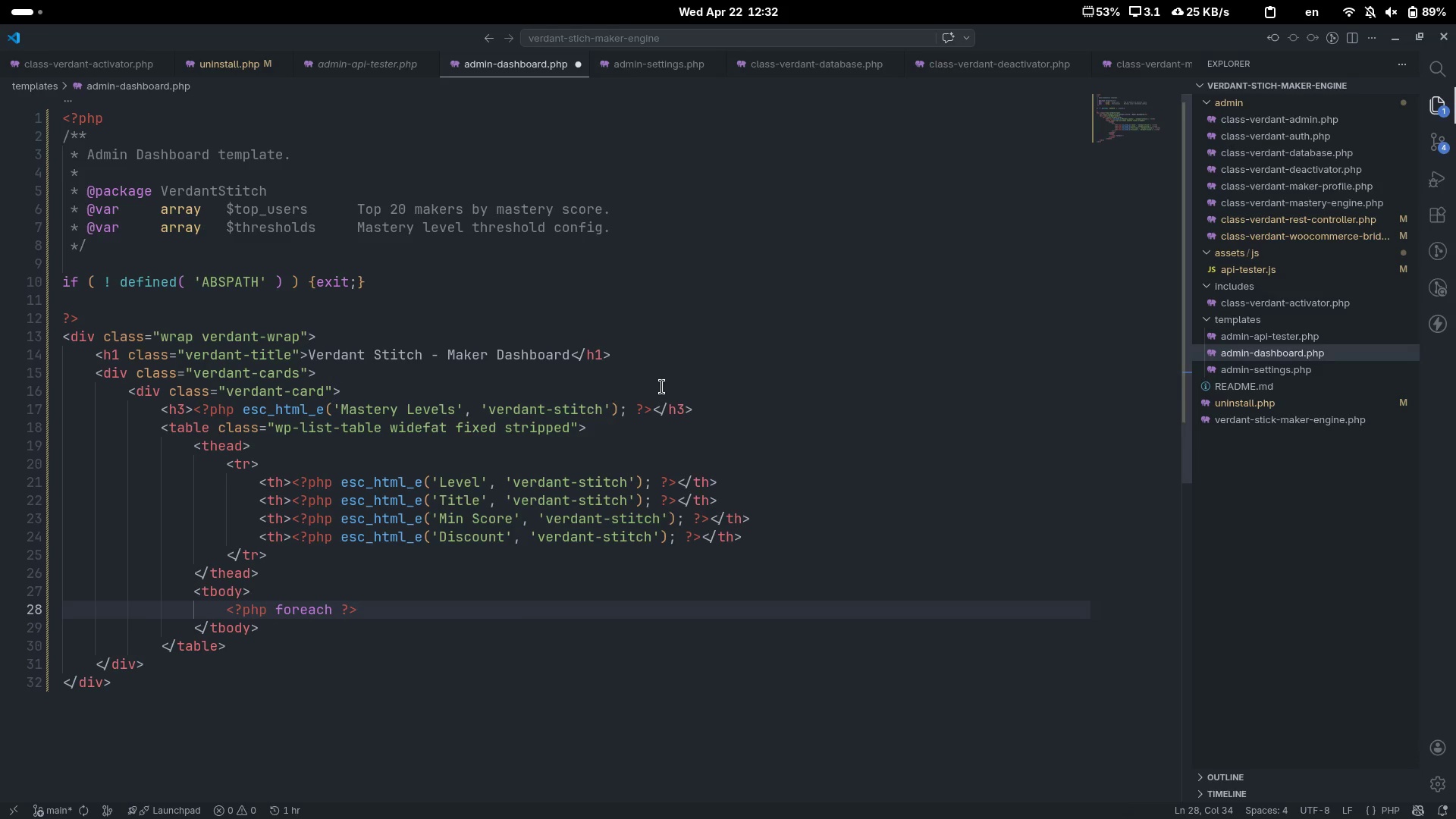 
key(Space)
 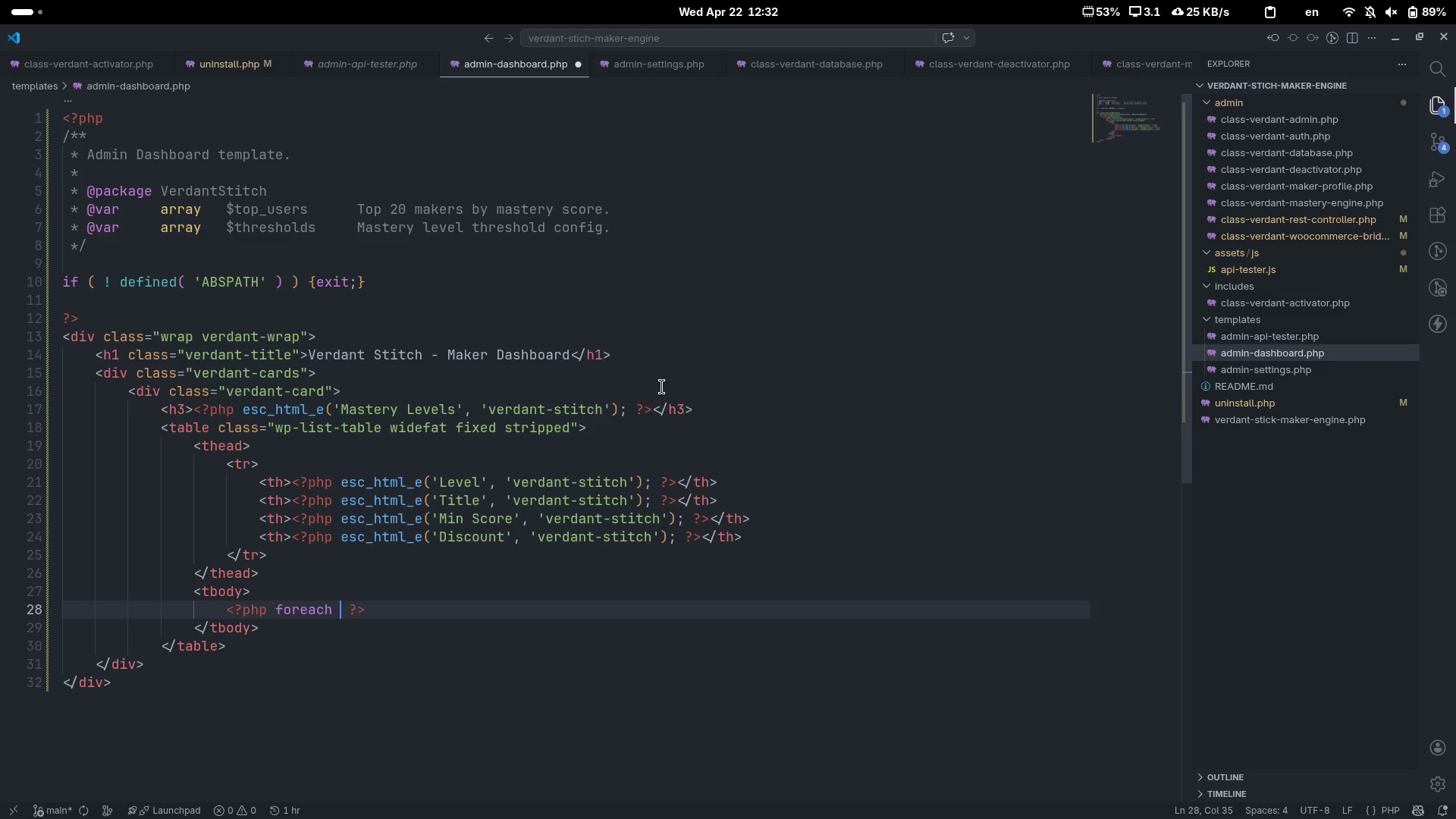 
key(Shift+ShiftLeft)
 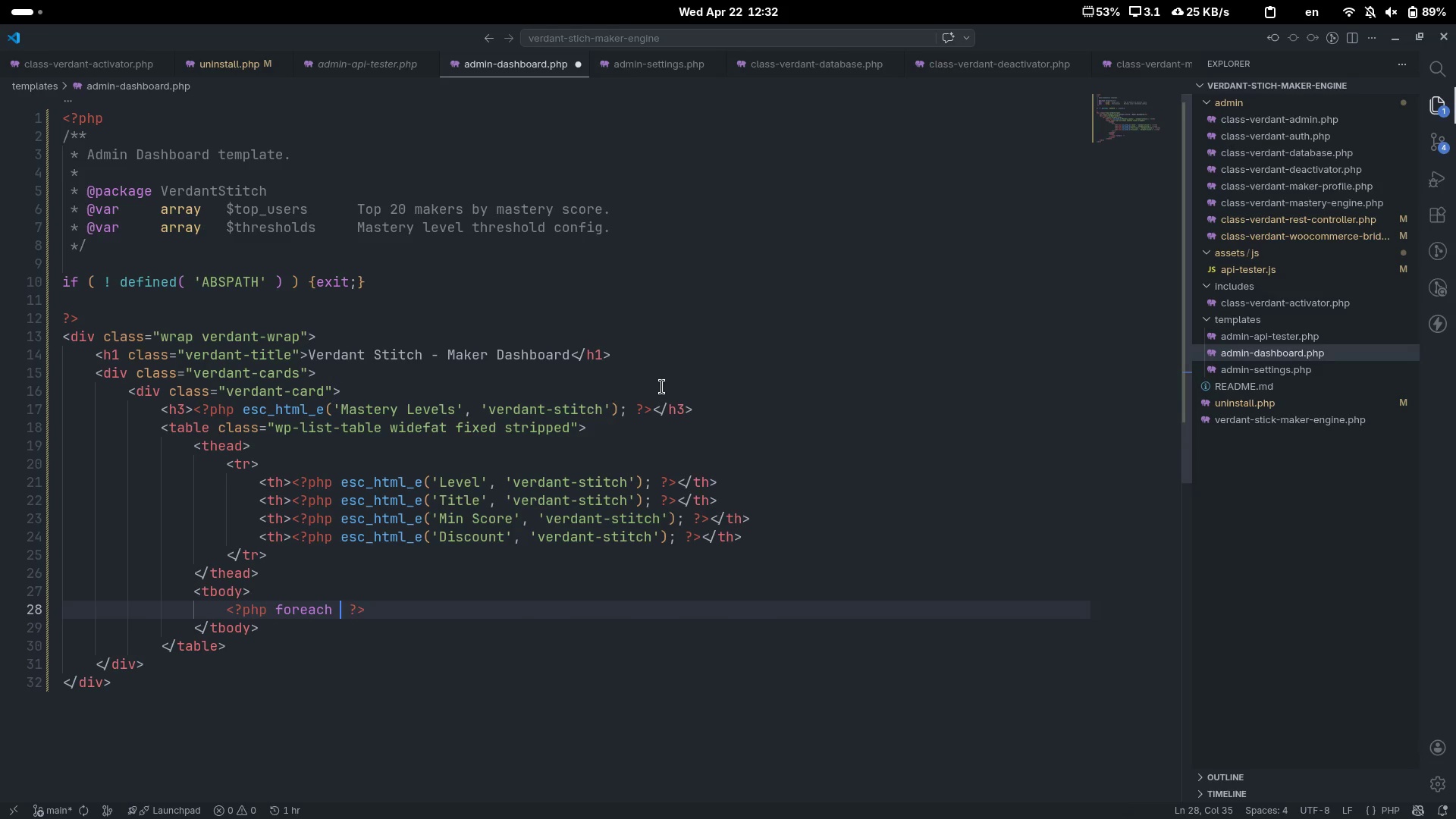 
key(Shift+9)
 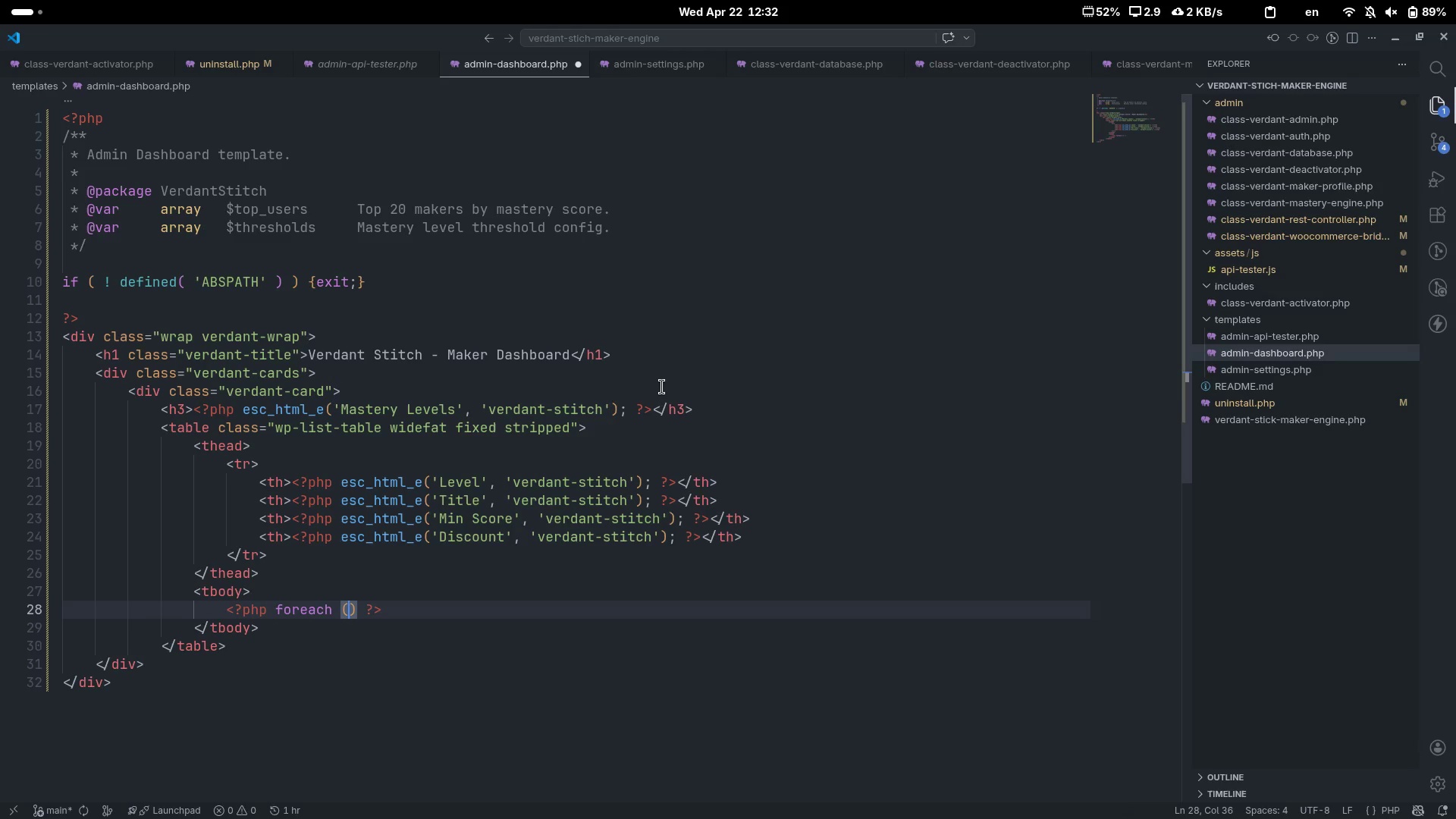 
key(Space)
 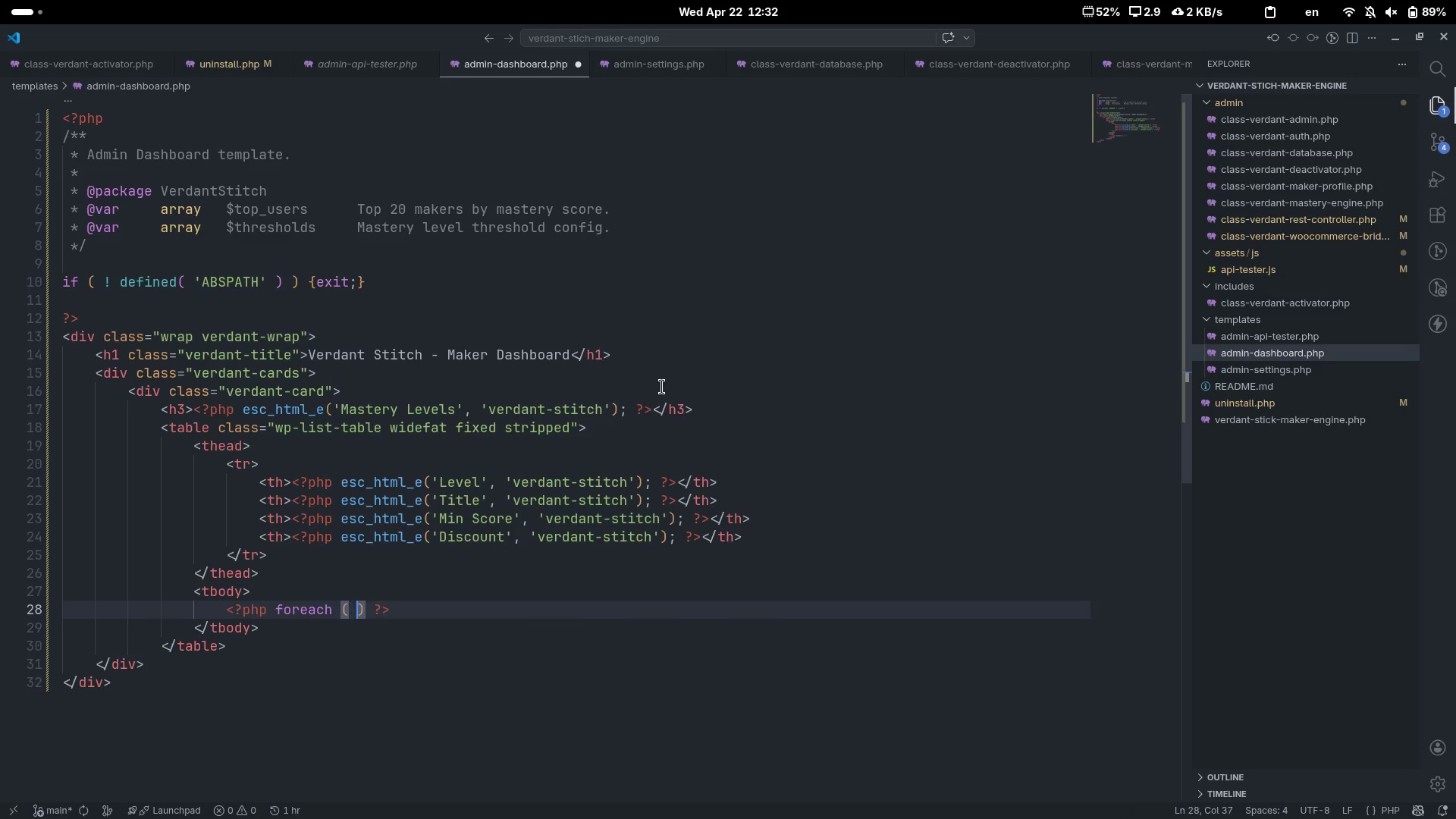 
key(ArrowLeft)
 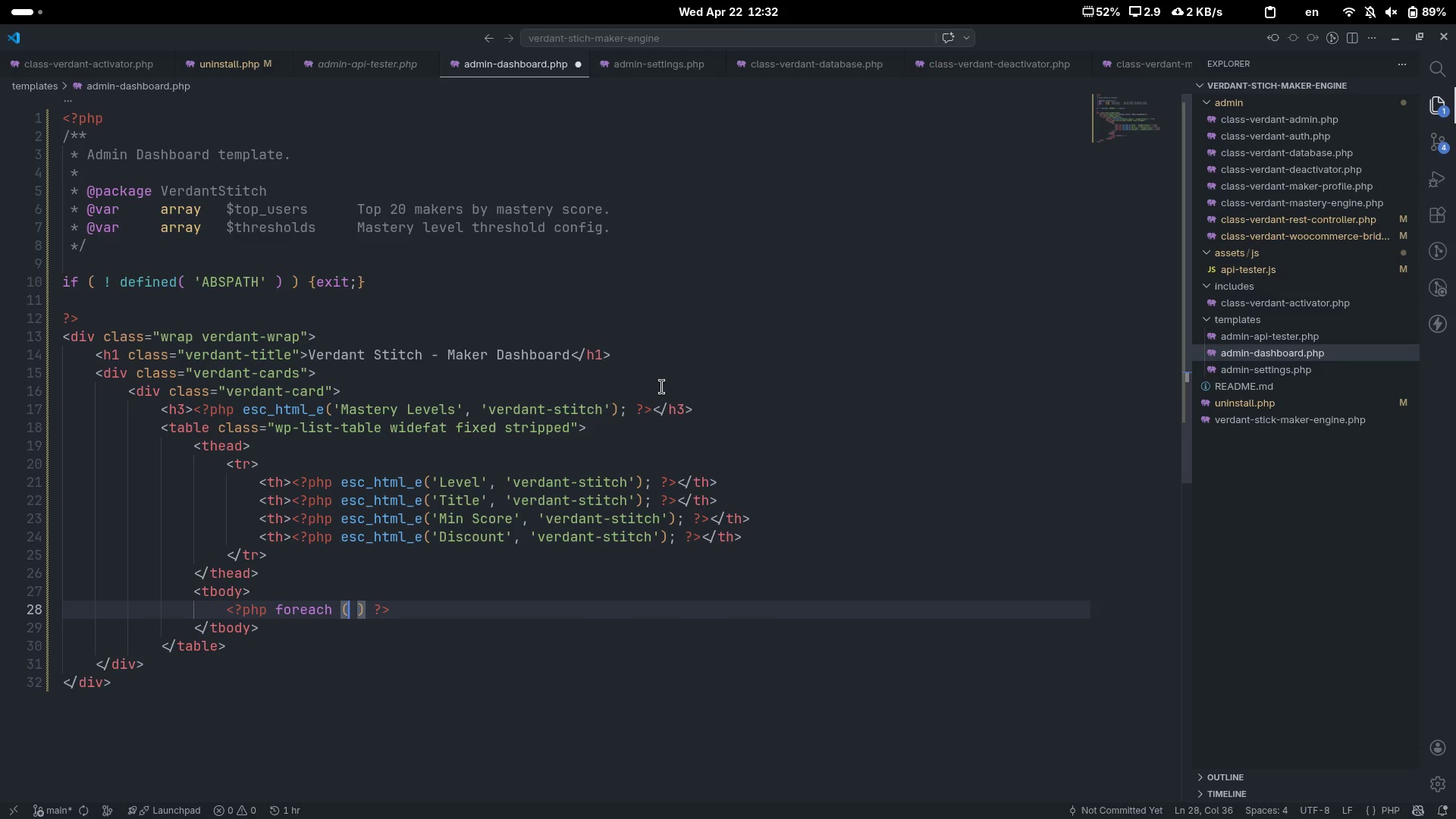 
type( $the)
key(Tab)
type( as $lel)
key(Backspace)
key(Backspace)
type(vl -)
key(Backspace)
type(=> $data)
key(Escape)
 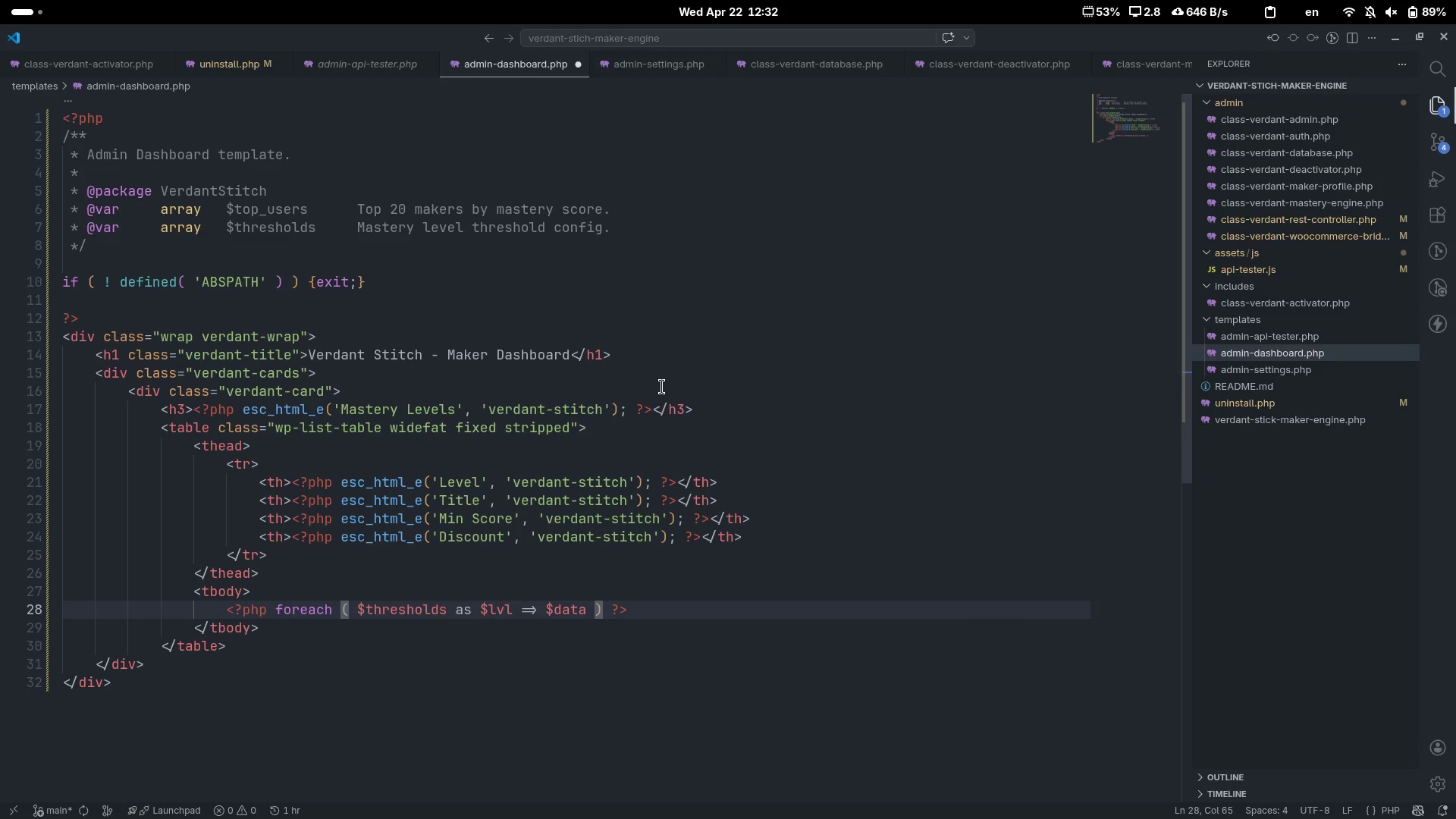 
key(ArrowRight)
 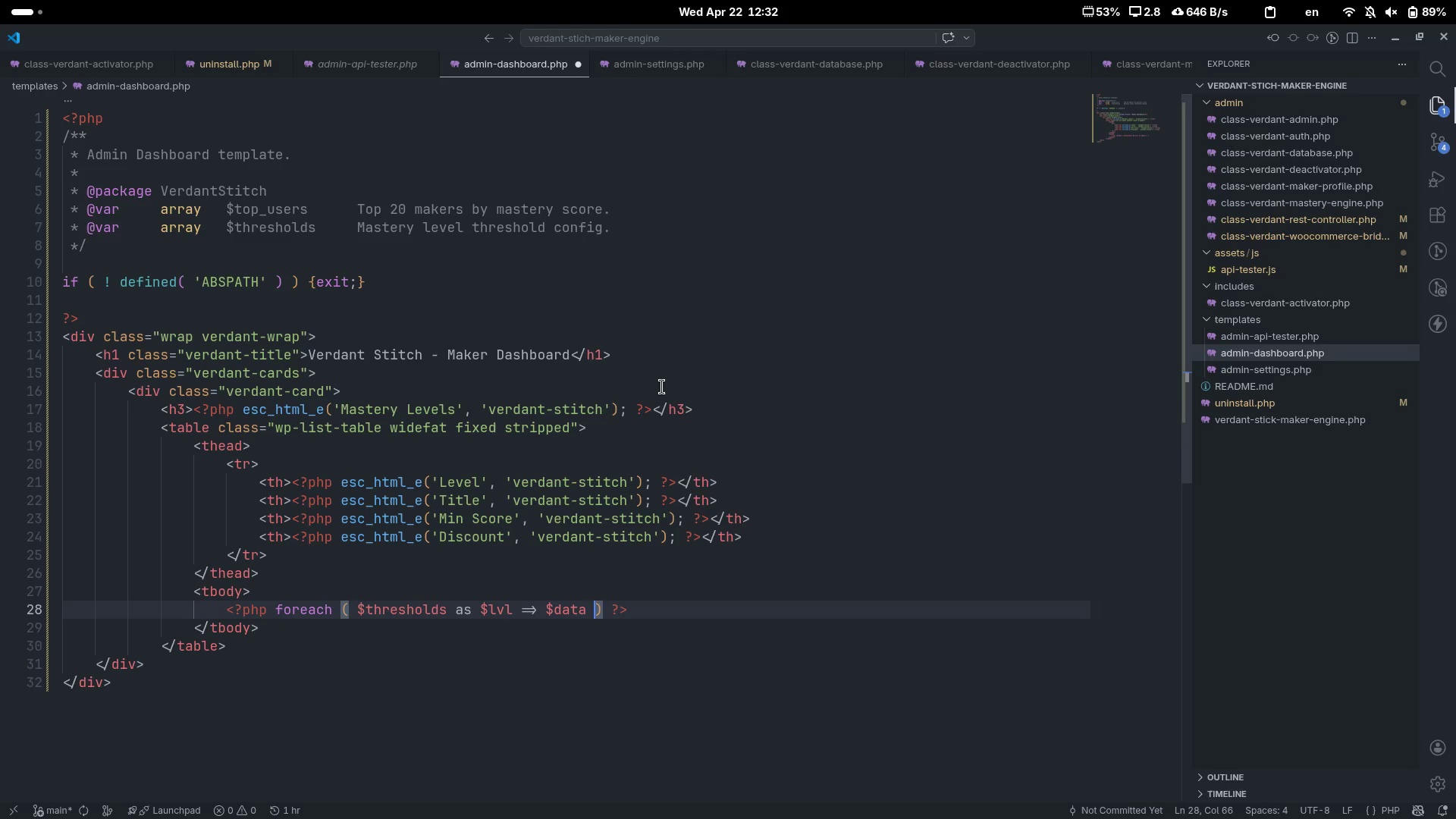 
key(ArrowRight)
 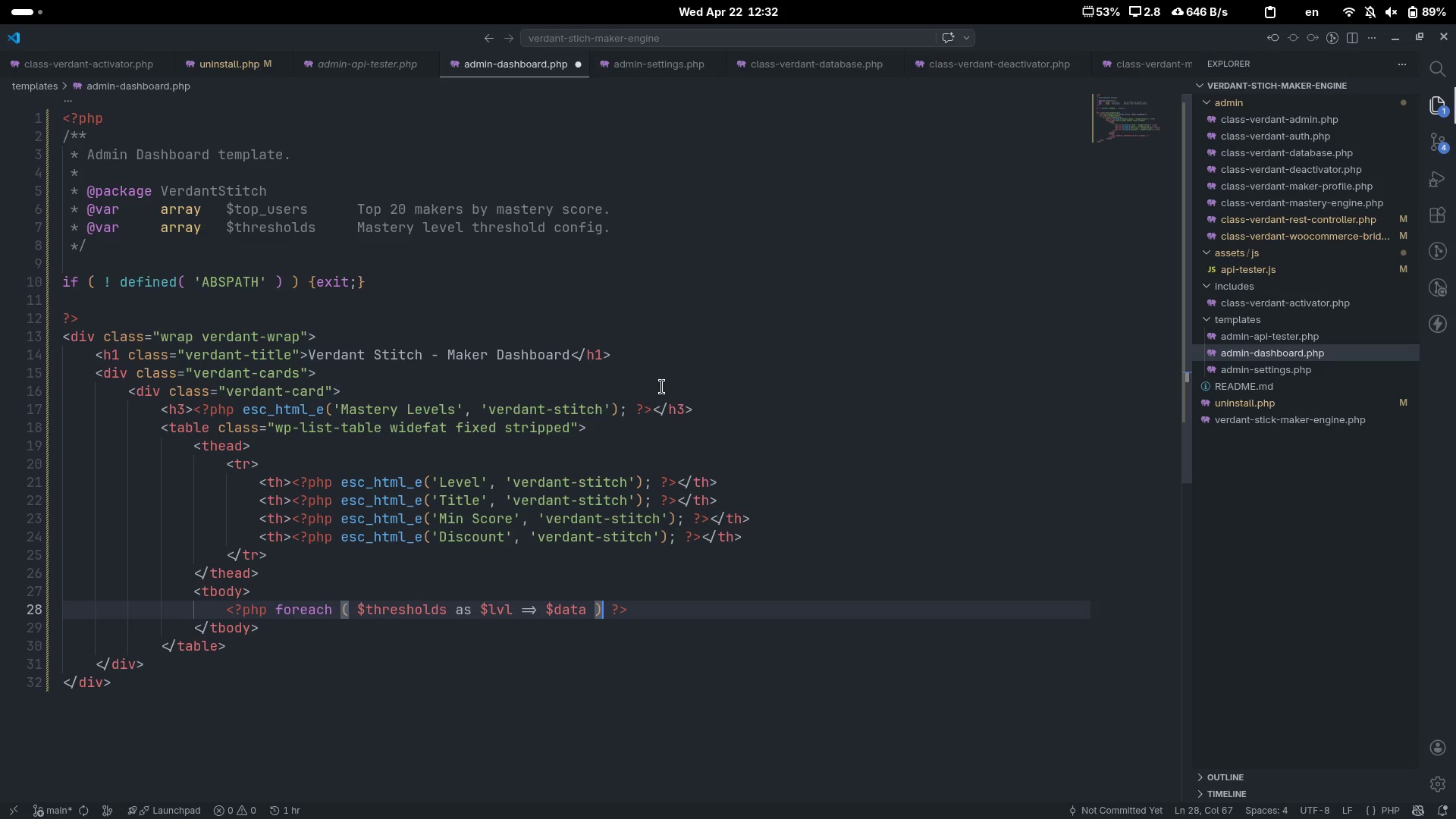 
key(Shift+ShiftLeft)
 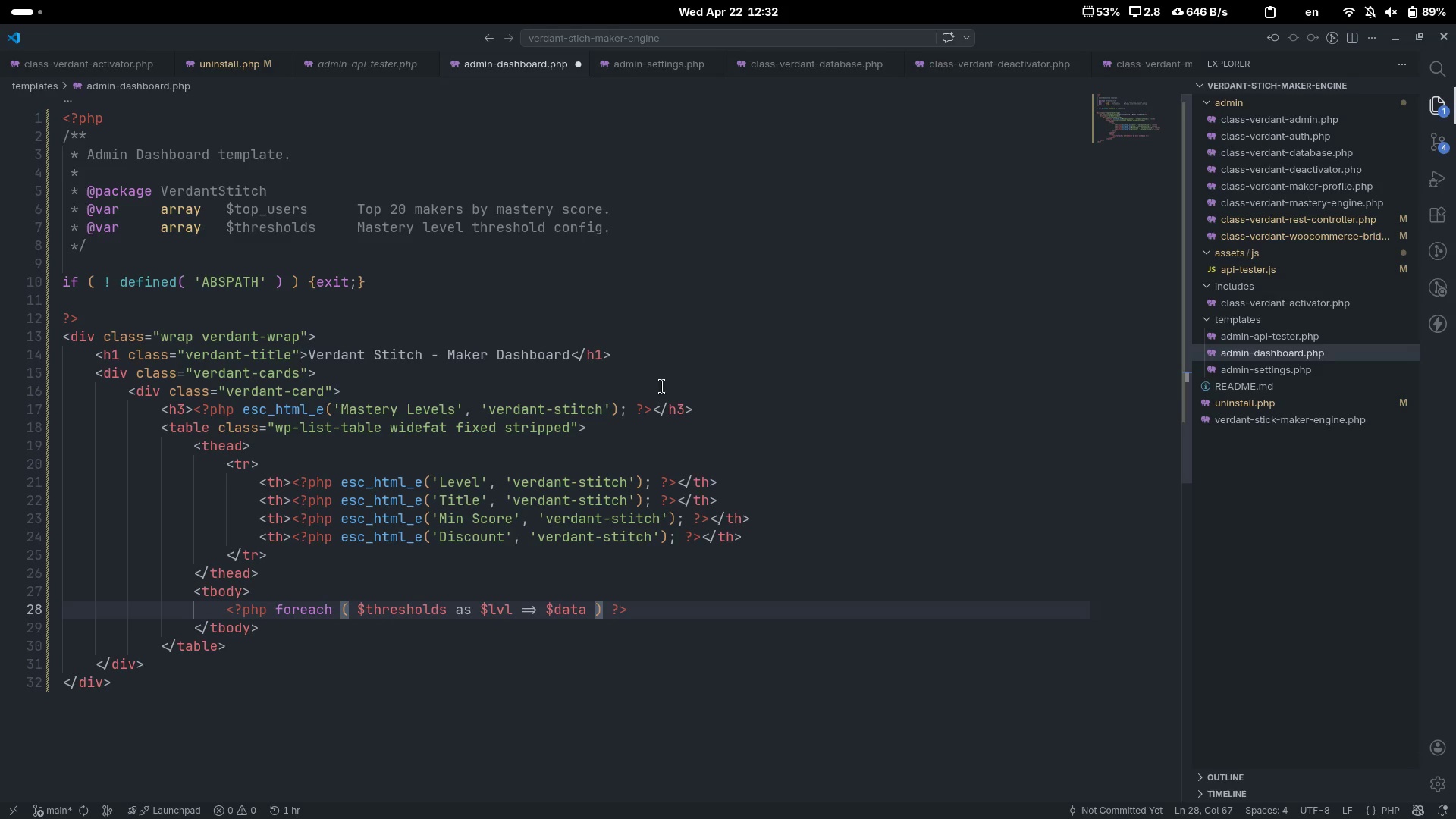 
key(Space)
 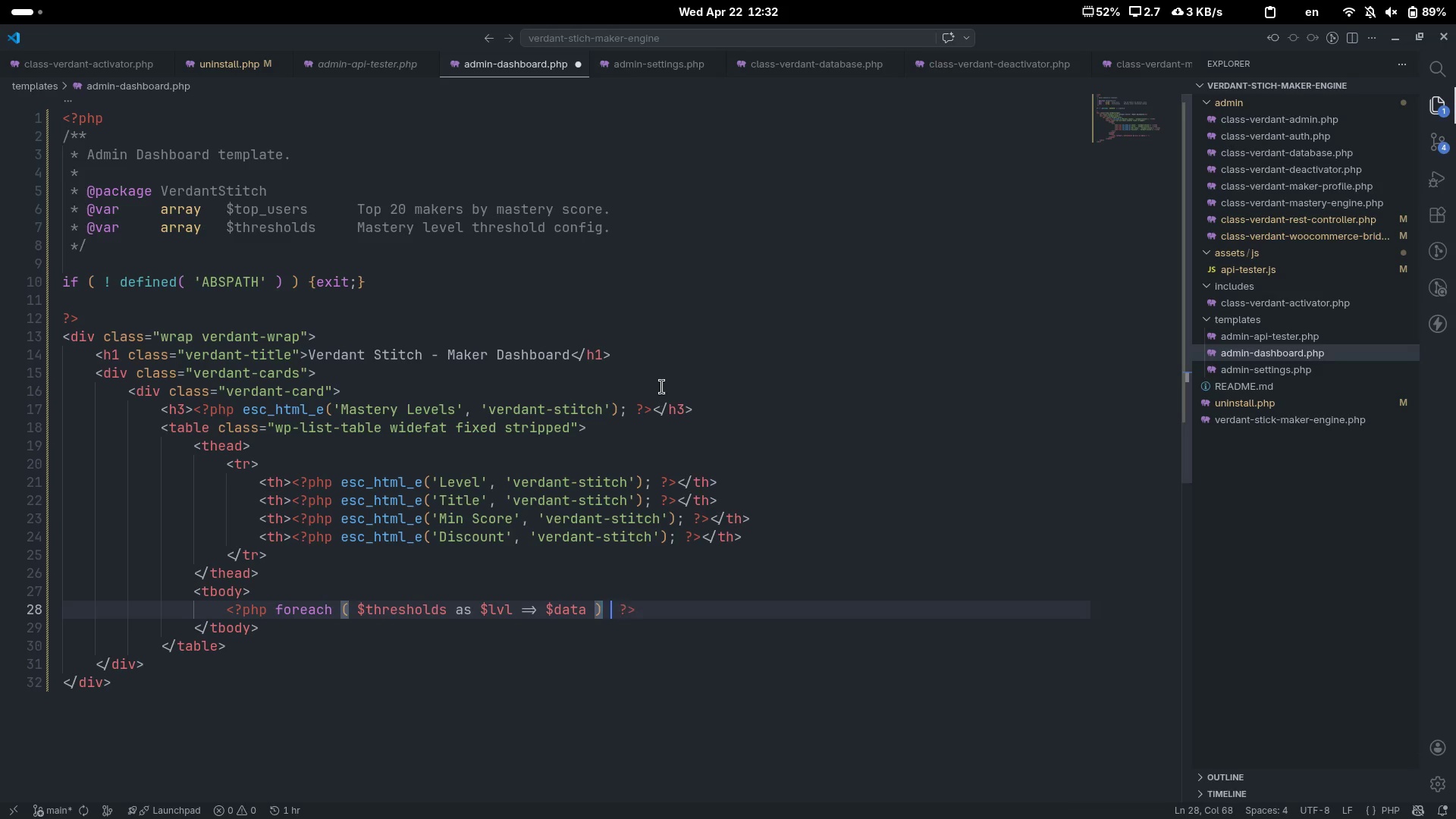 
key(Shift+ShiftLeft)
 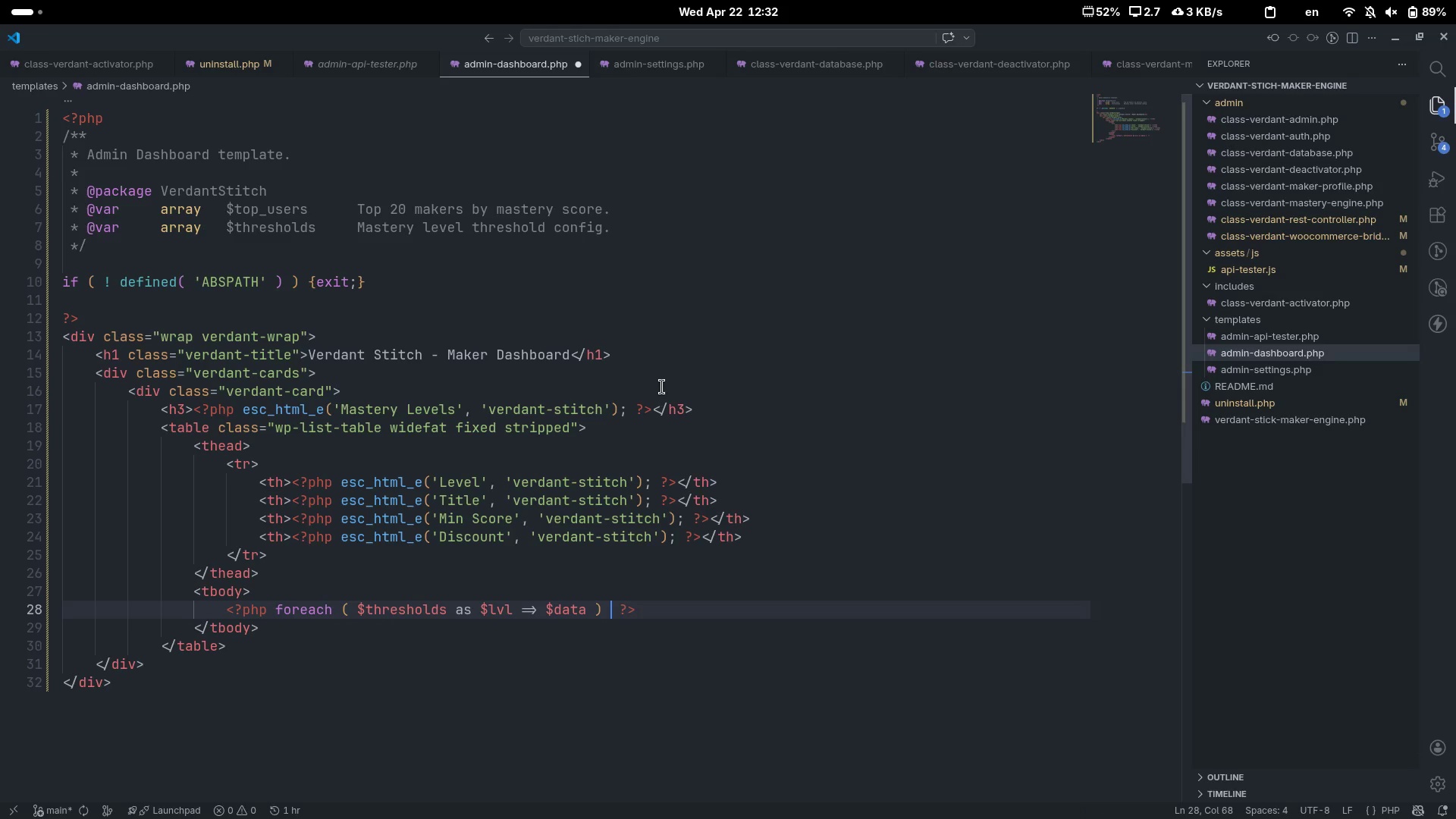 
key(Shift+Semicolon)
 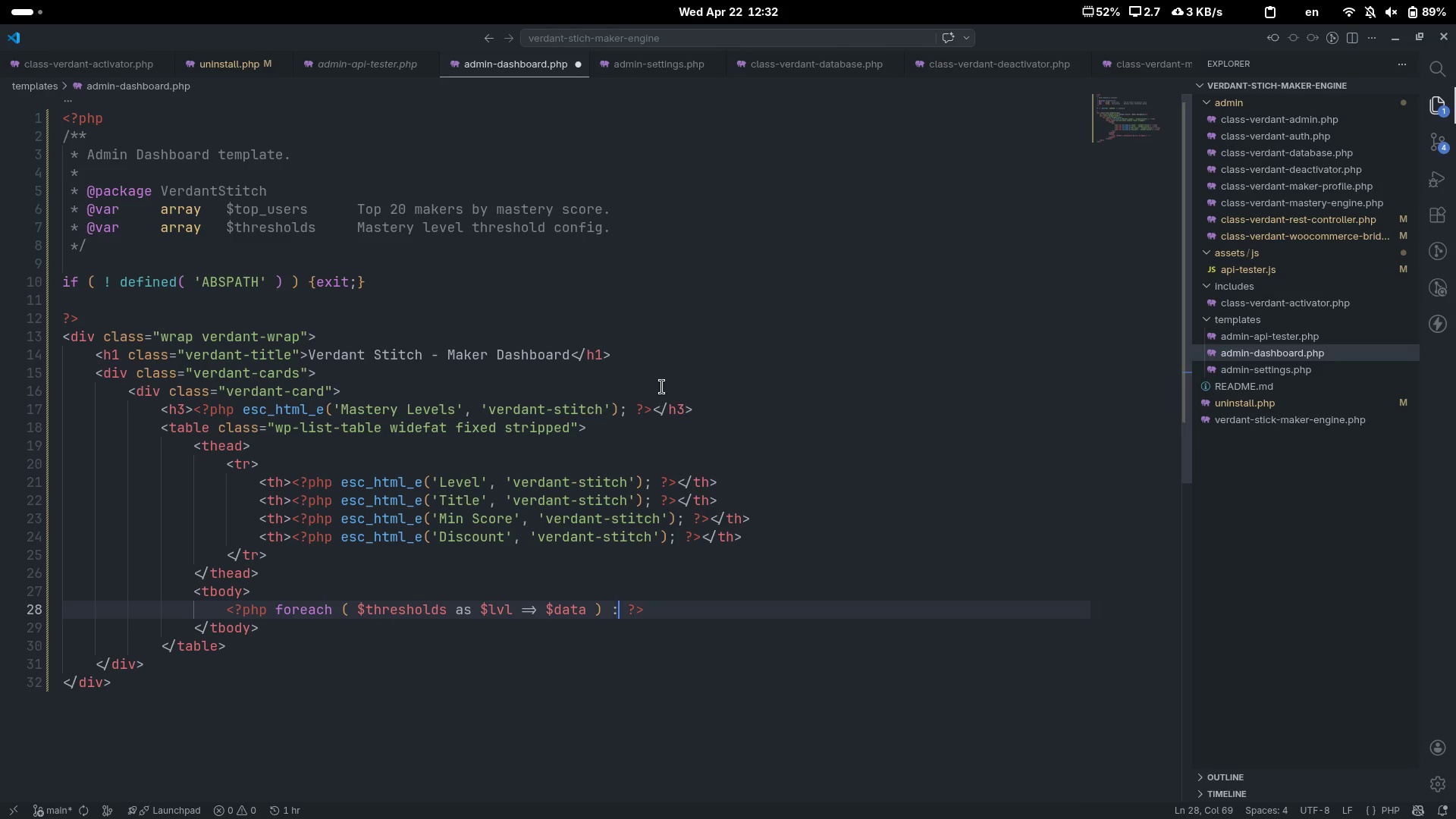 
key(End)
 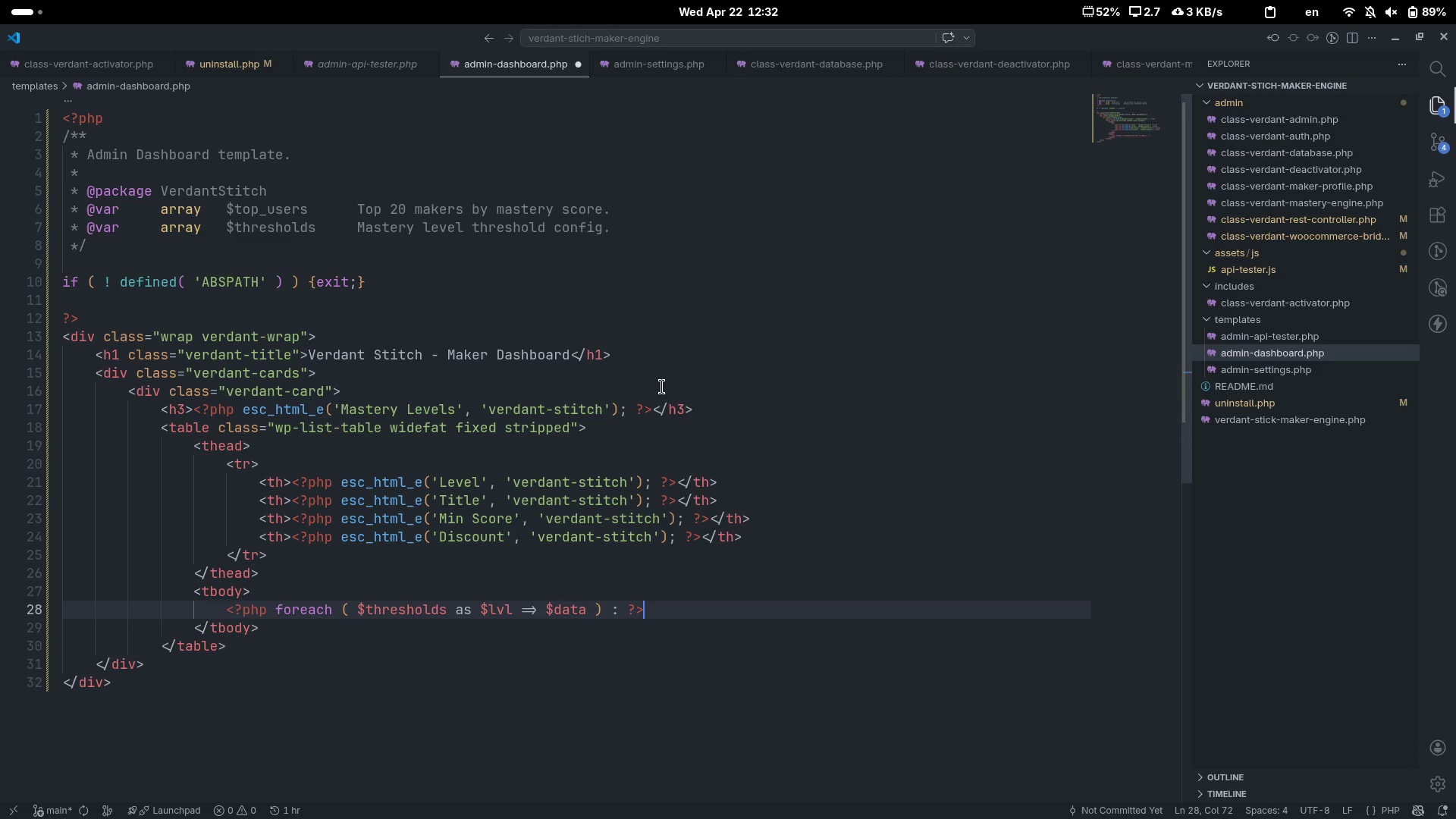 
key(Enter)
 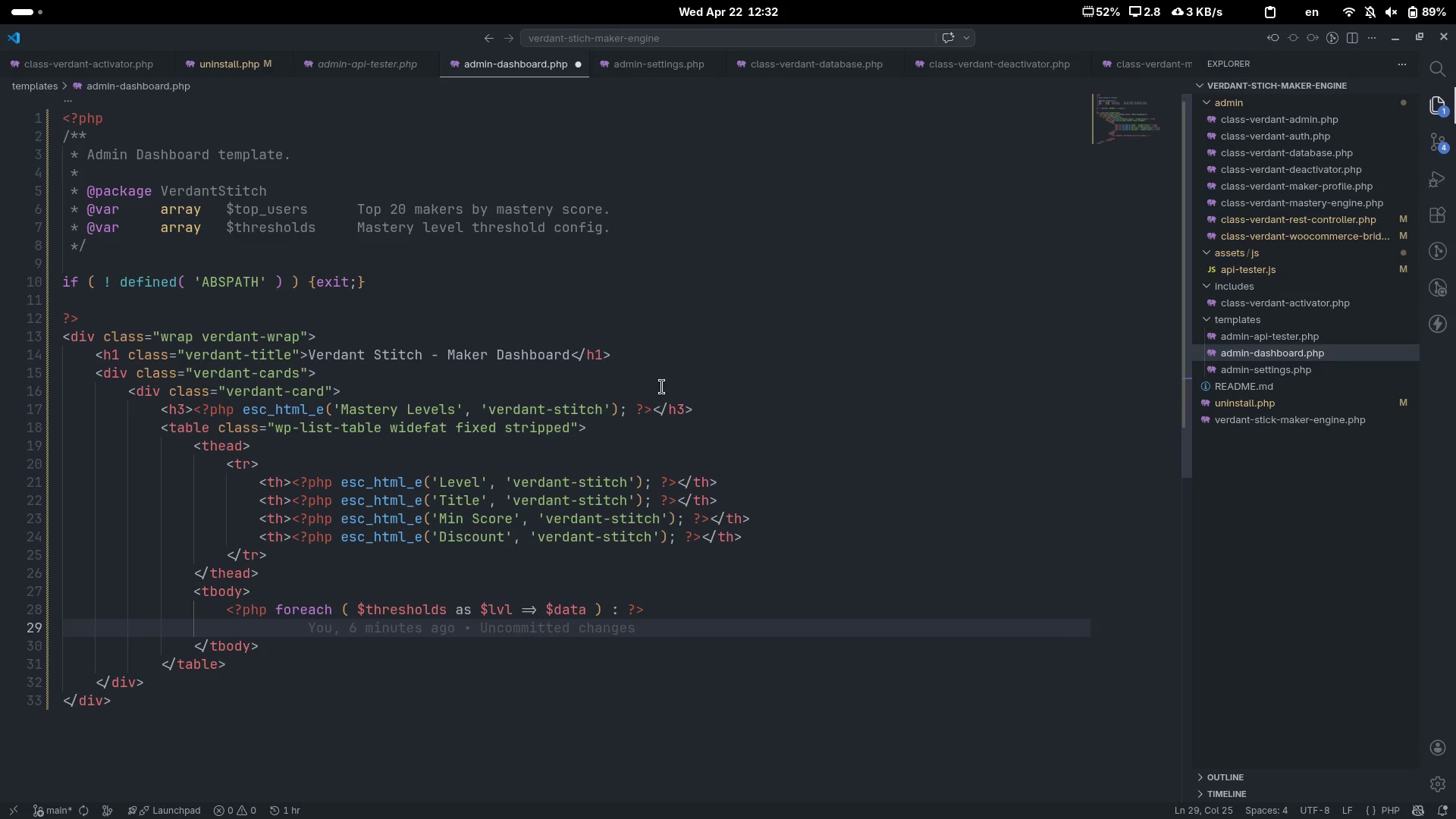 
key(Backspace)
 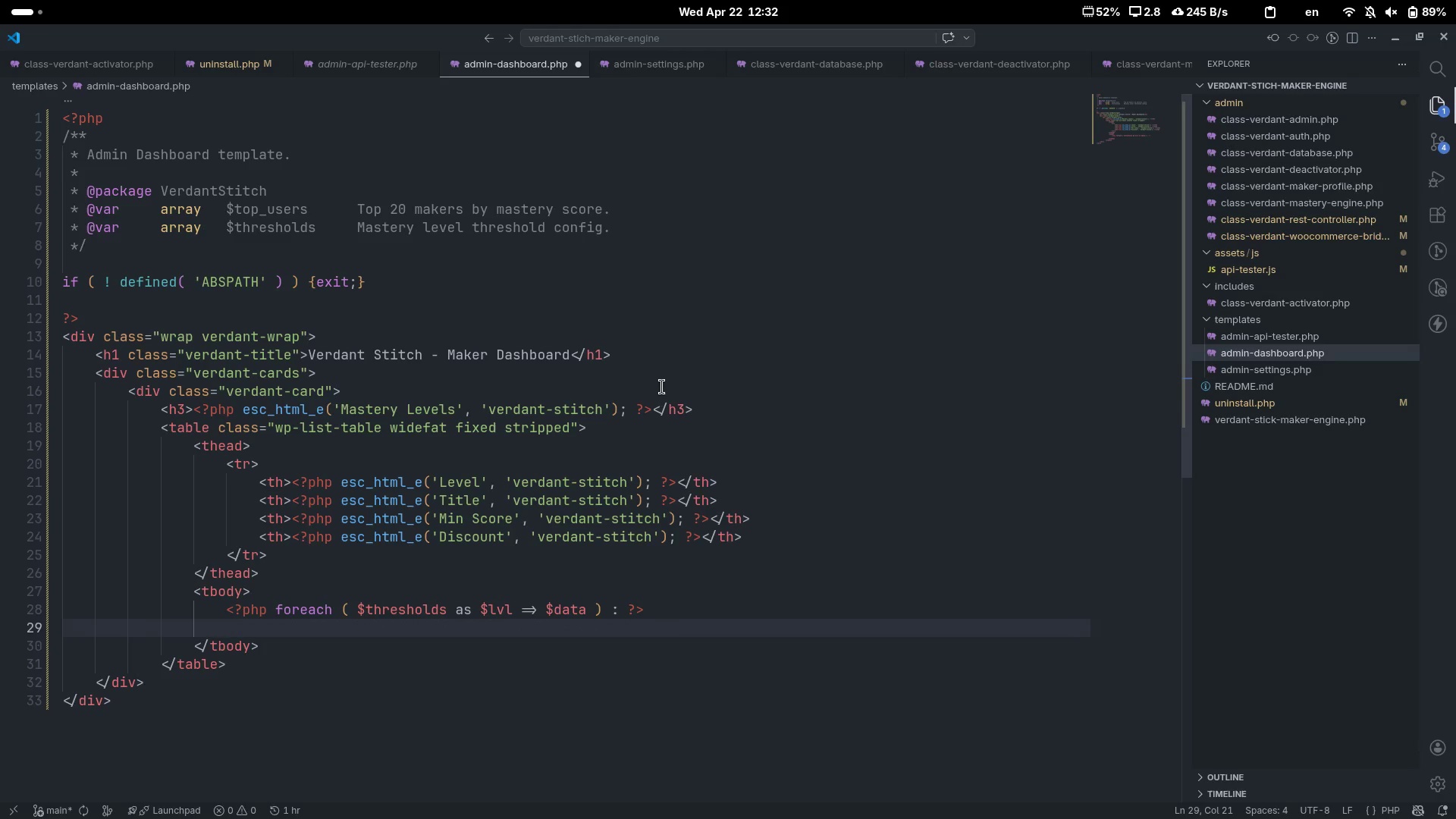 
key(Shift+Comma)
 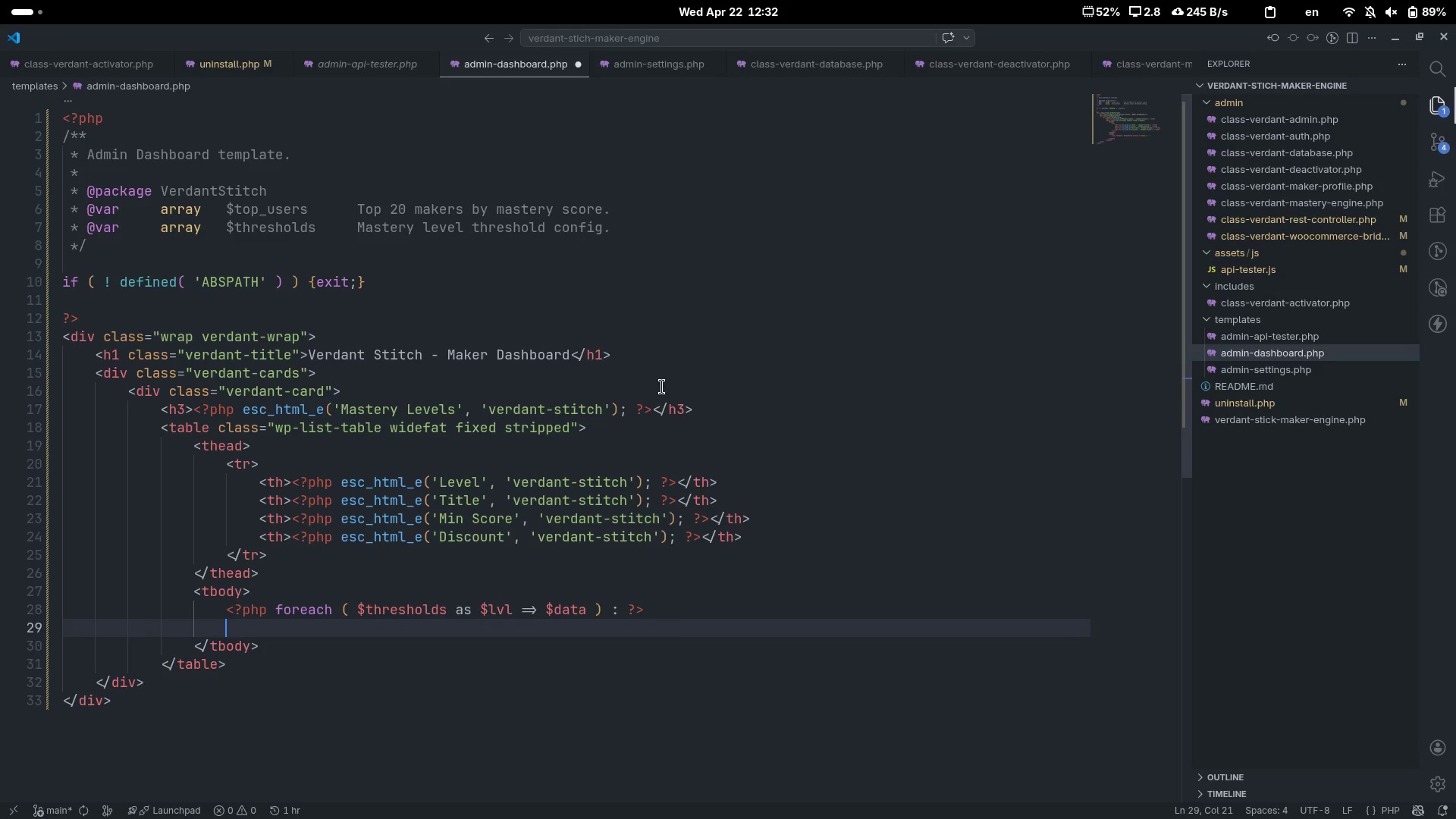 
key(Shift+Period)
 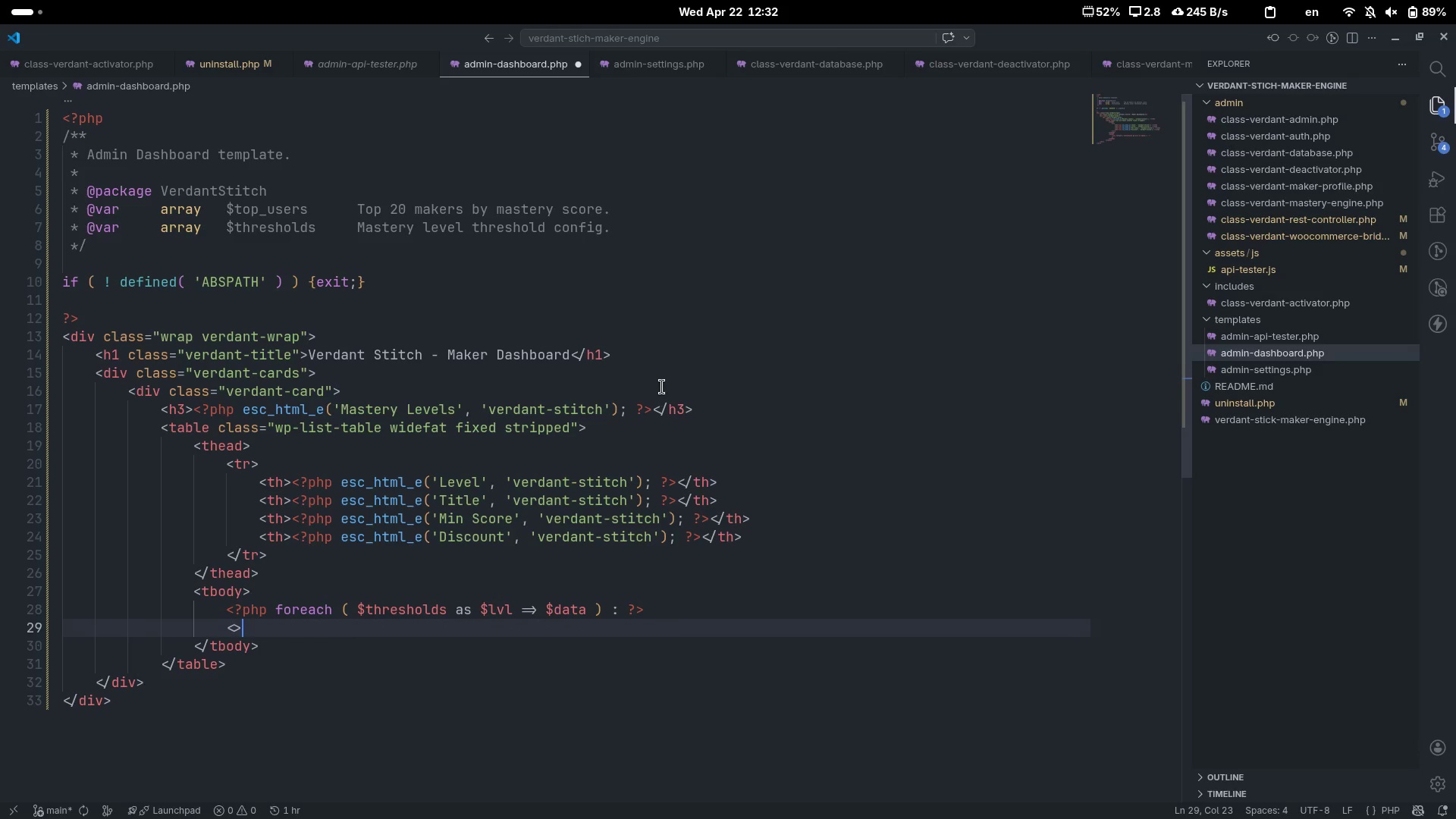 
key(ArrowLeft)
 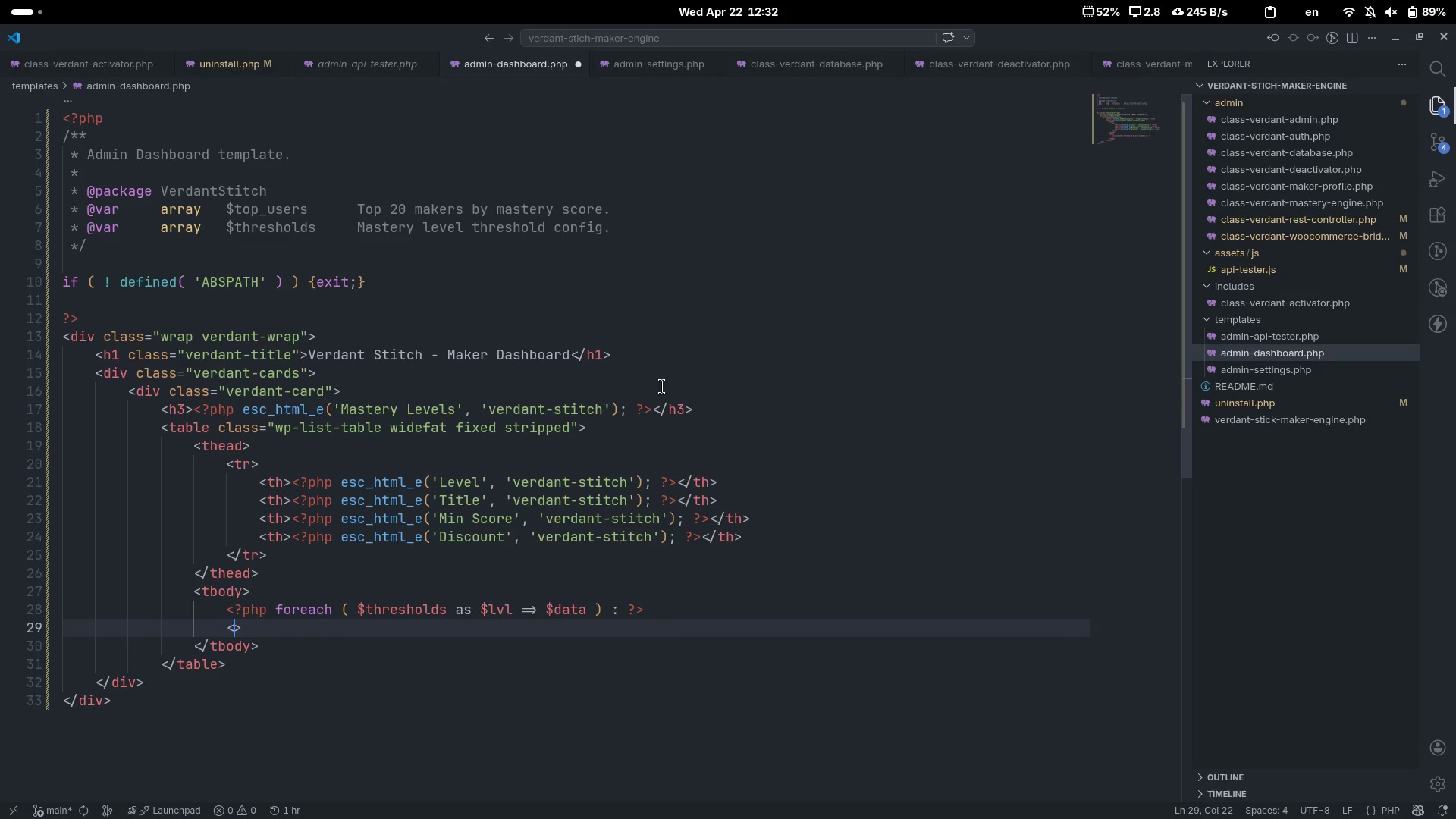 
type(tr)
 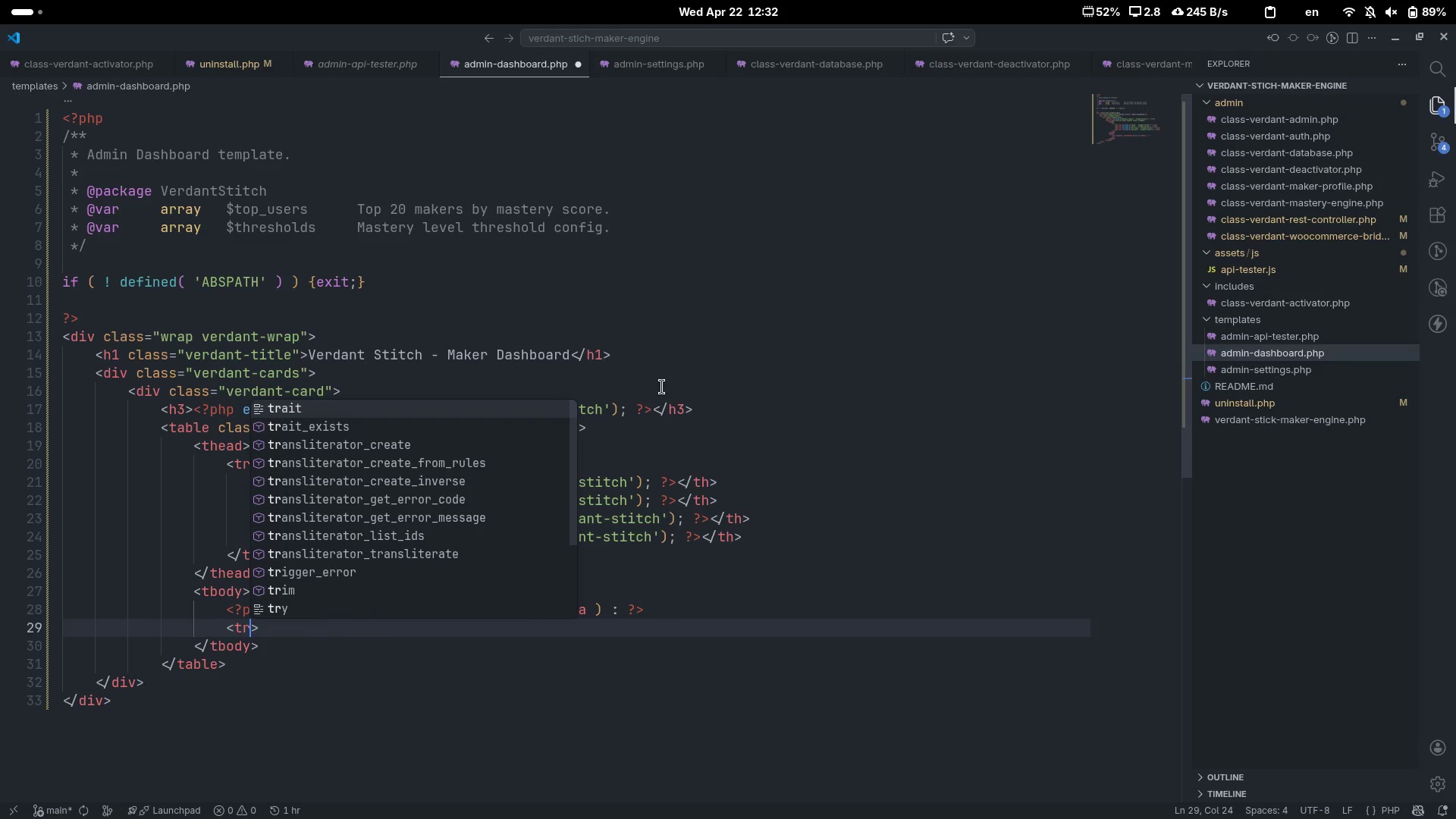 
key(ArrowRight)
 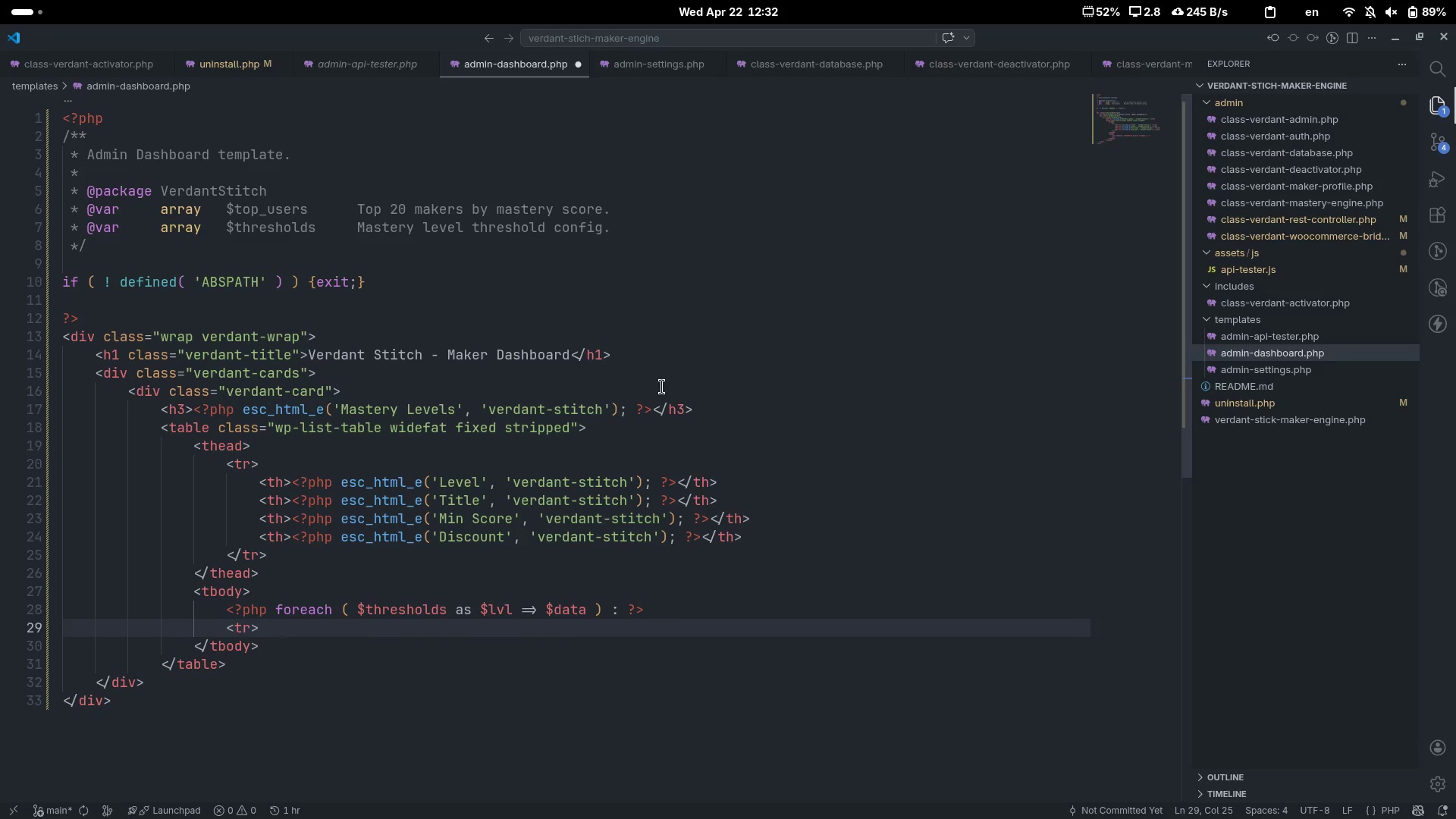 
key(Shift+Comma)
 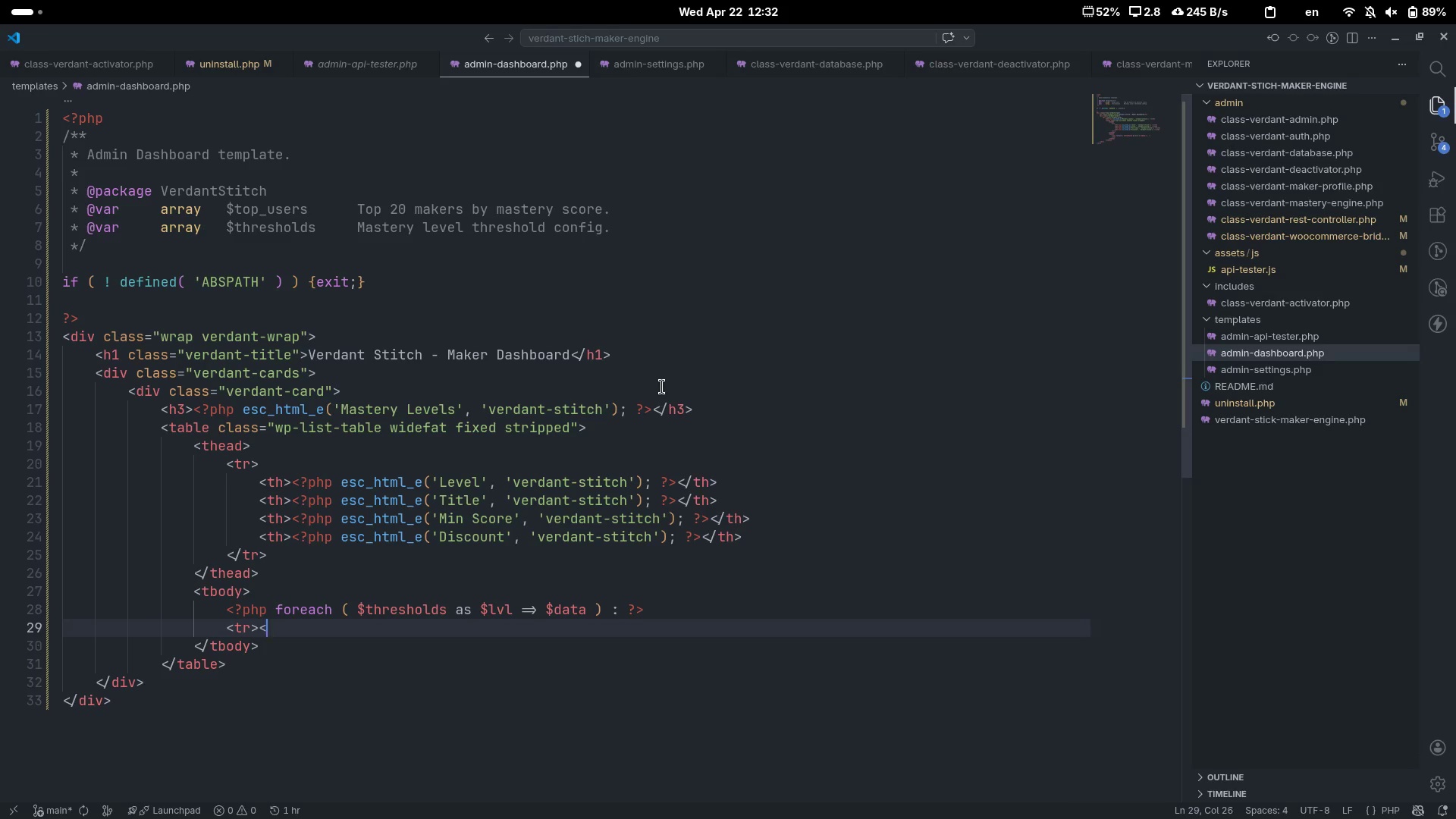 
key(Shift+Period)
 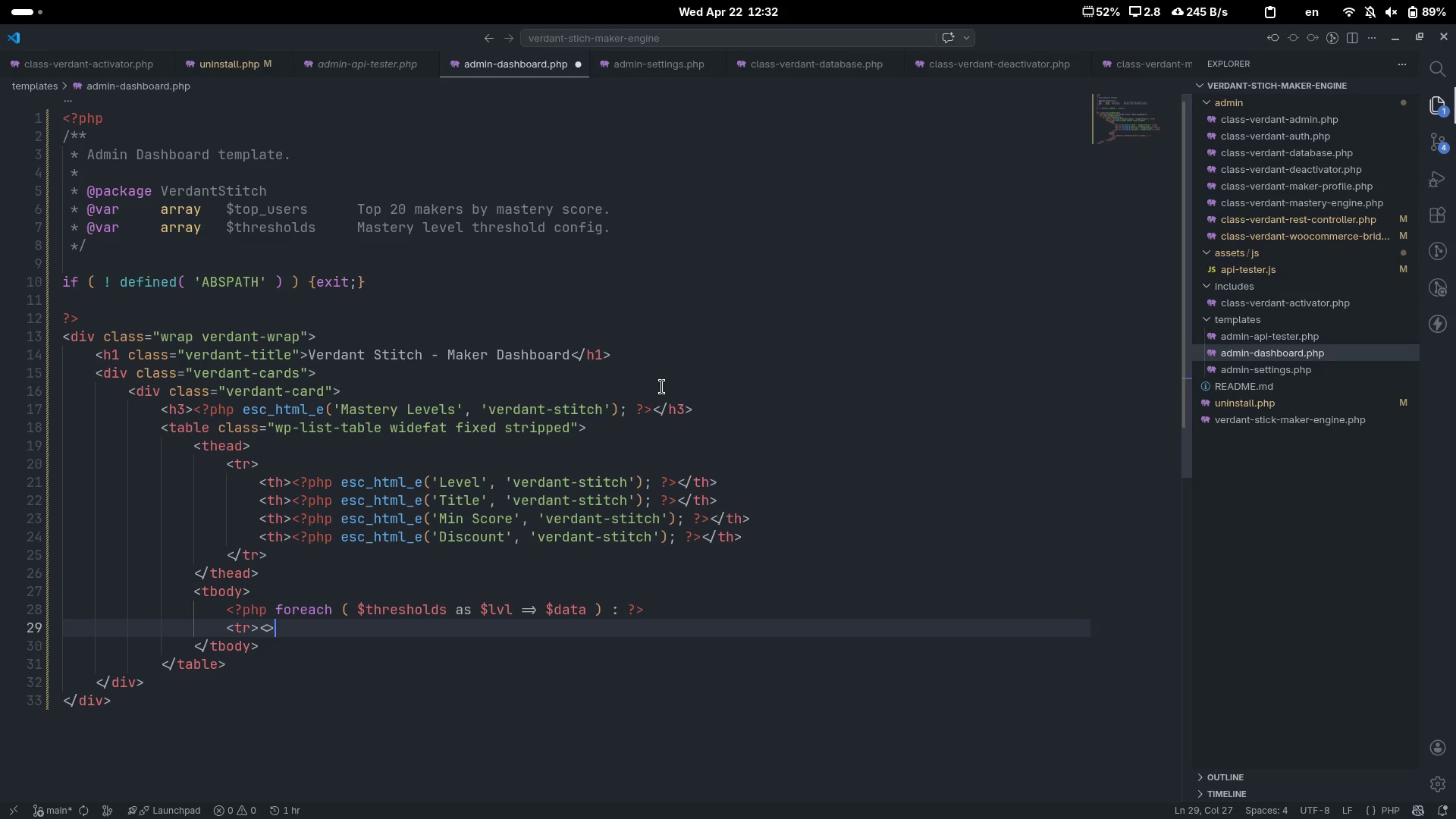 
key(ArrowLeft)
 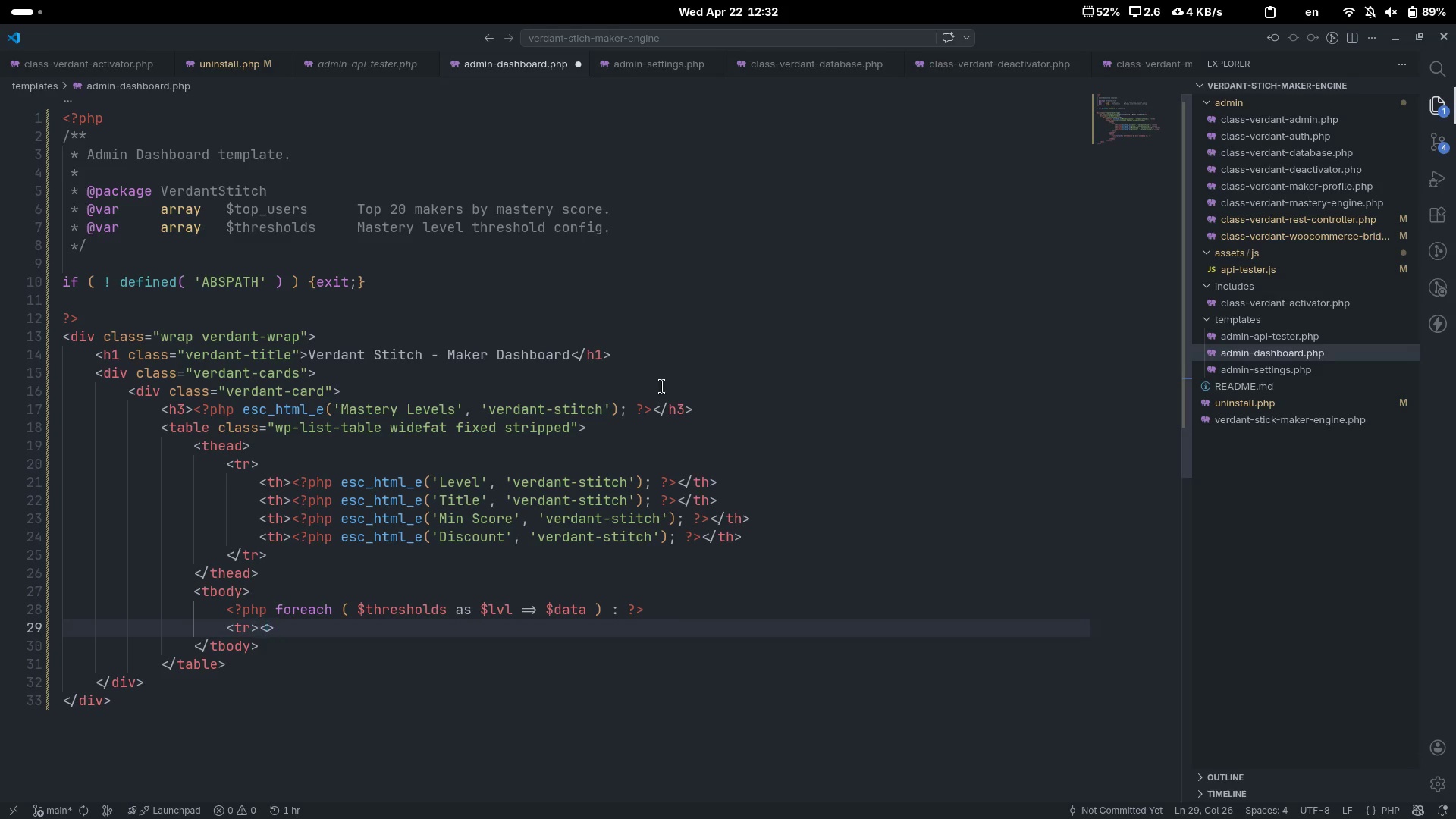 
key(Control+ControlLeft)
 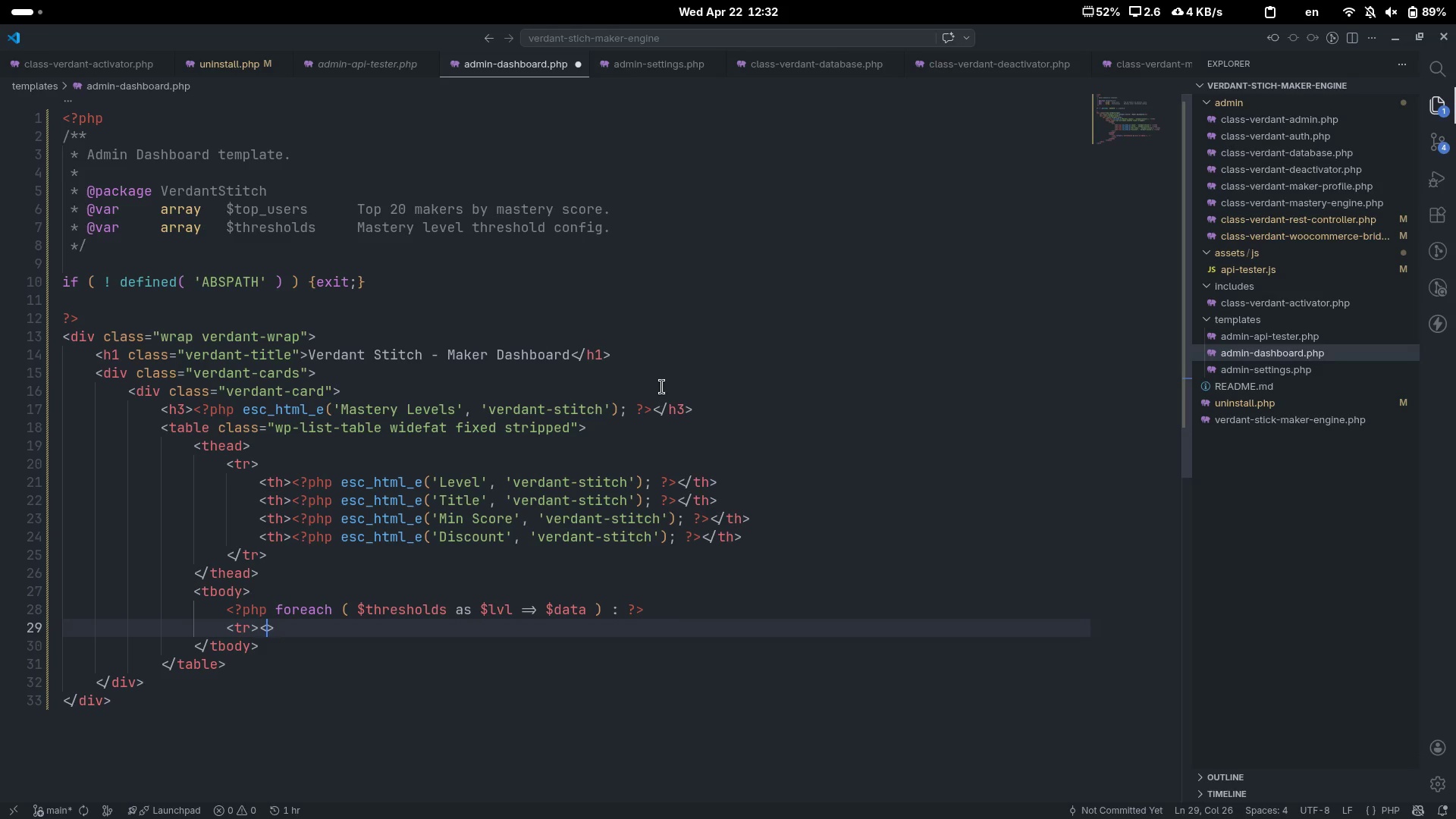 
key(Control+ArrowRight)
 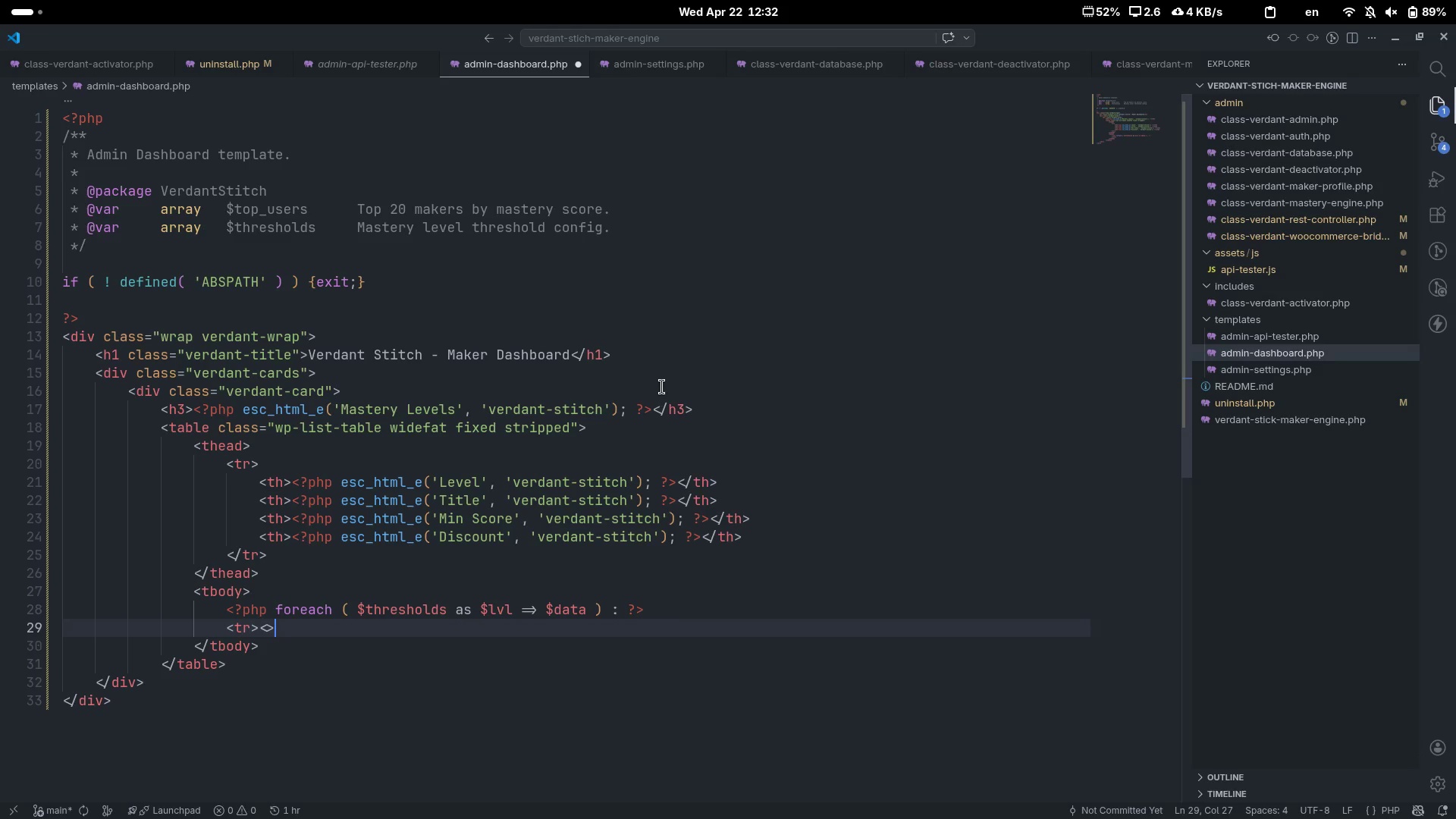 
key(Control+Backspace)
 